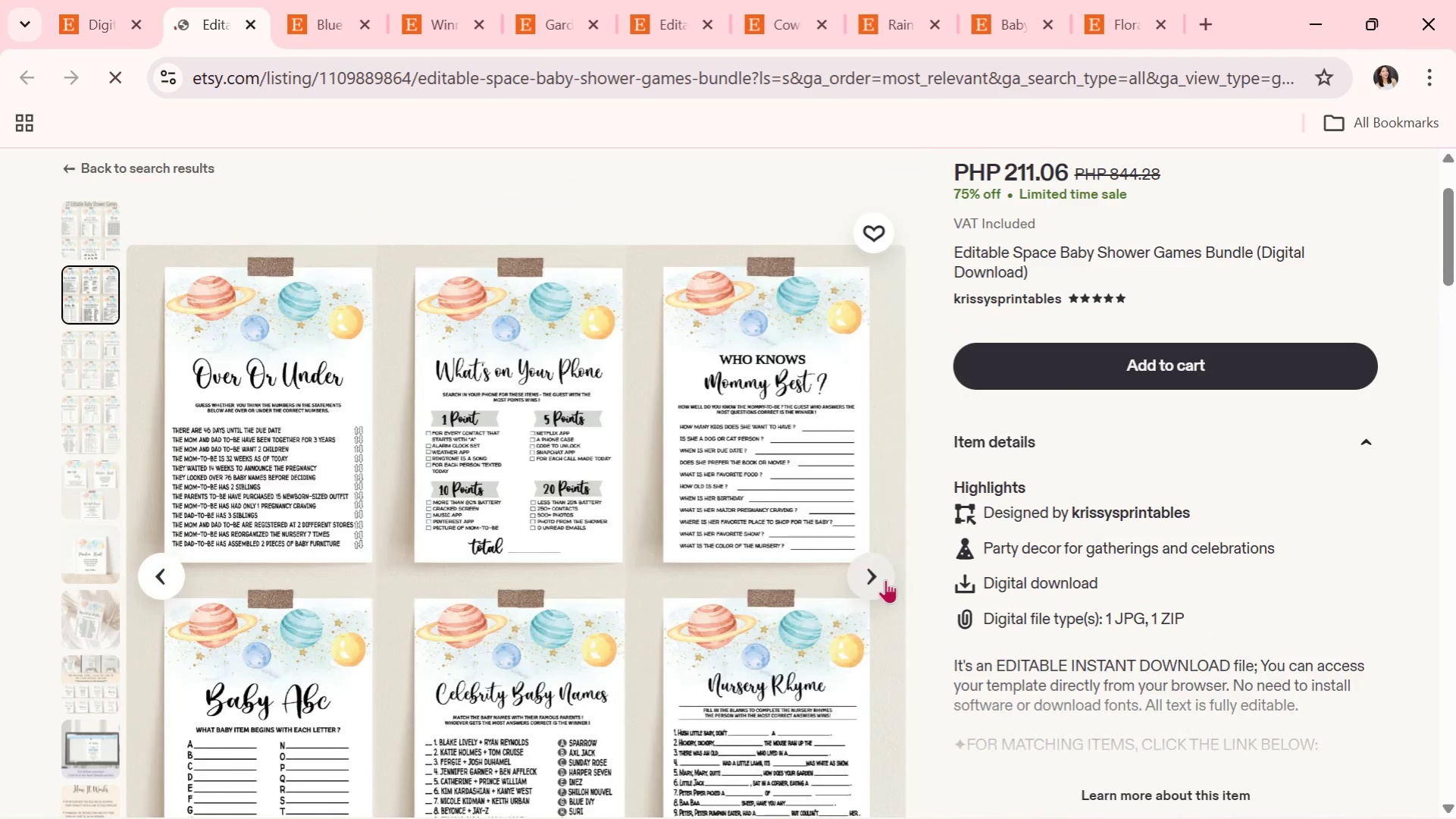 
left_click([885, 579])
 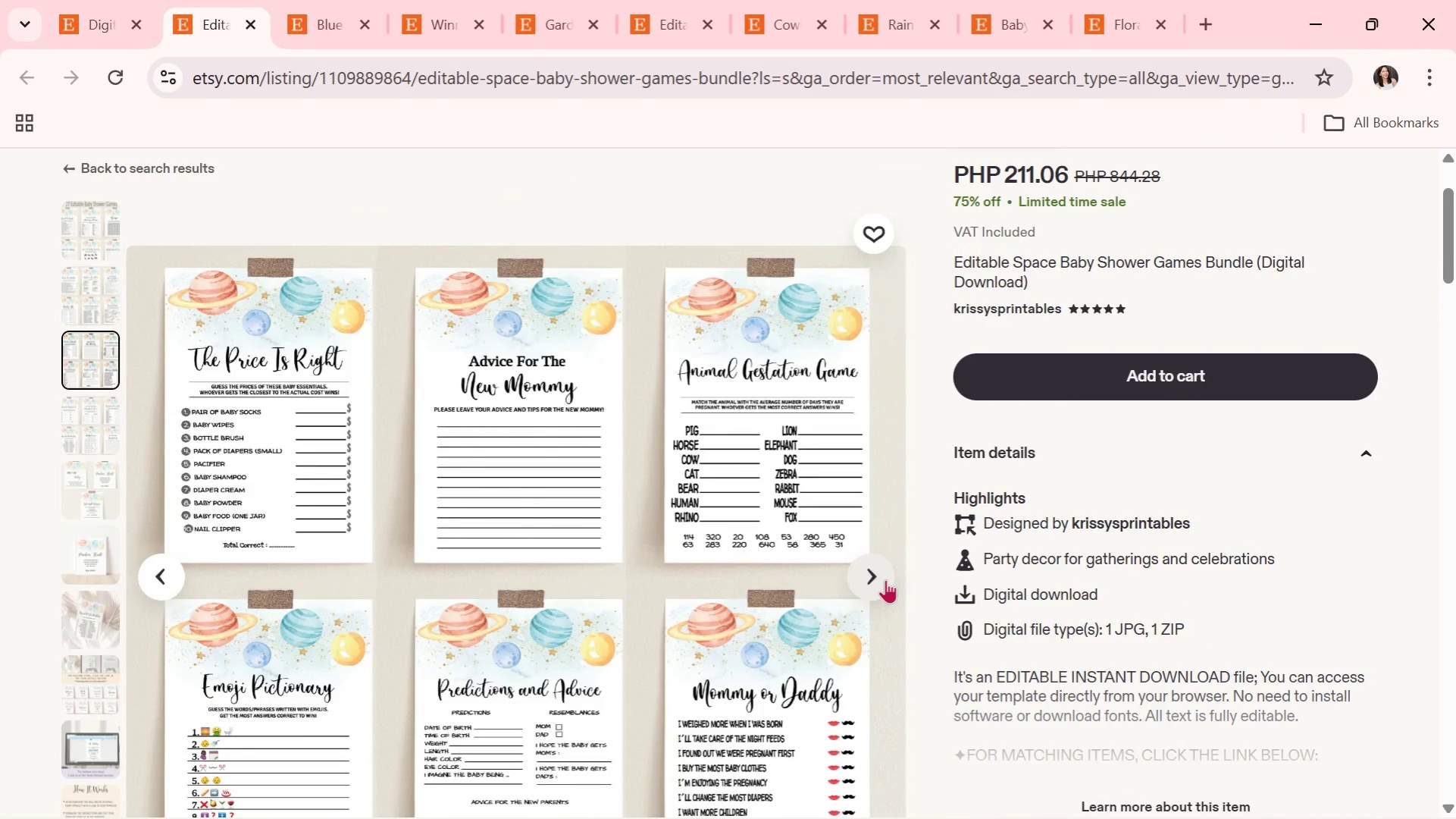 
wait(8.42)
 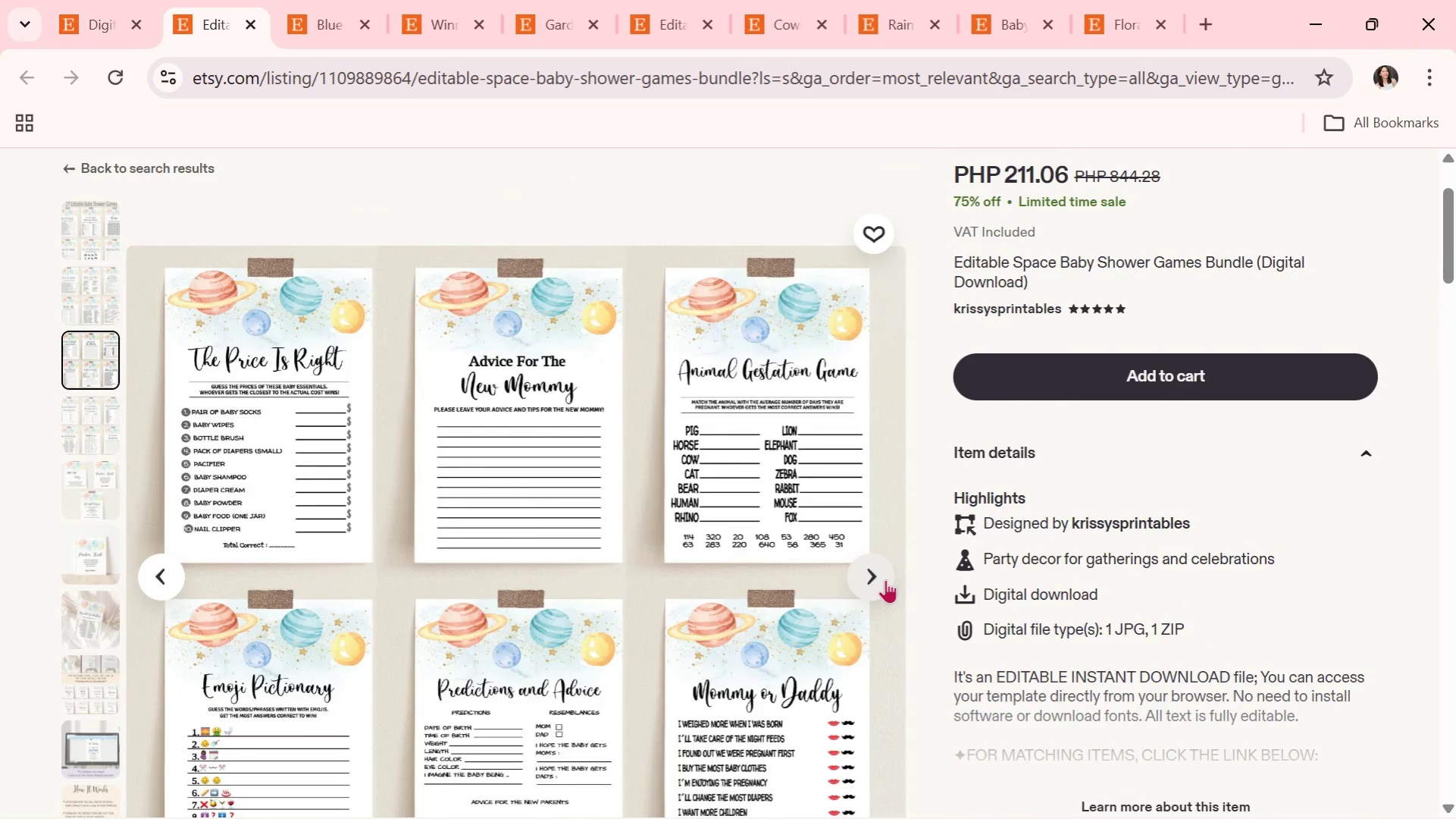 
left_click([884, 585])
 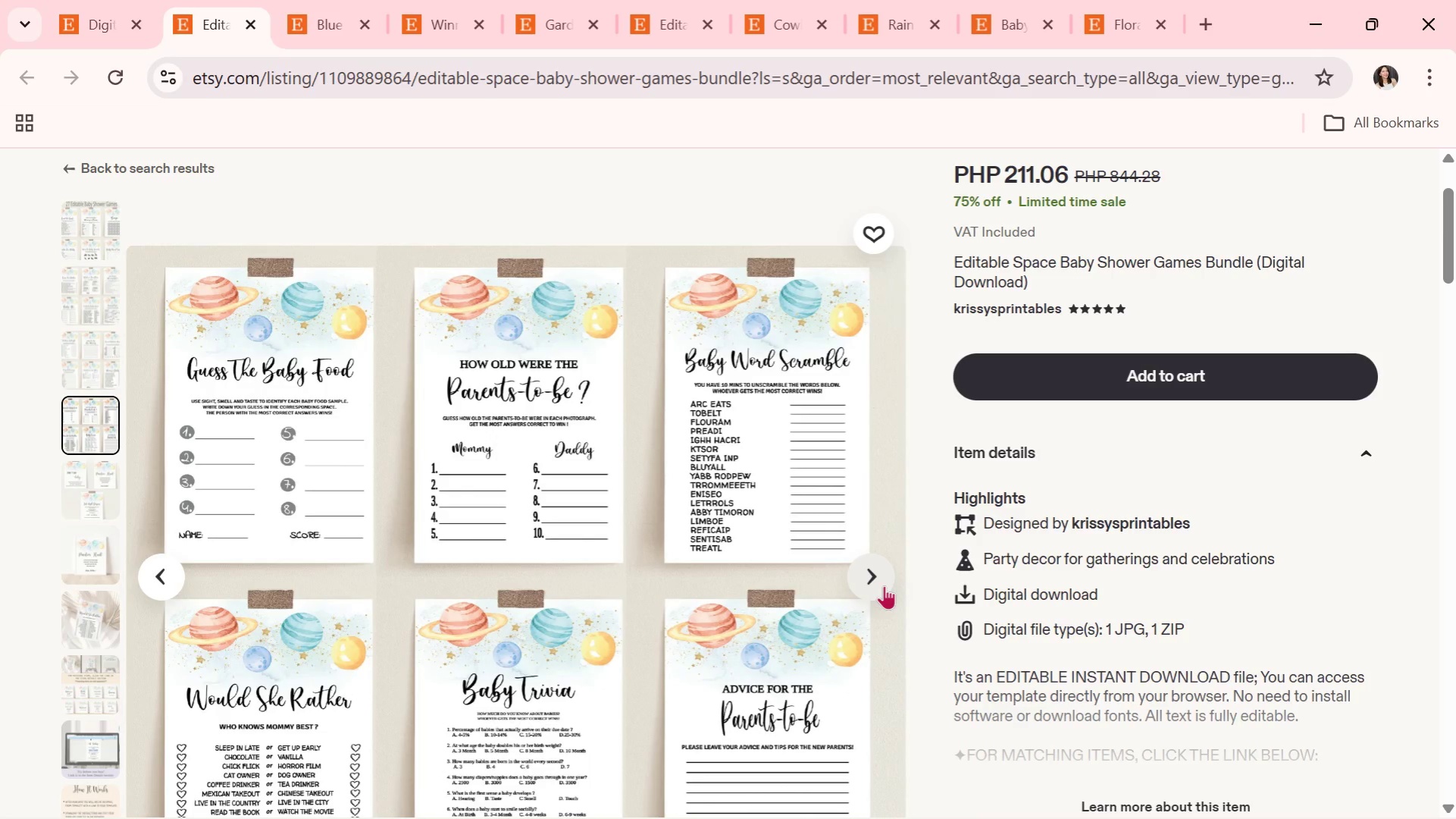 
left_click([884, 585])
 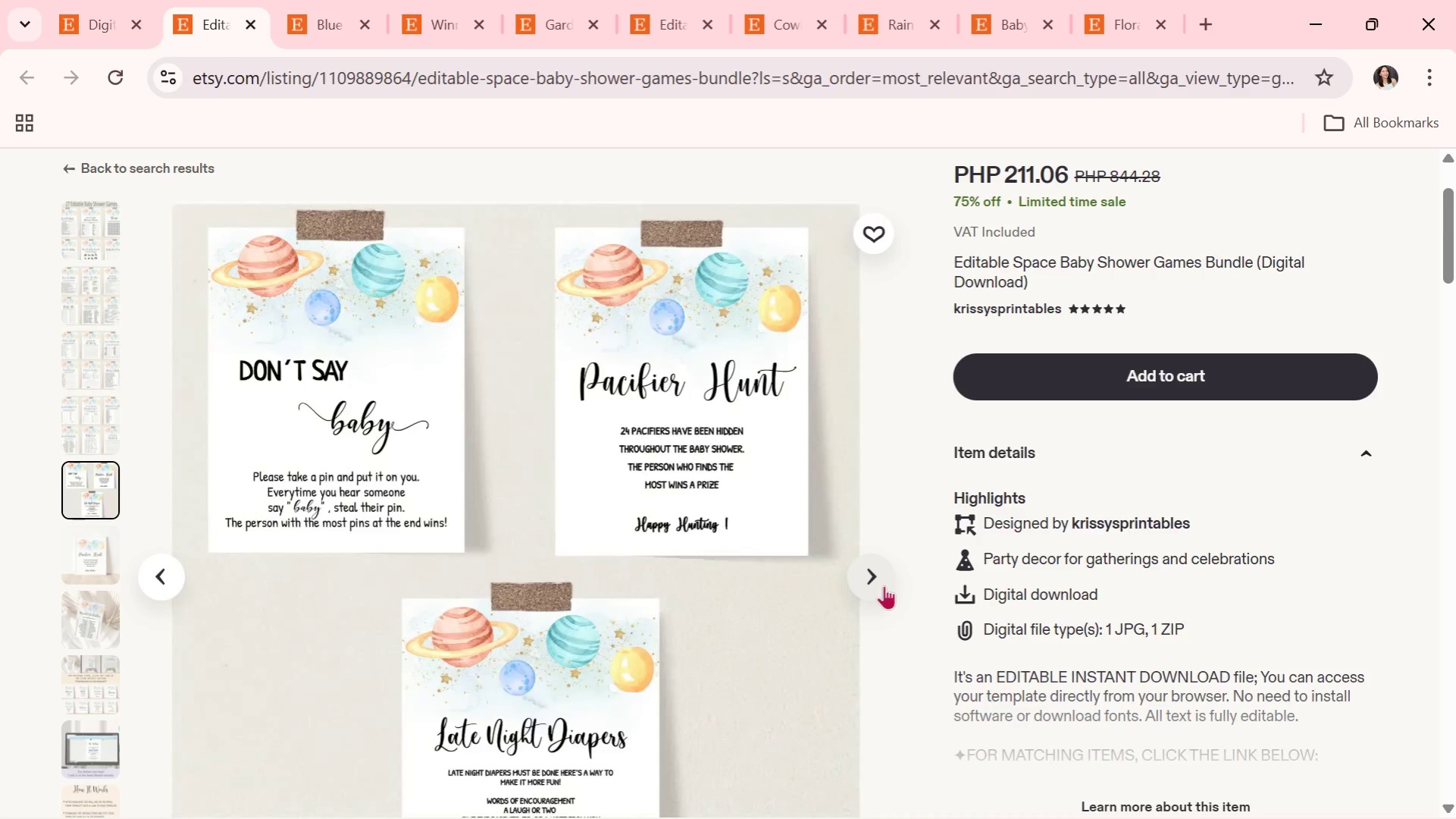 
left_click([884, 585])
 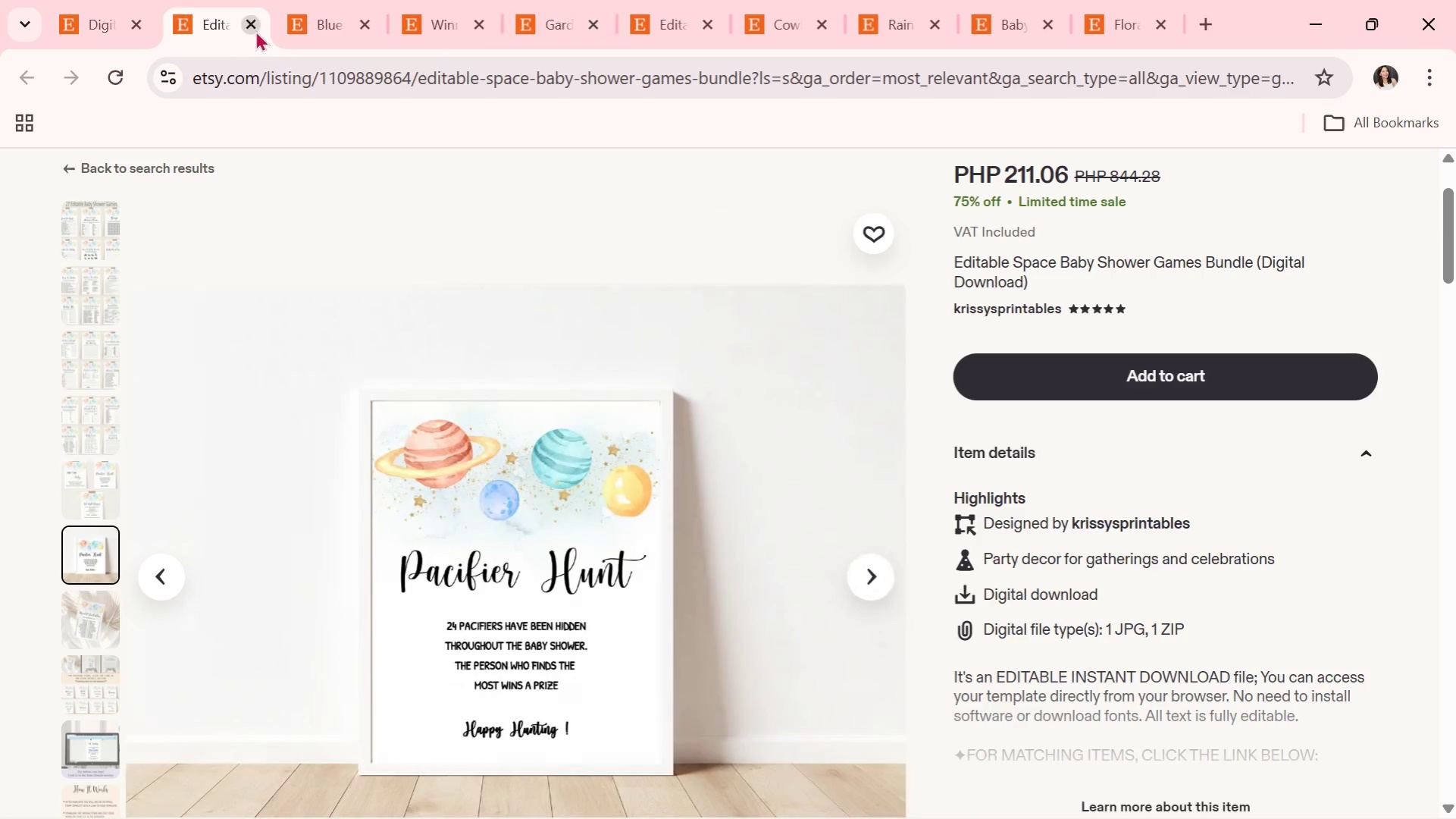 
left_click([252, 27])
 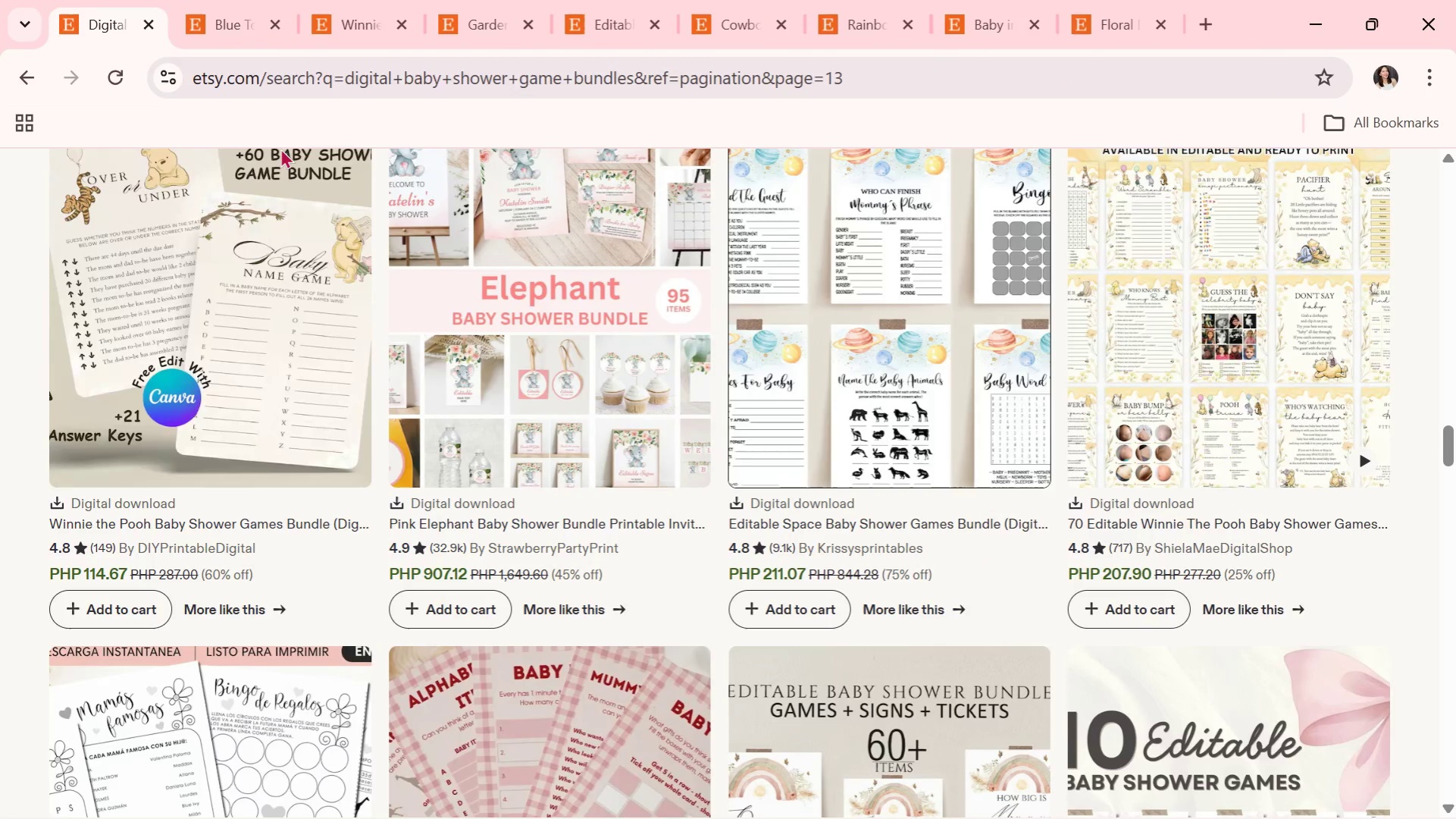 
scroll: coordinate [585, 428], scroll_direction: down, amount: 4.0
 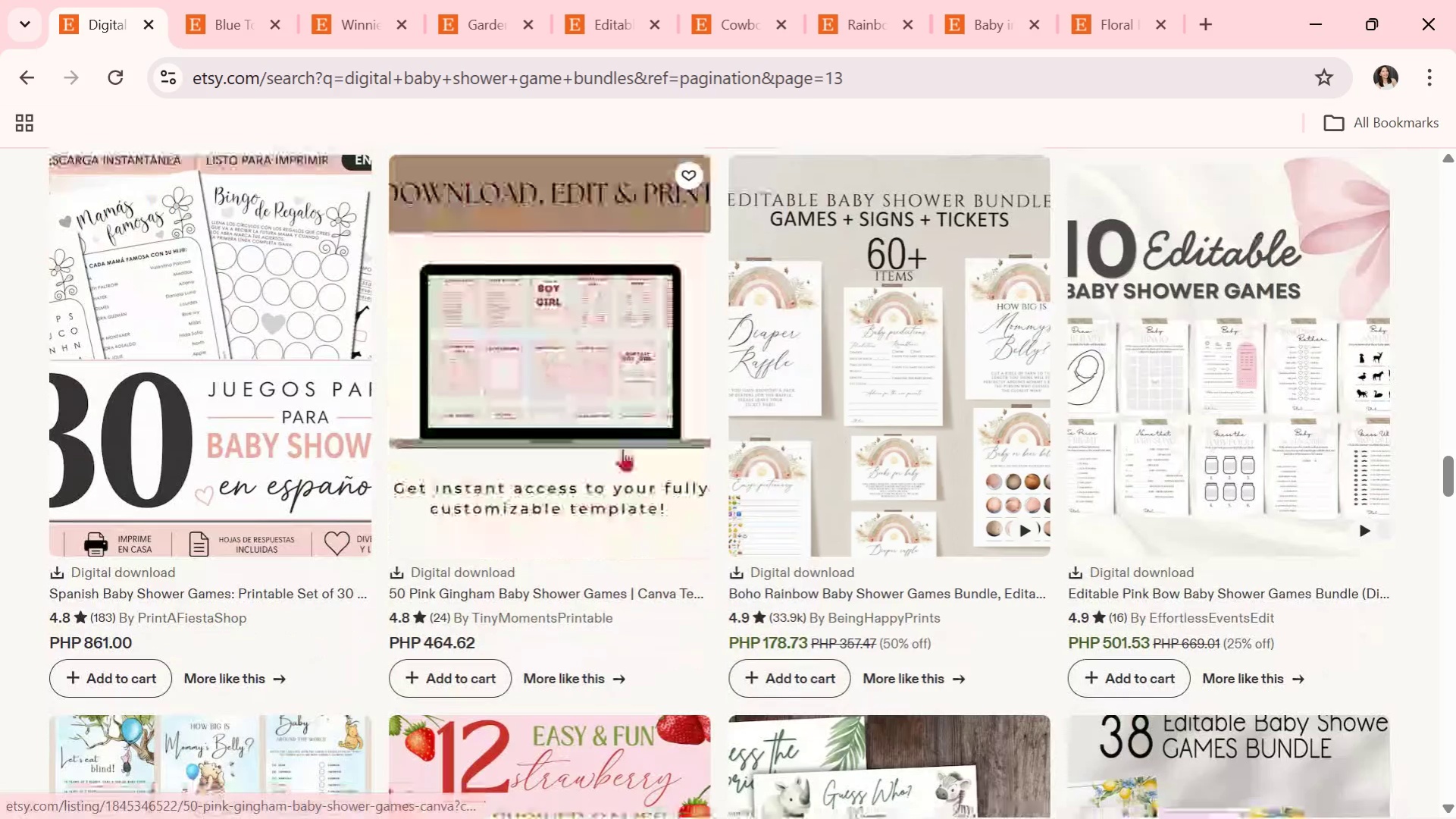 
left_click([622, 448])
 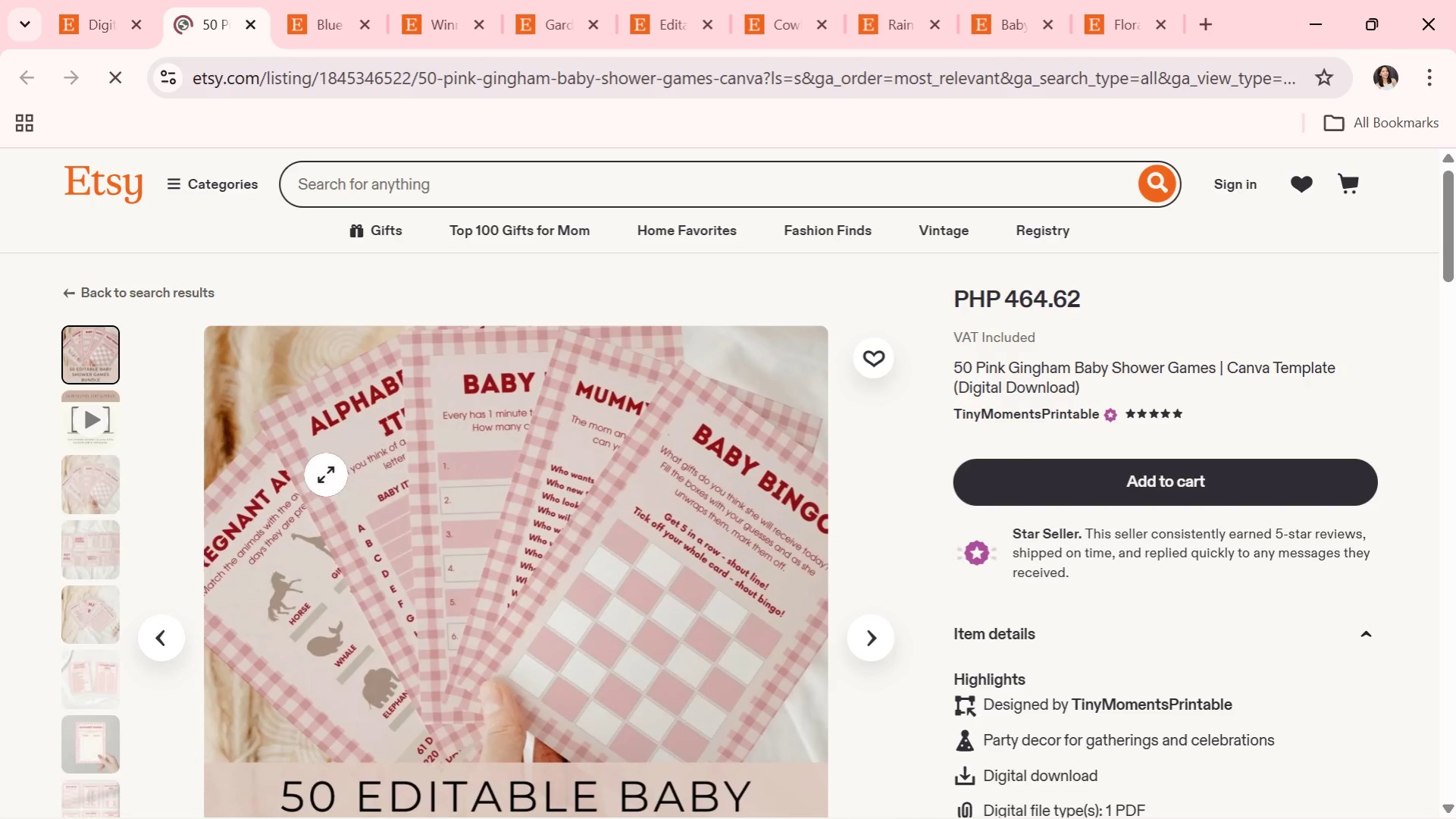 
left_click([866, 654])
 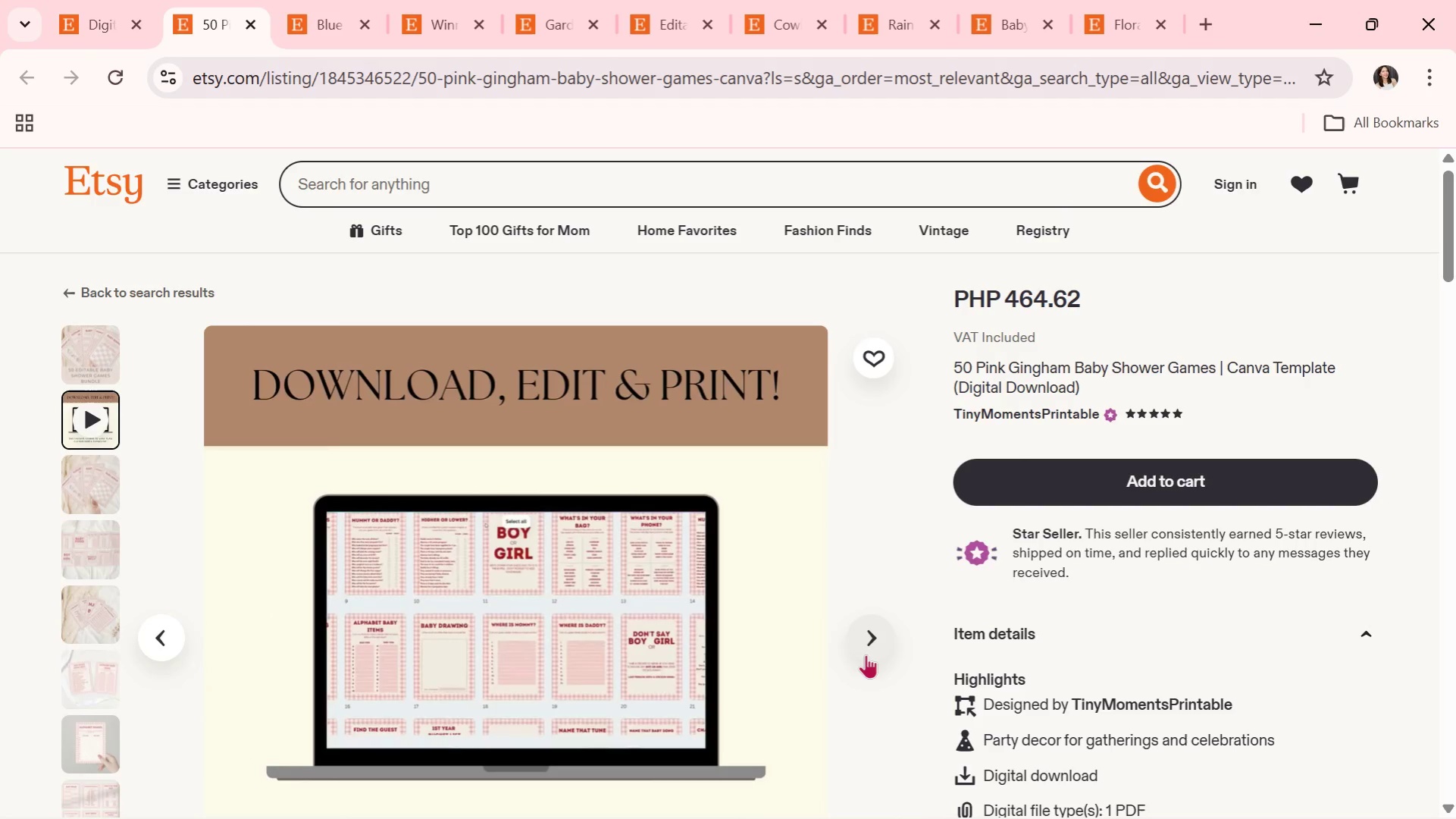 
wait(6.27)
 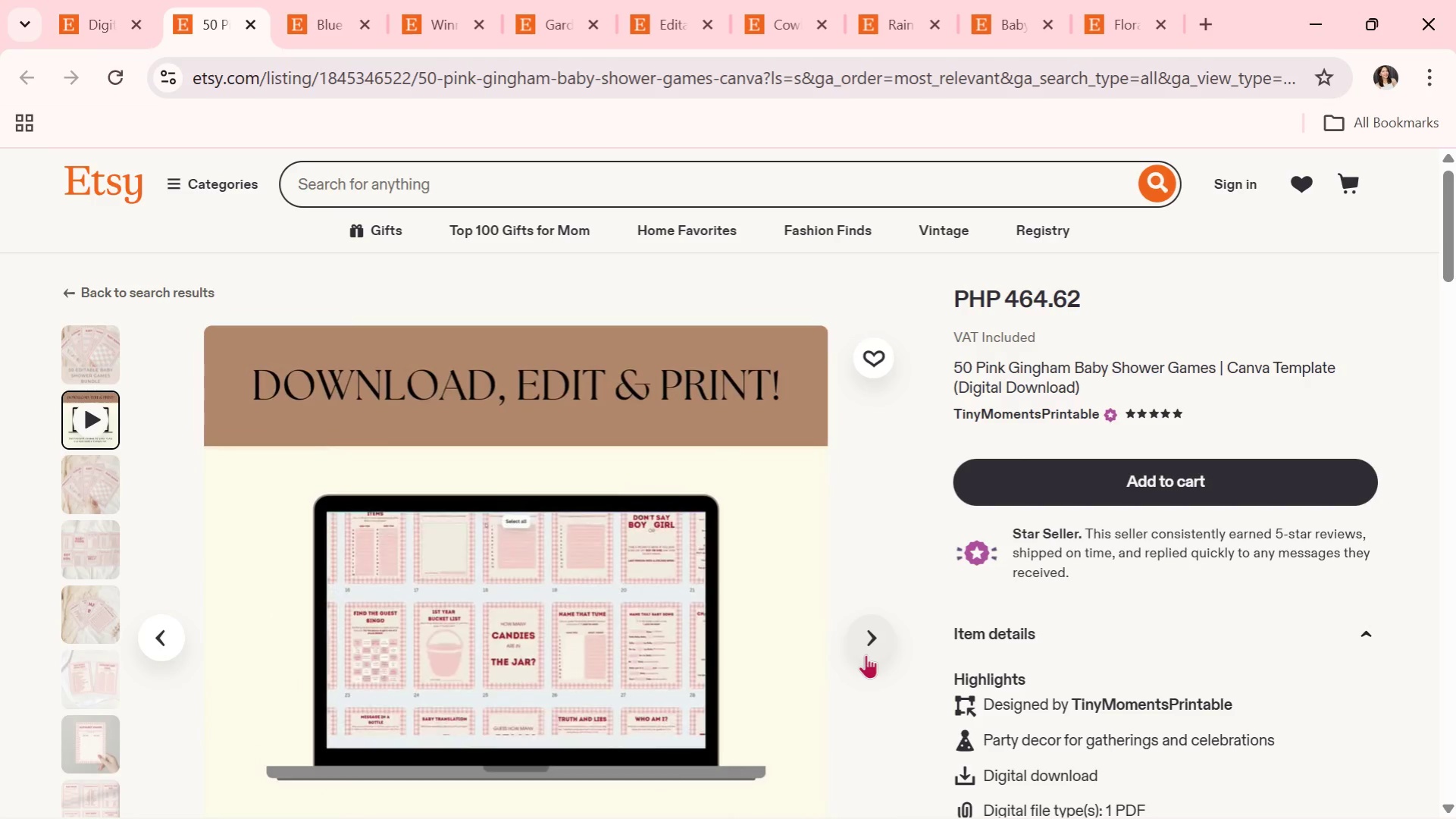 
left_click([866, 654])
 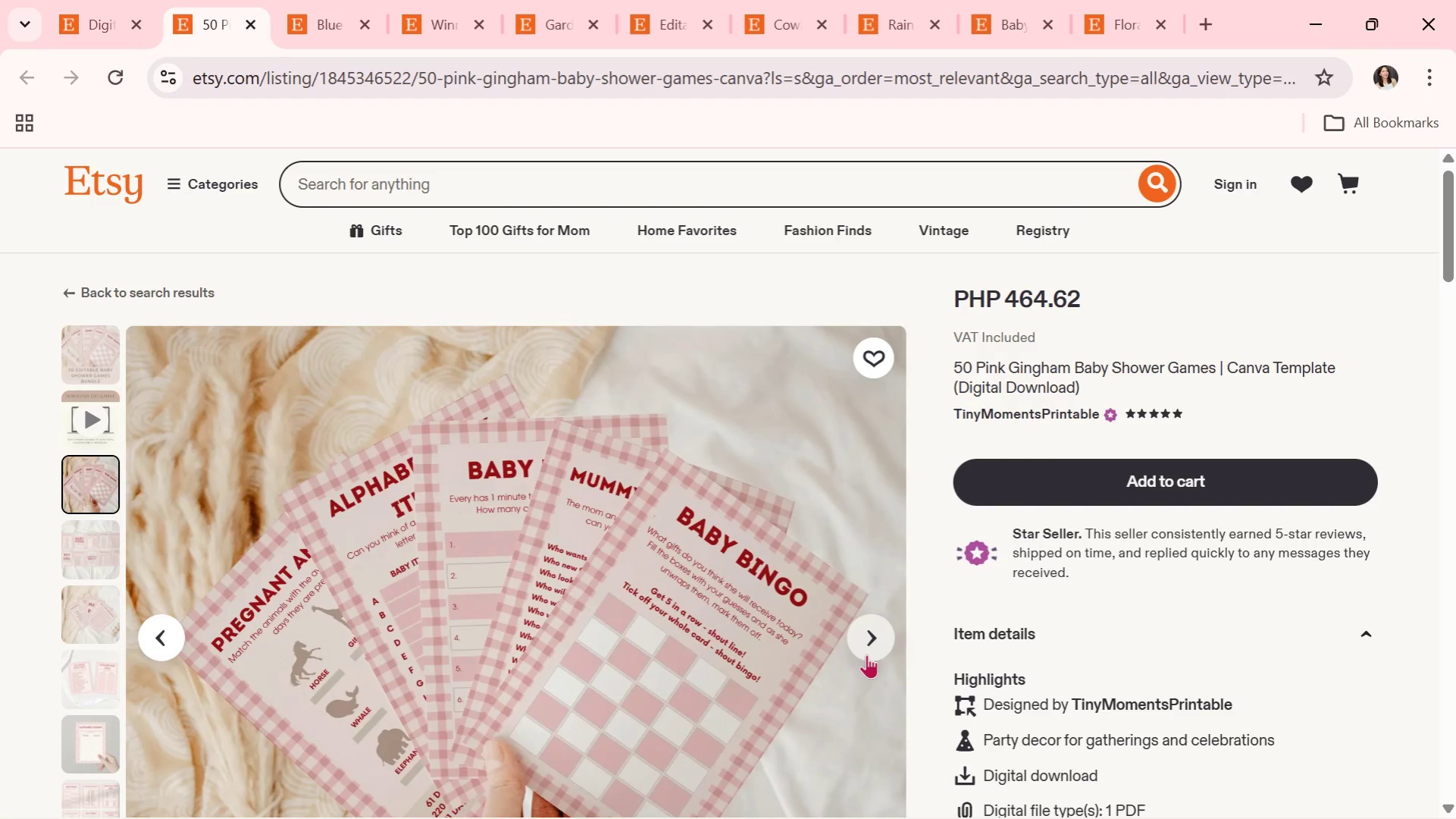 
left_click([866, 654])
 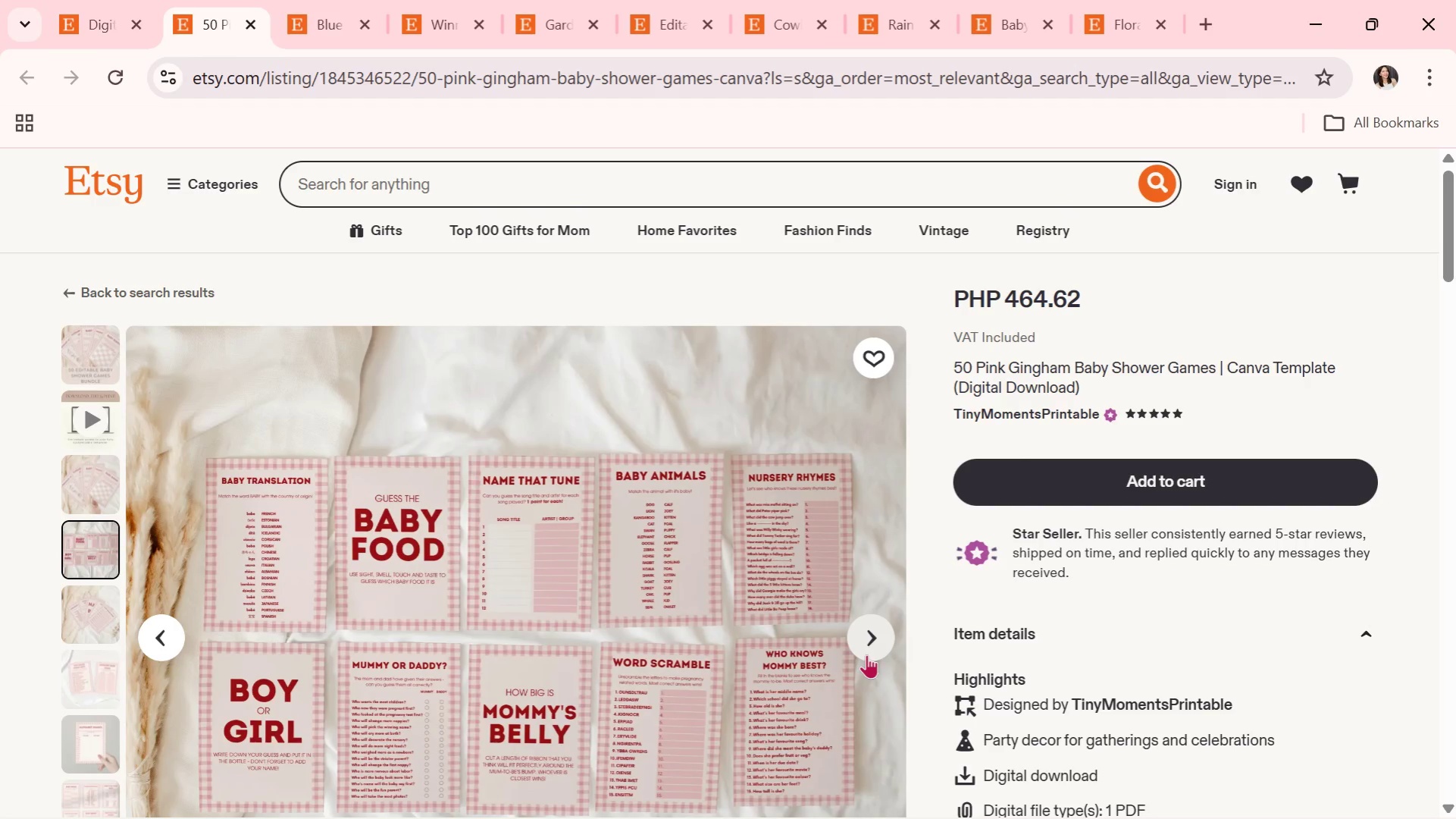 
left_click([866, 654])
 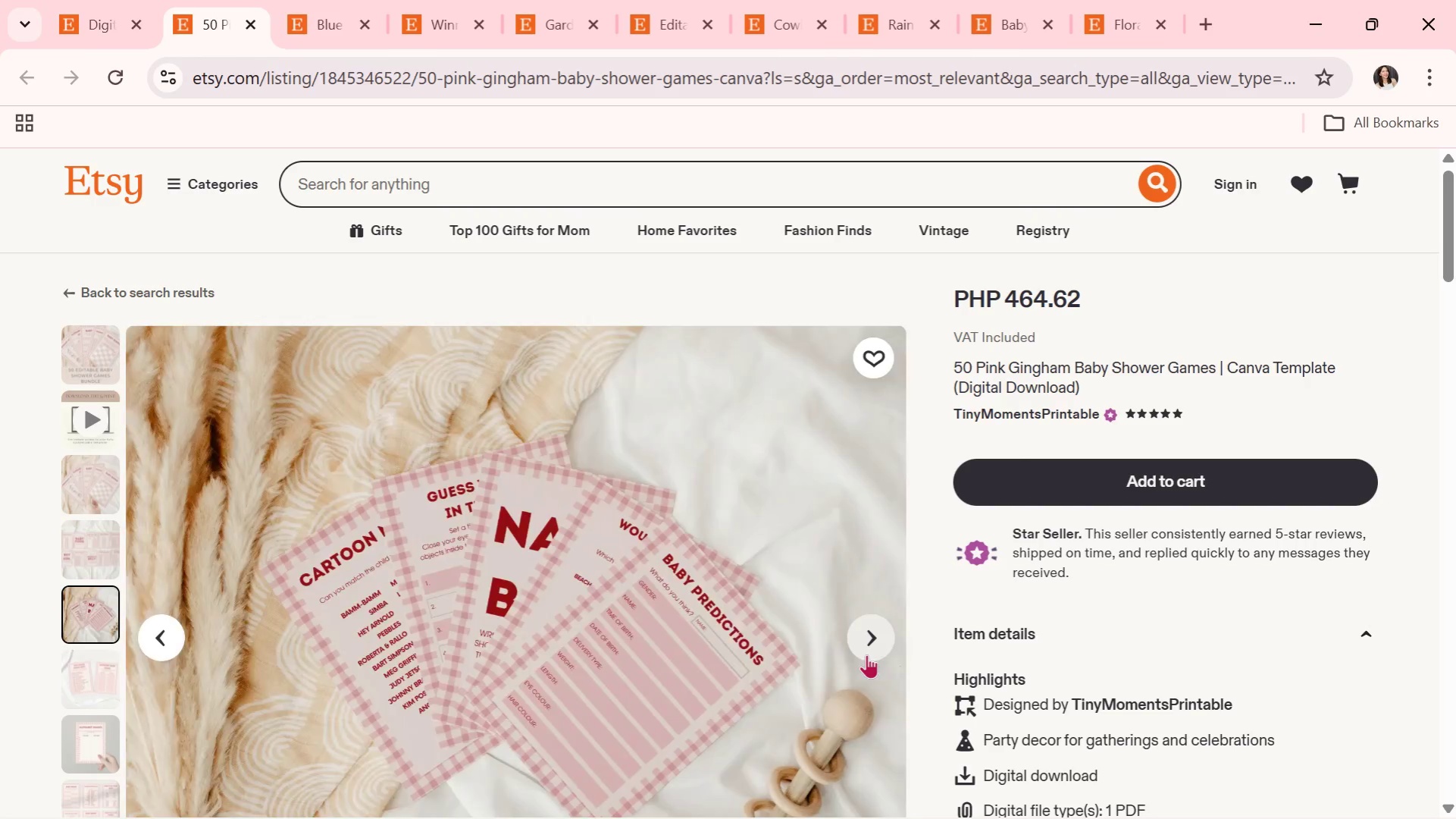 
left_click([866, 654])
 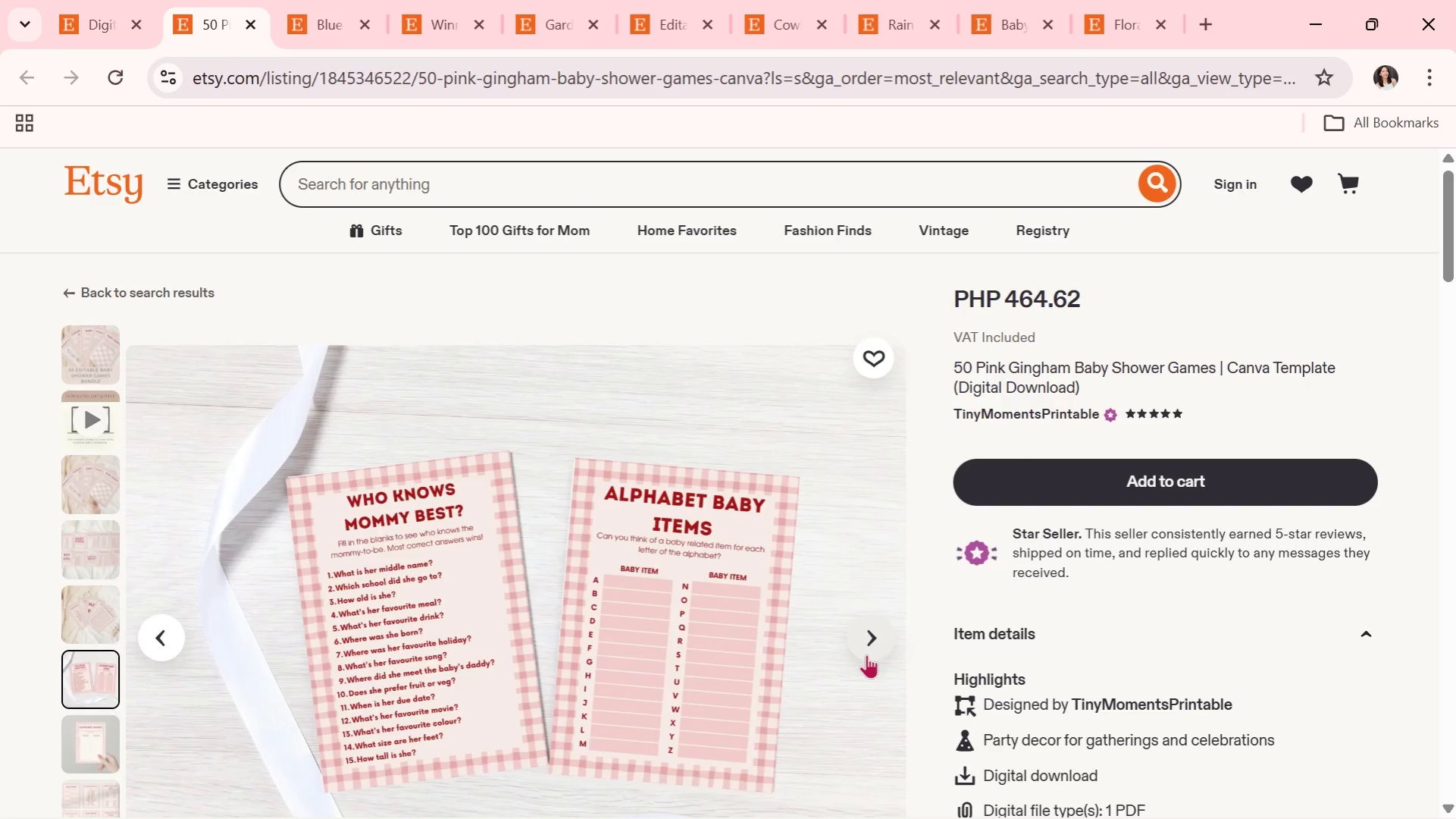 
wait(5.73)
 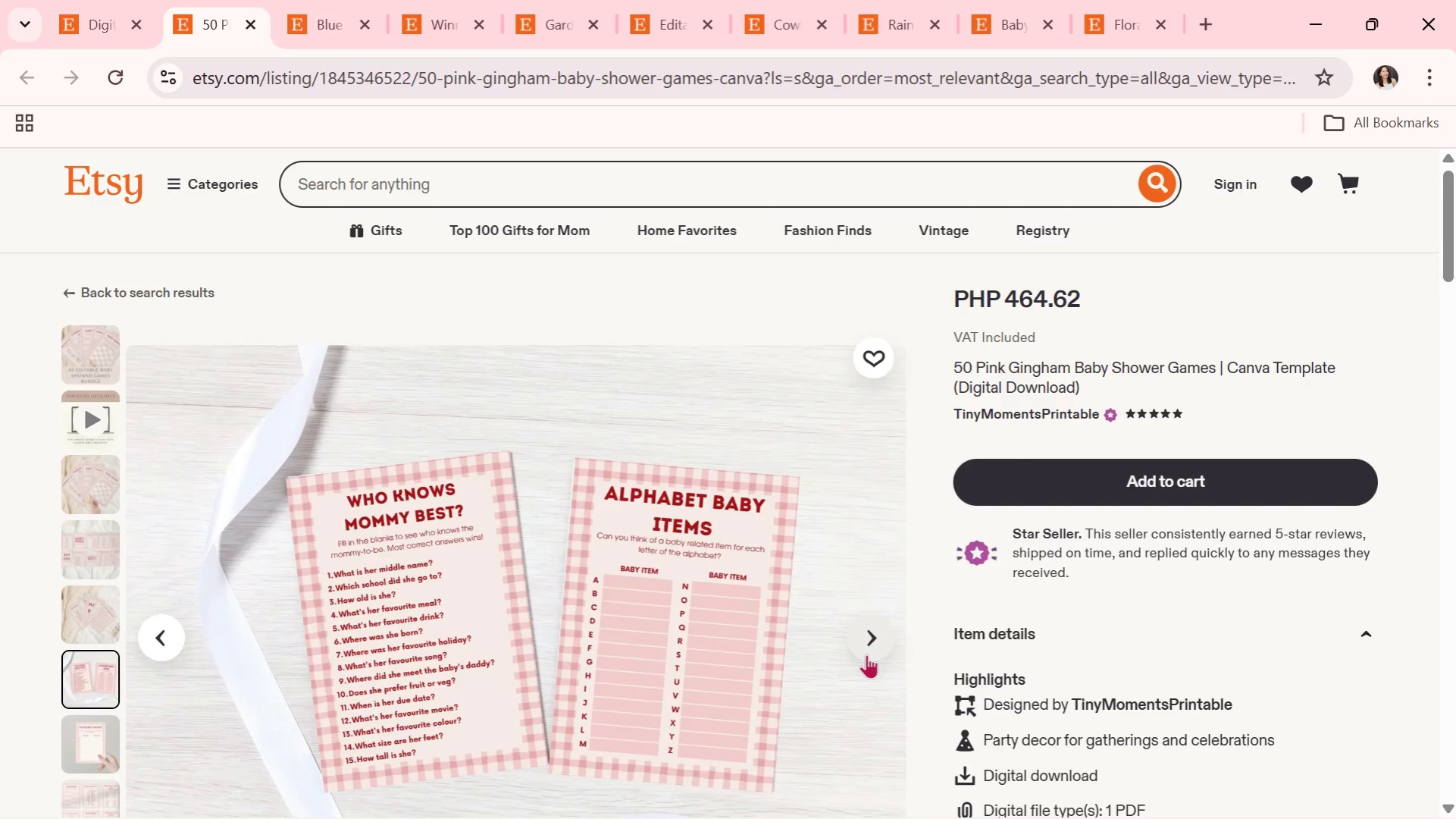 
left_click([866, 654])
 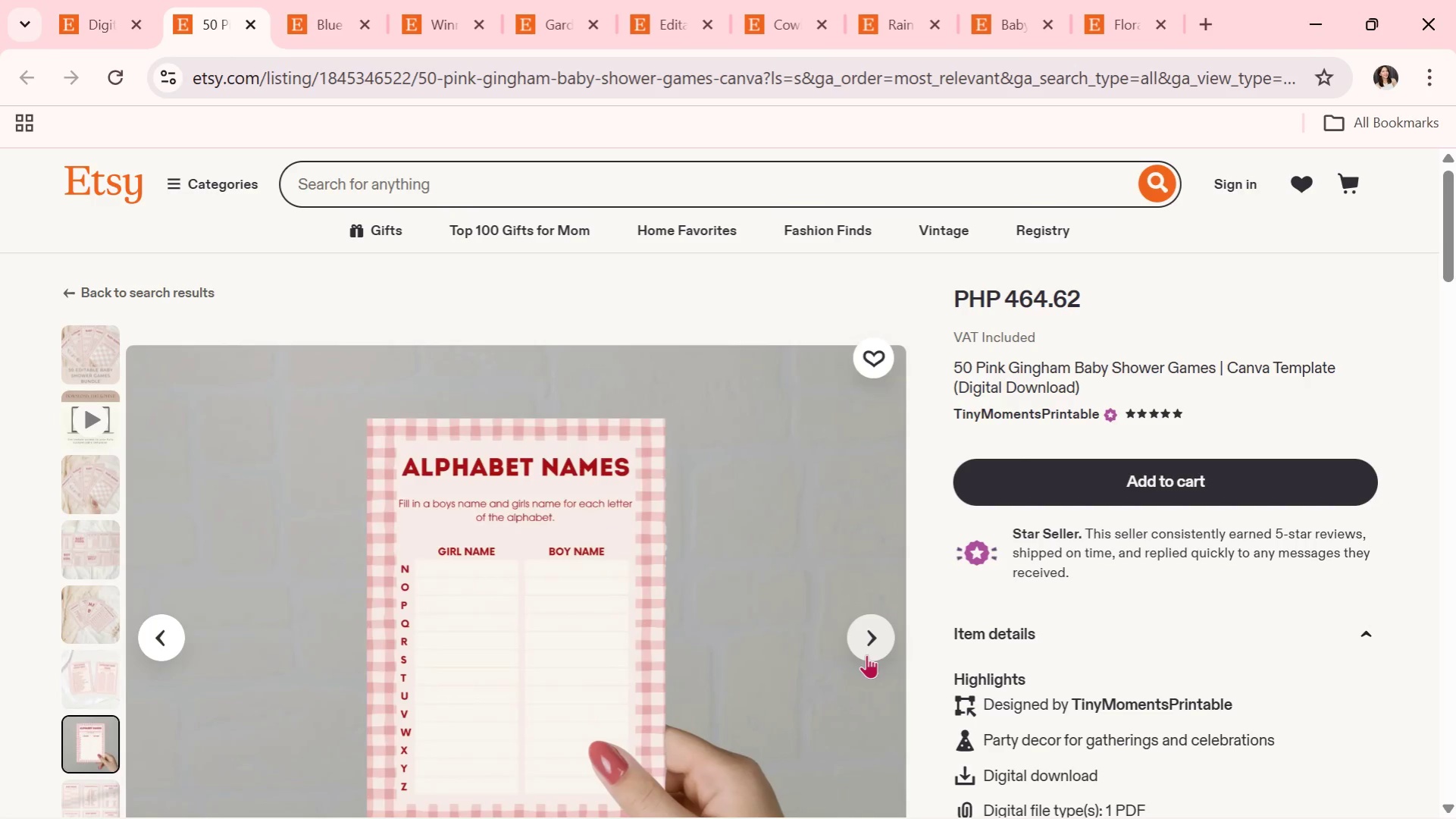 
left_click([866, 654])
 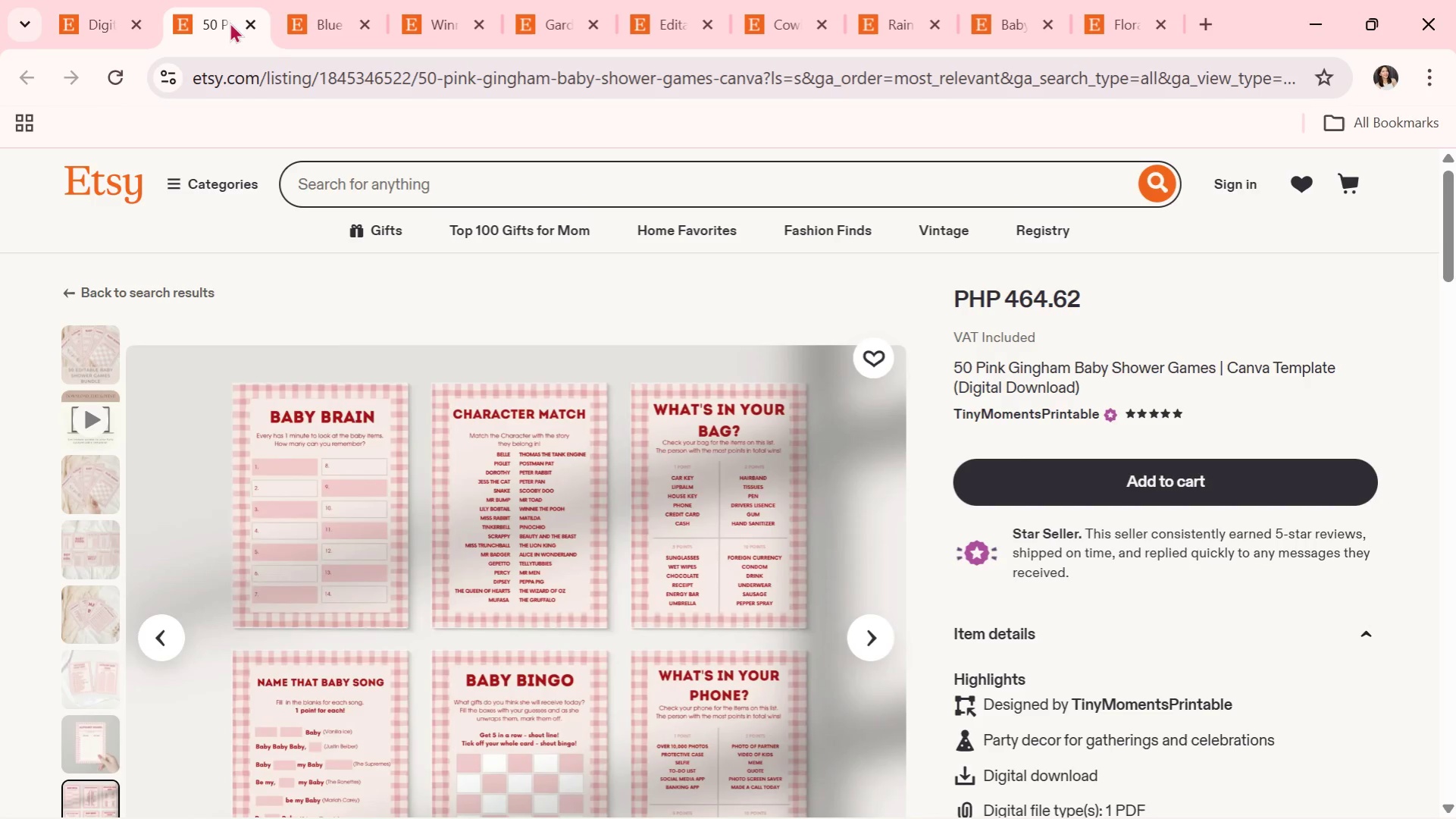 
left_click([241, 24])
 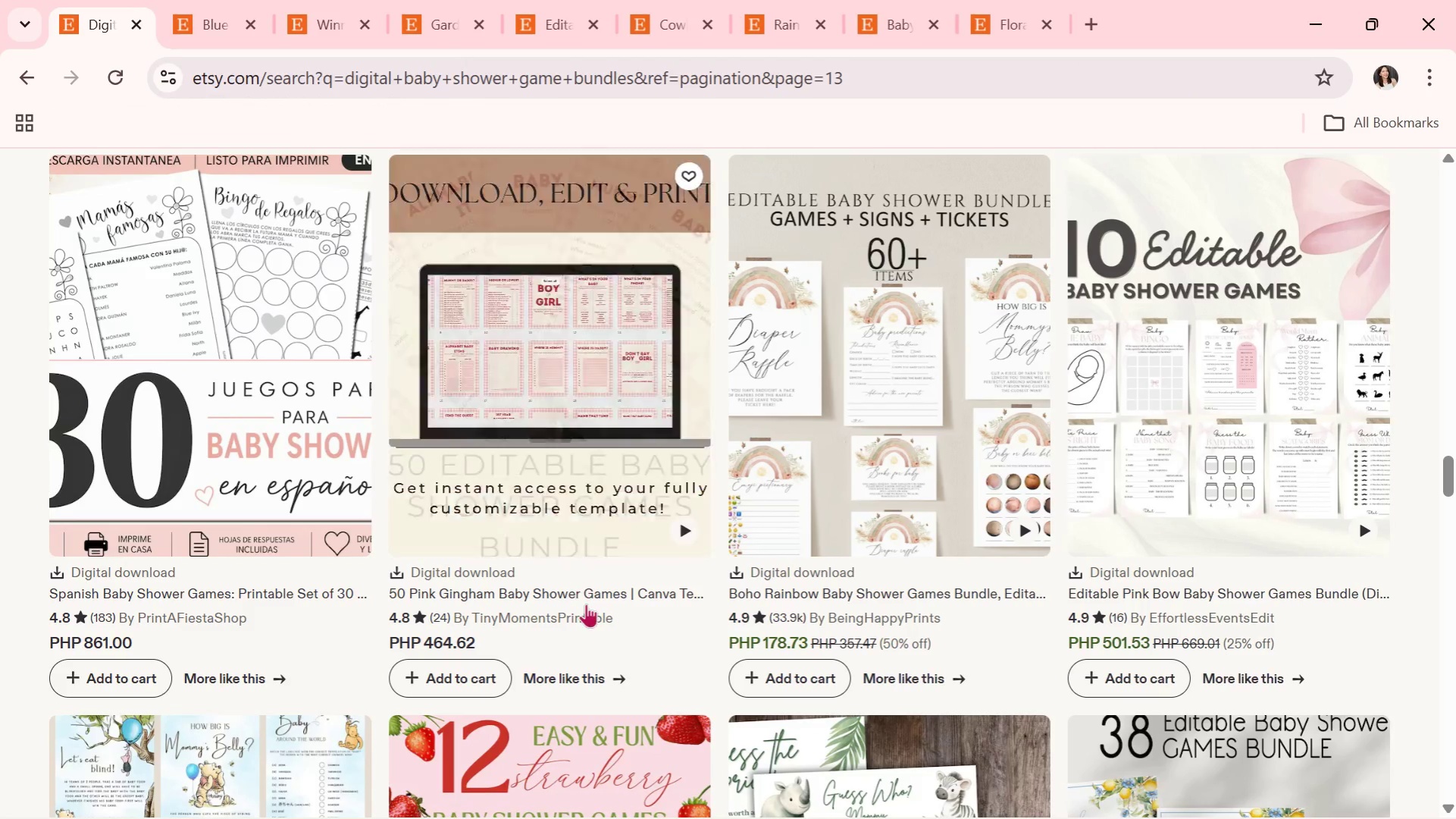 
scroll: coordinate [670, 647], scroll_direction: down, amount: 7.0
 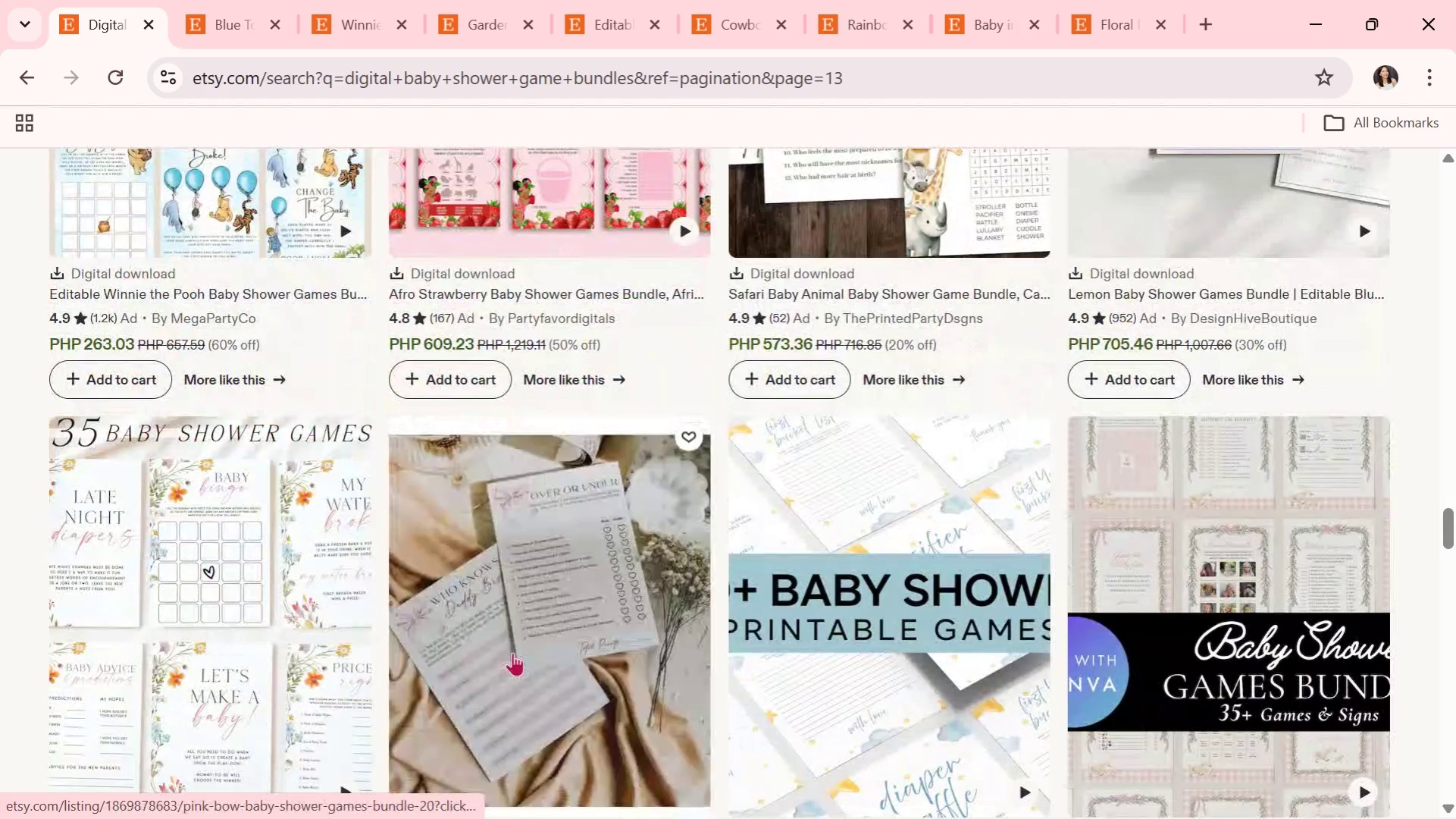 
left_click([258, 651])
 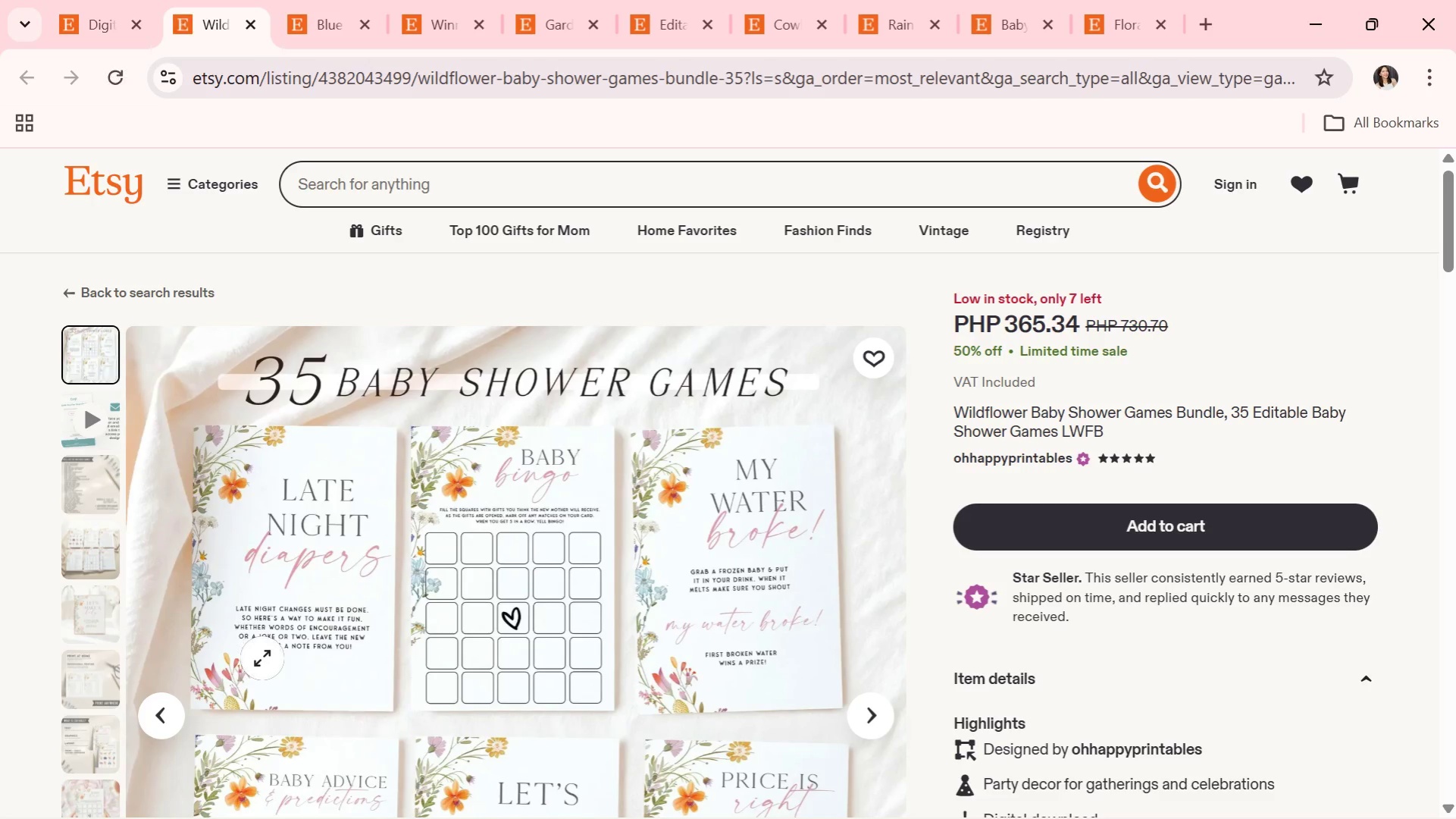 
wait(14.05)
 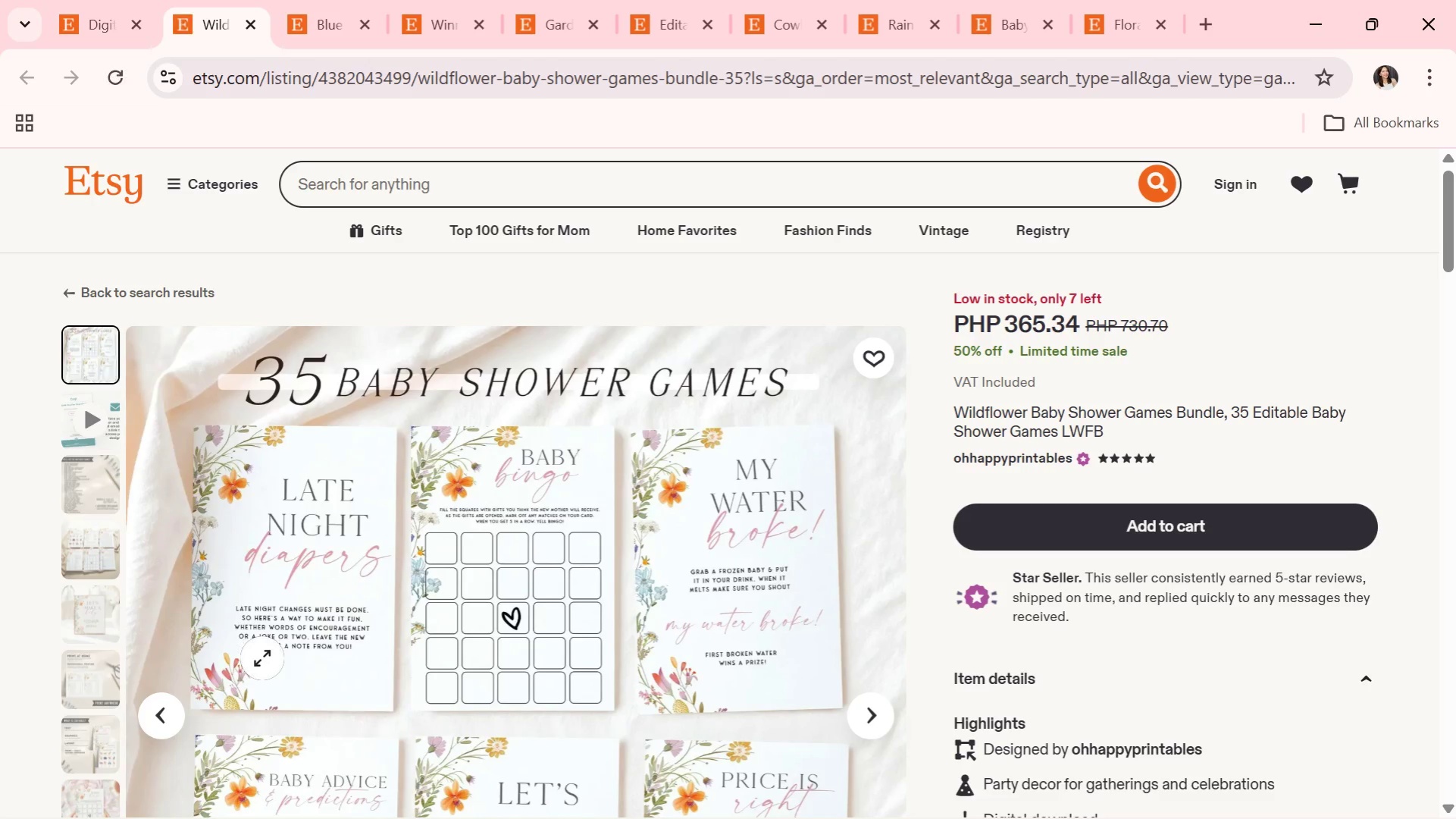 
scroll: coordinate [374, 589], scroll_direction: down, amount: 1.0
 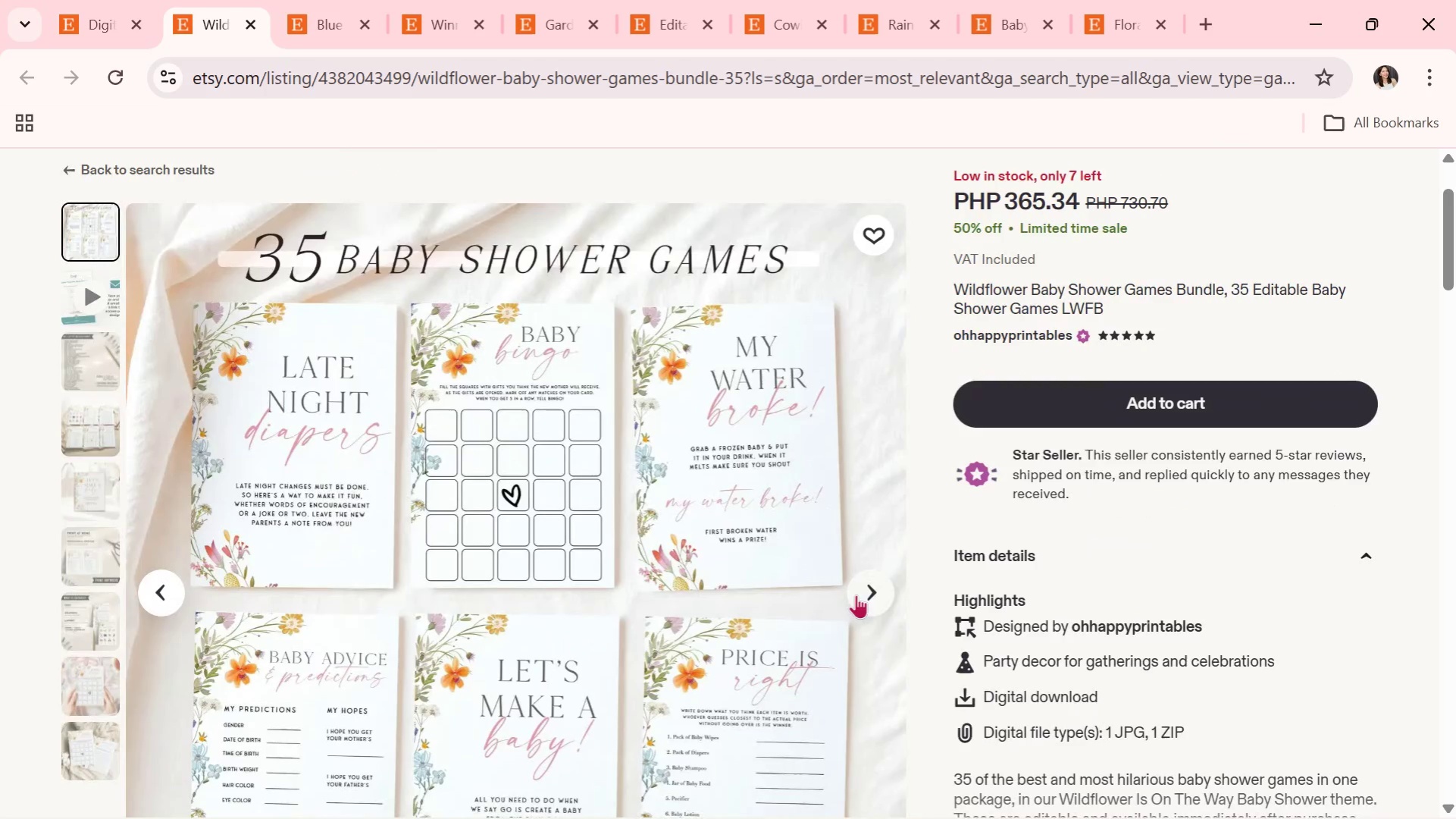 
left_click([860, 595])
 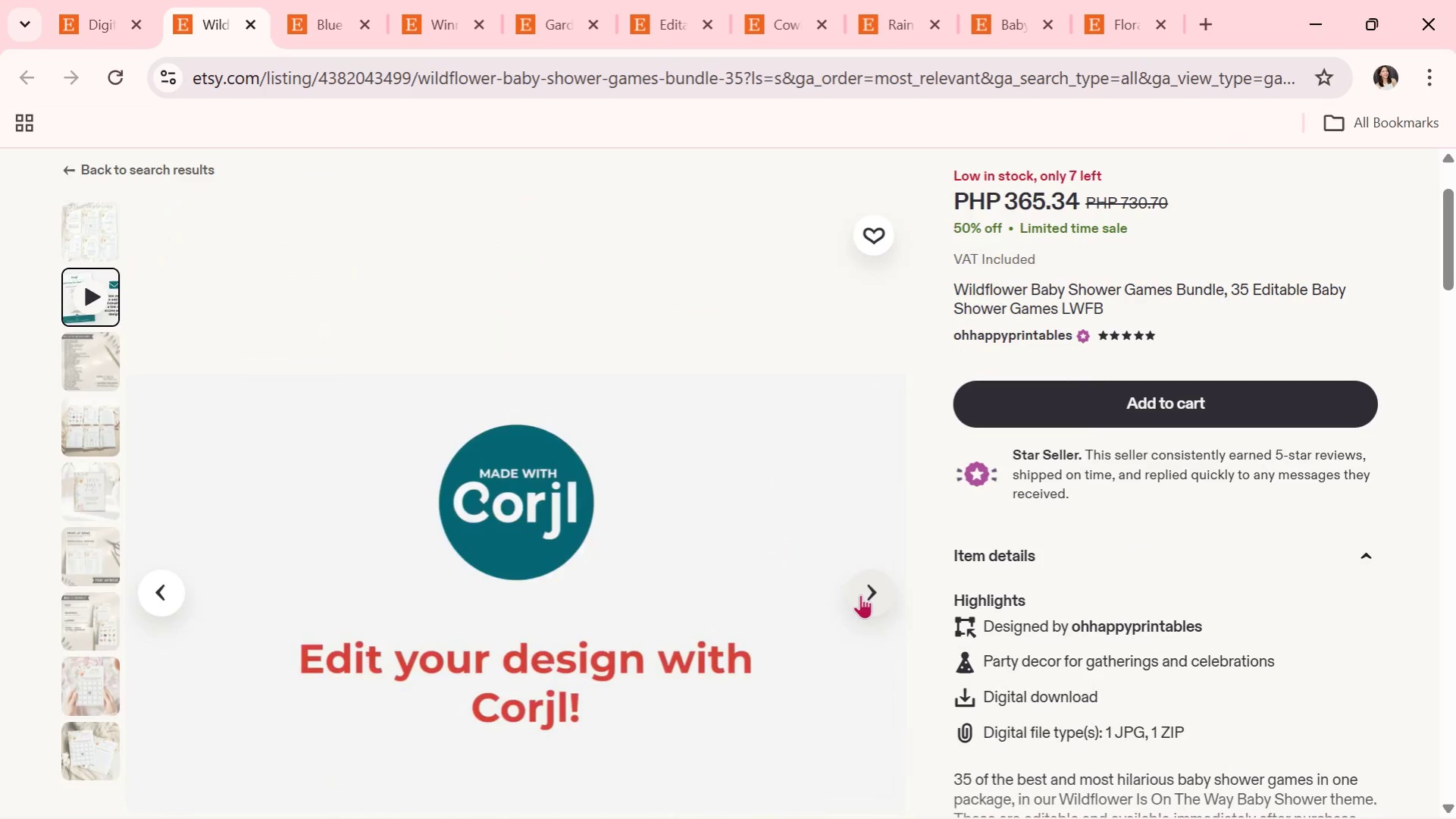 
left_click([860, 595])
 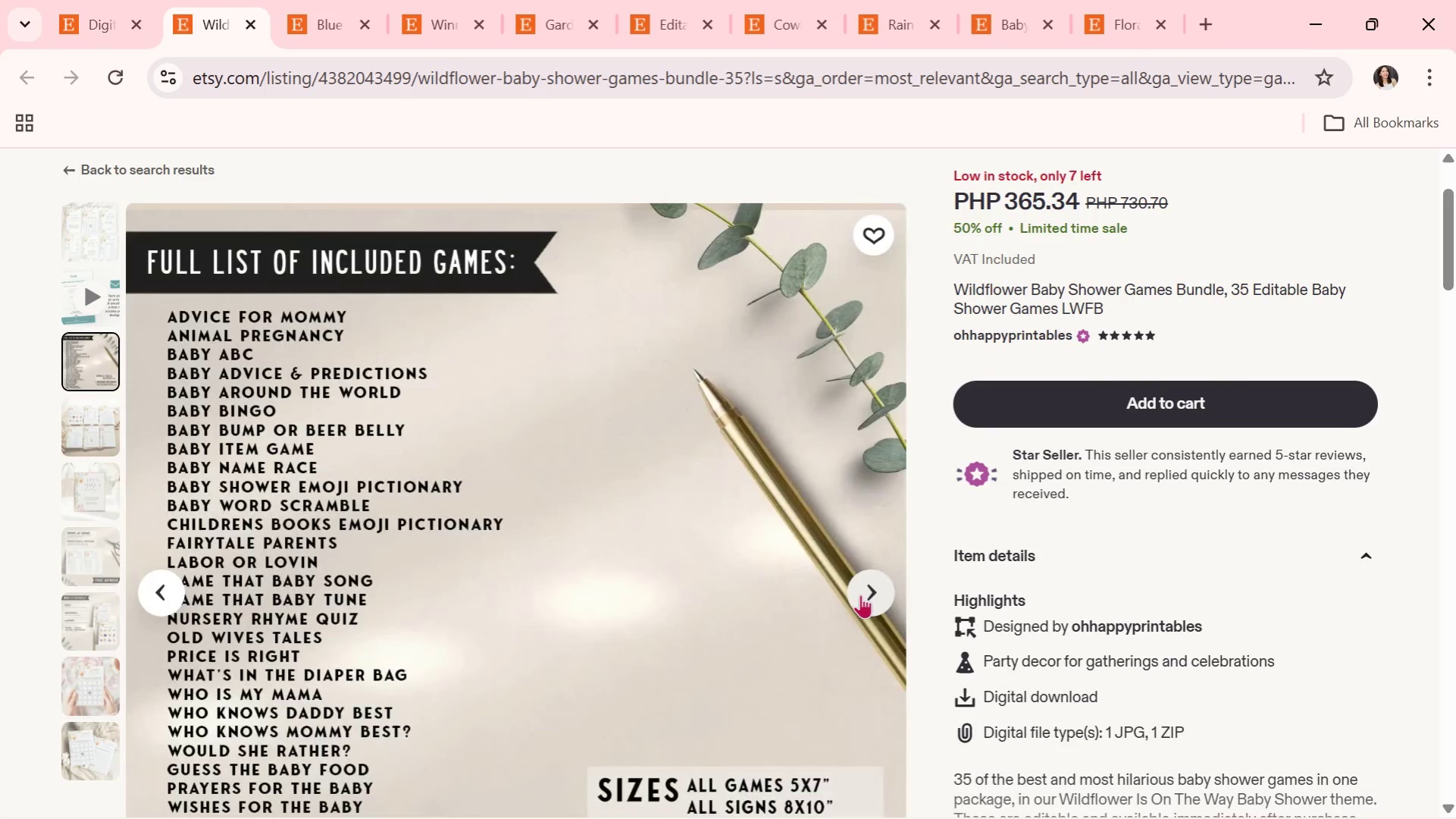 
wait(6.69)
 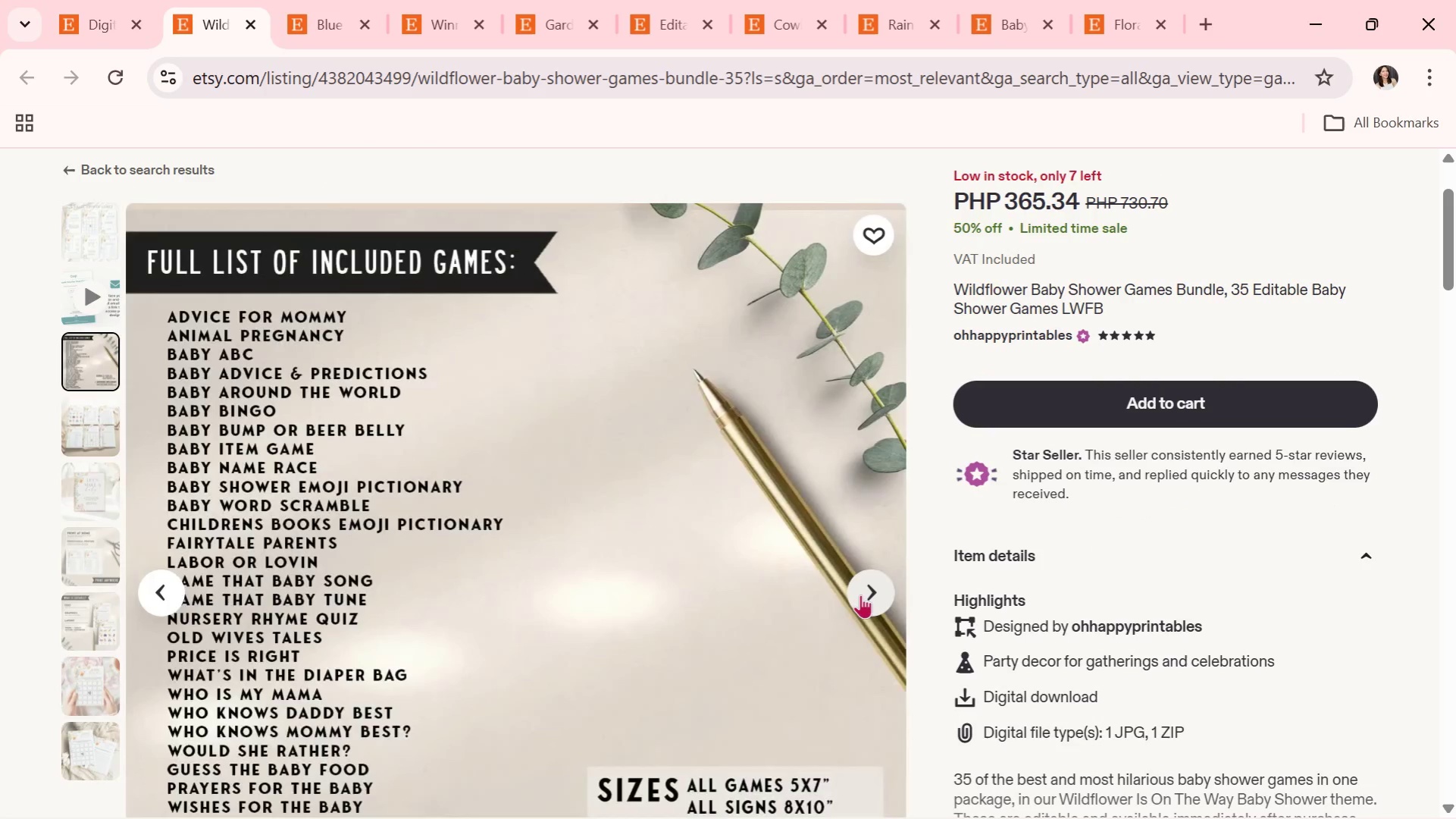 
left_click([863, 590])
 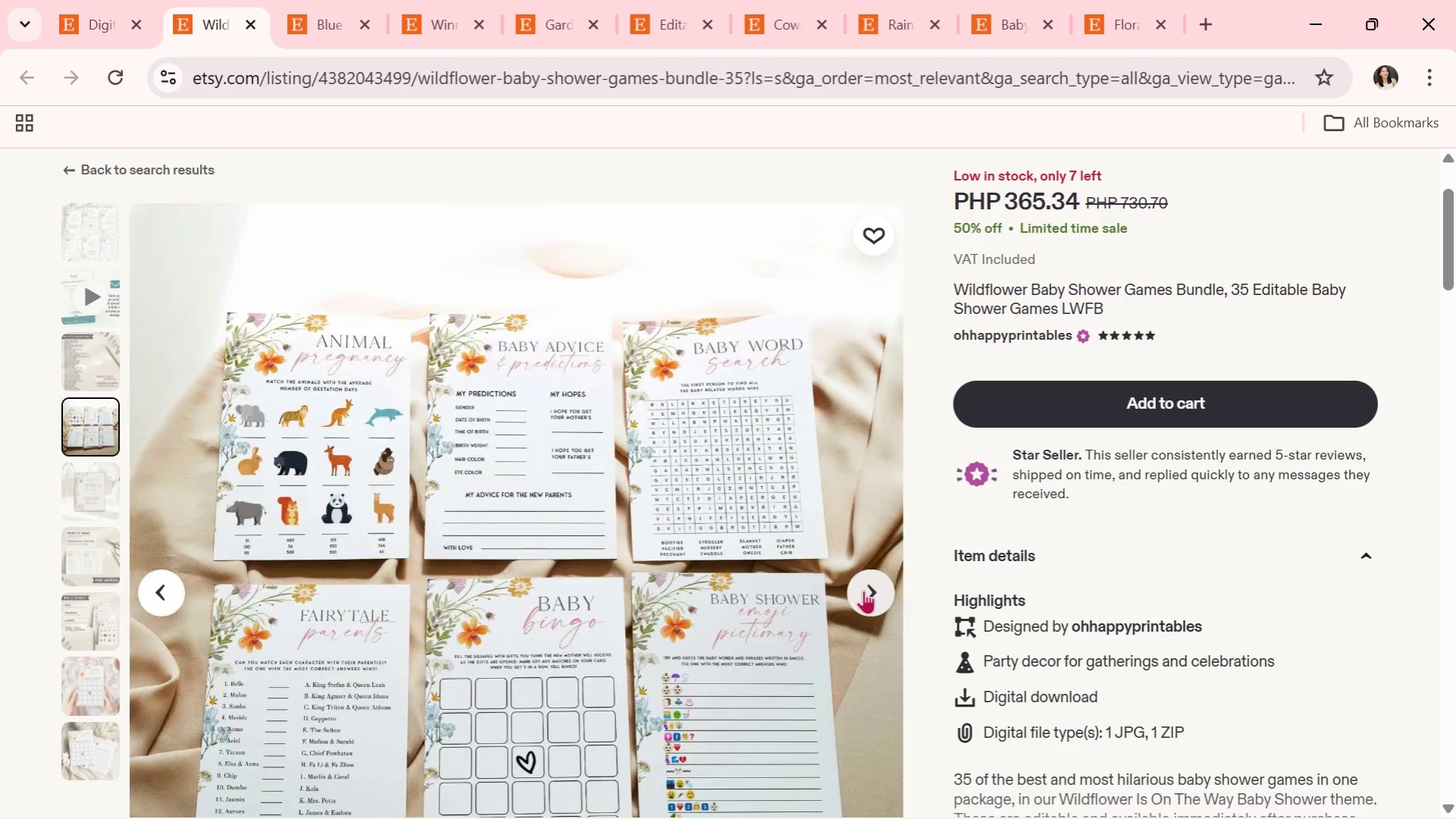 
wait(12.08)
 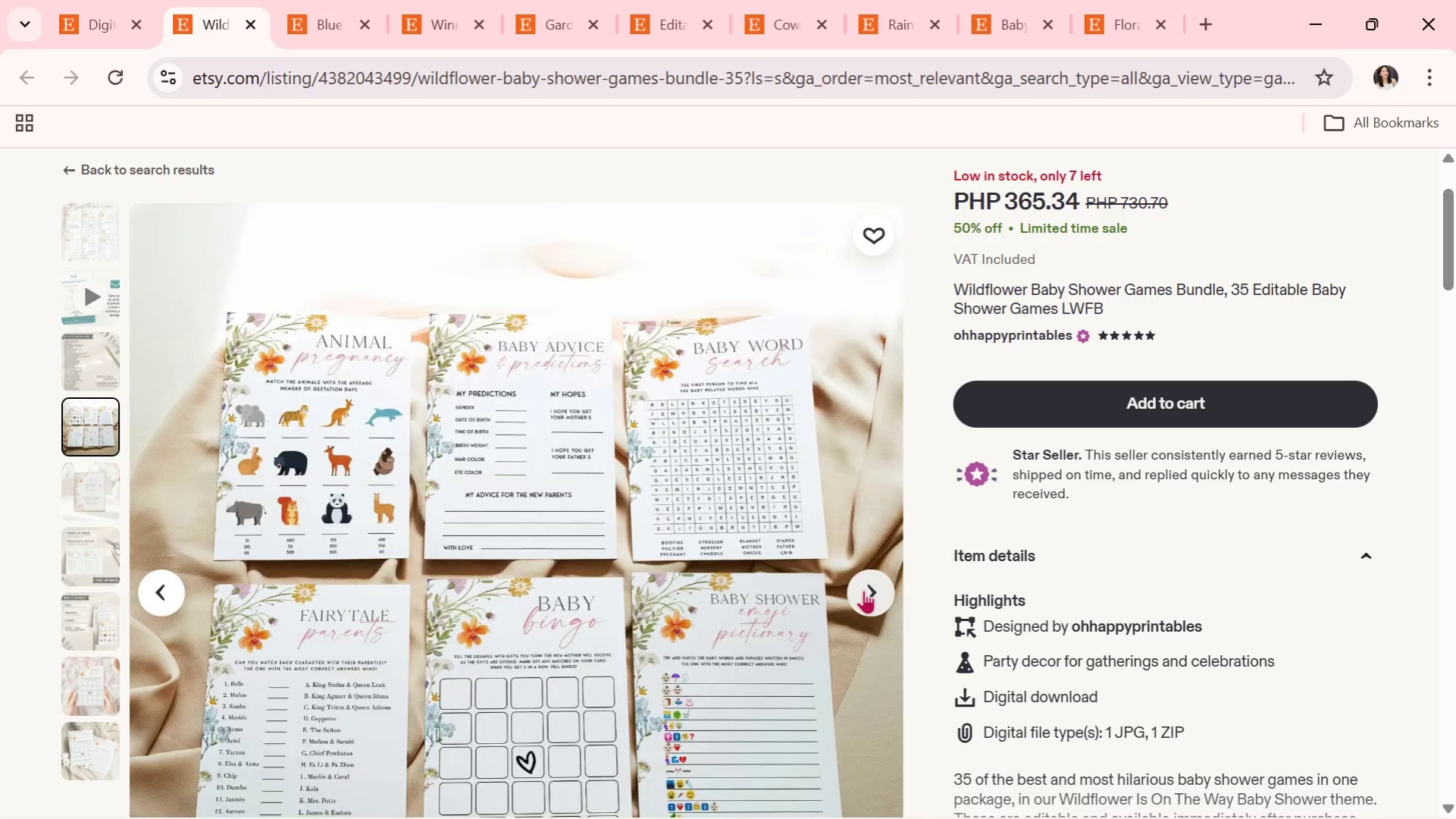 
left_click([878, 604])
 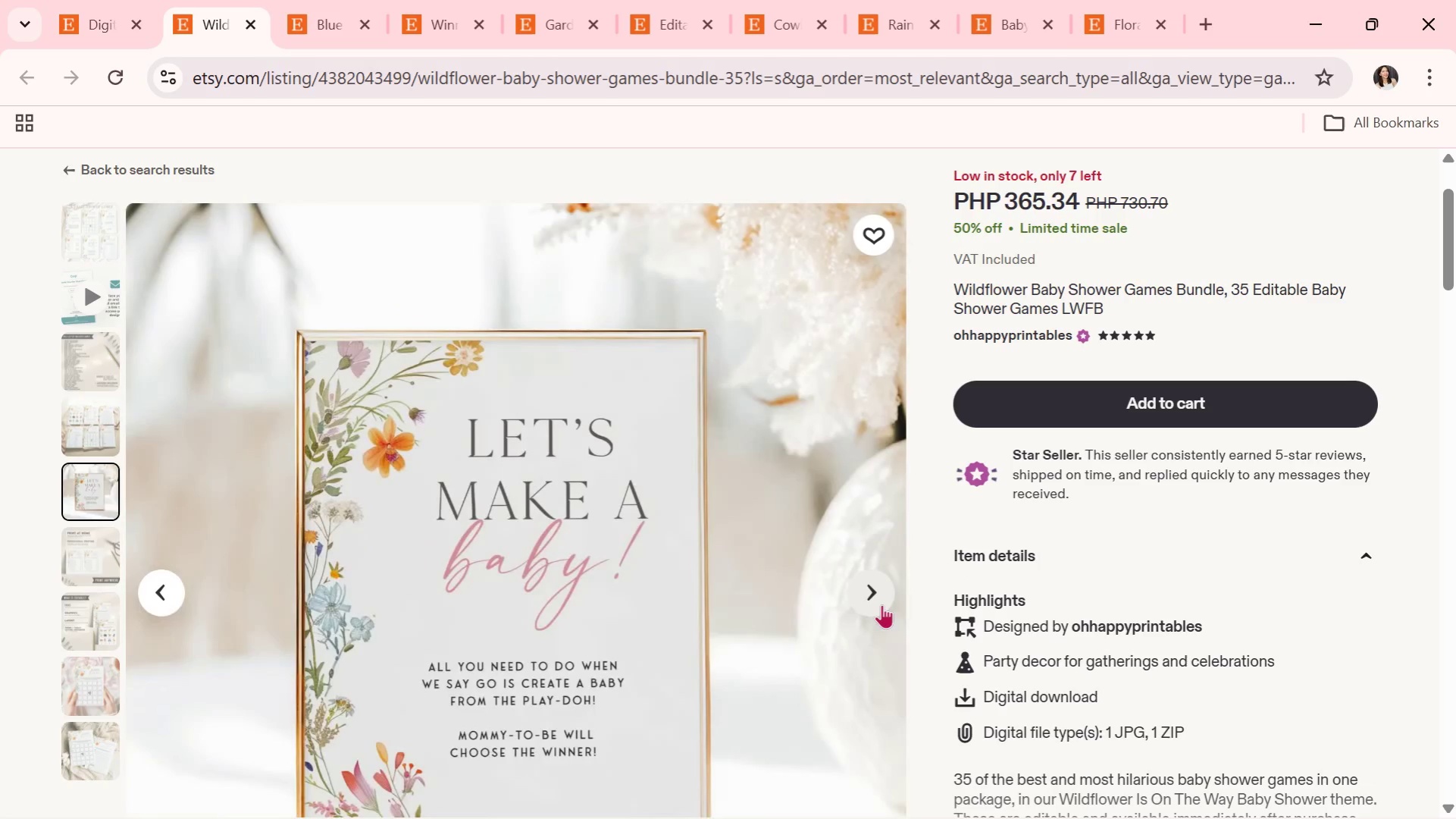 
wait(13.25)
 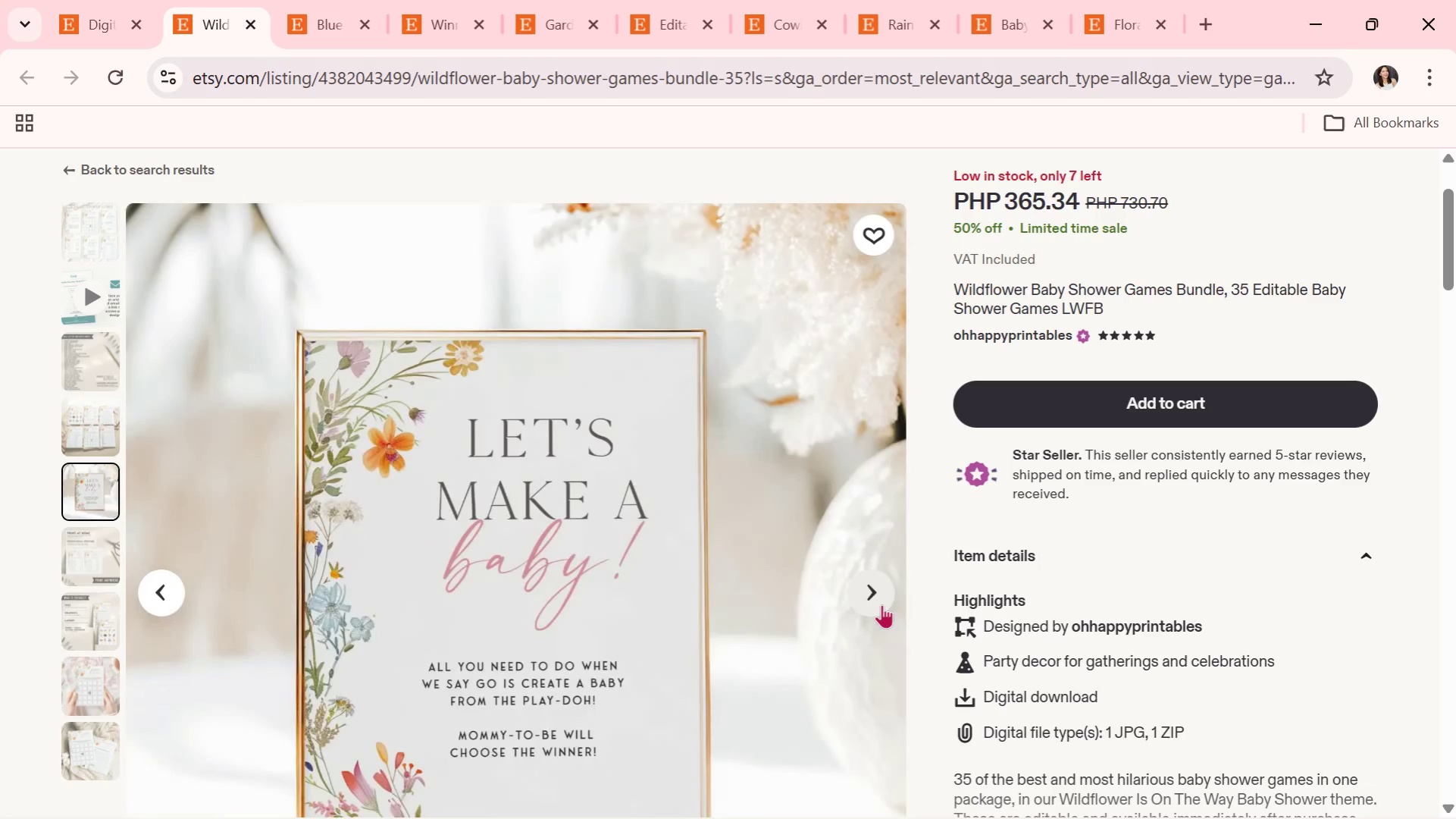 
scroll: coordinate [875, 615], scroll_direction: down, amount: 4.0
 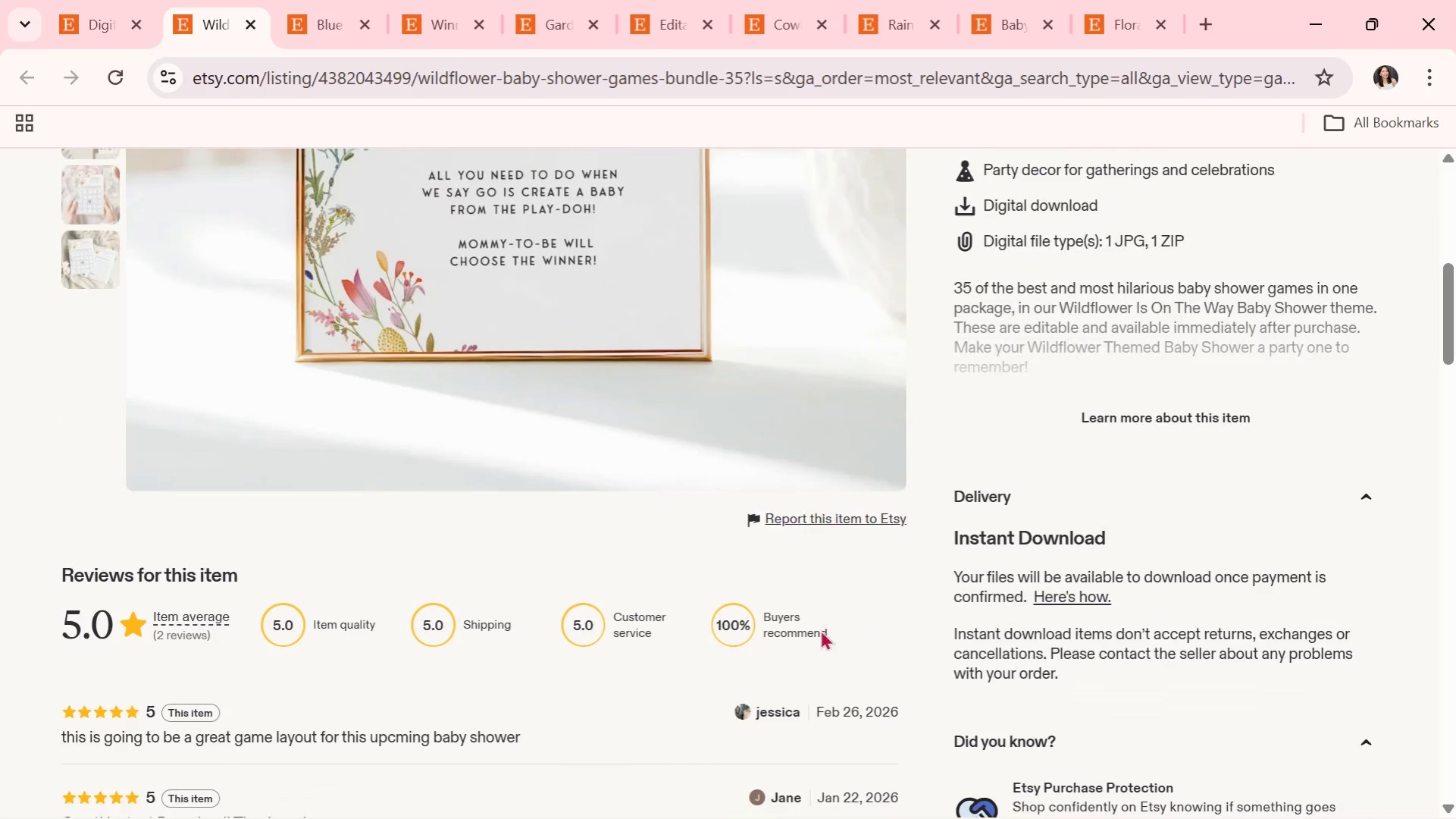 
scroll: coordinate [639, 521], scroll_direction: up, amount: 4.0
 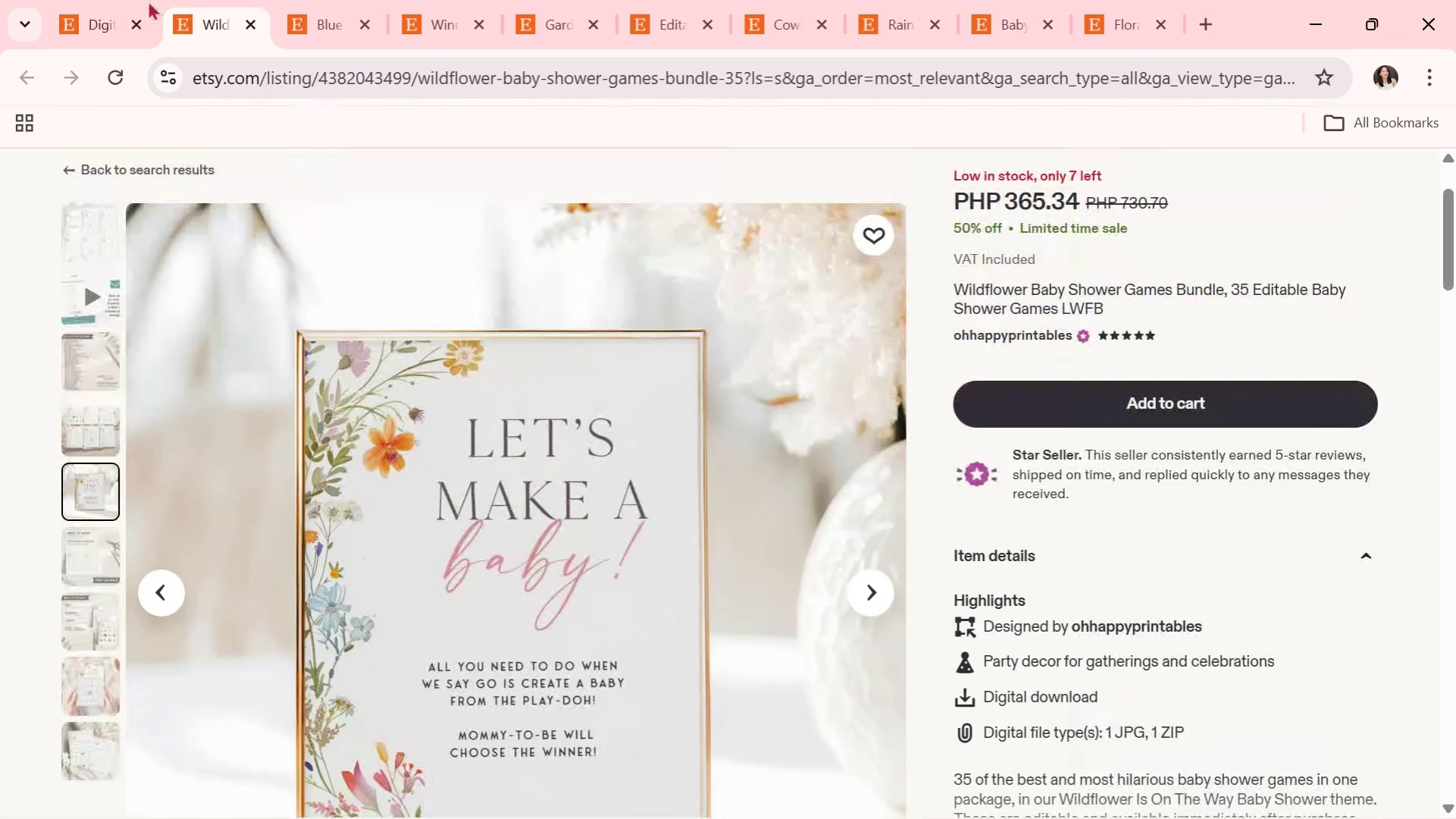 
left_click([106, 0])
 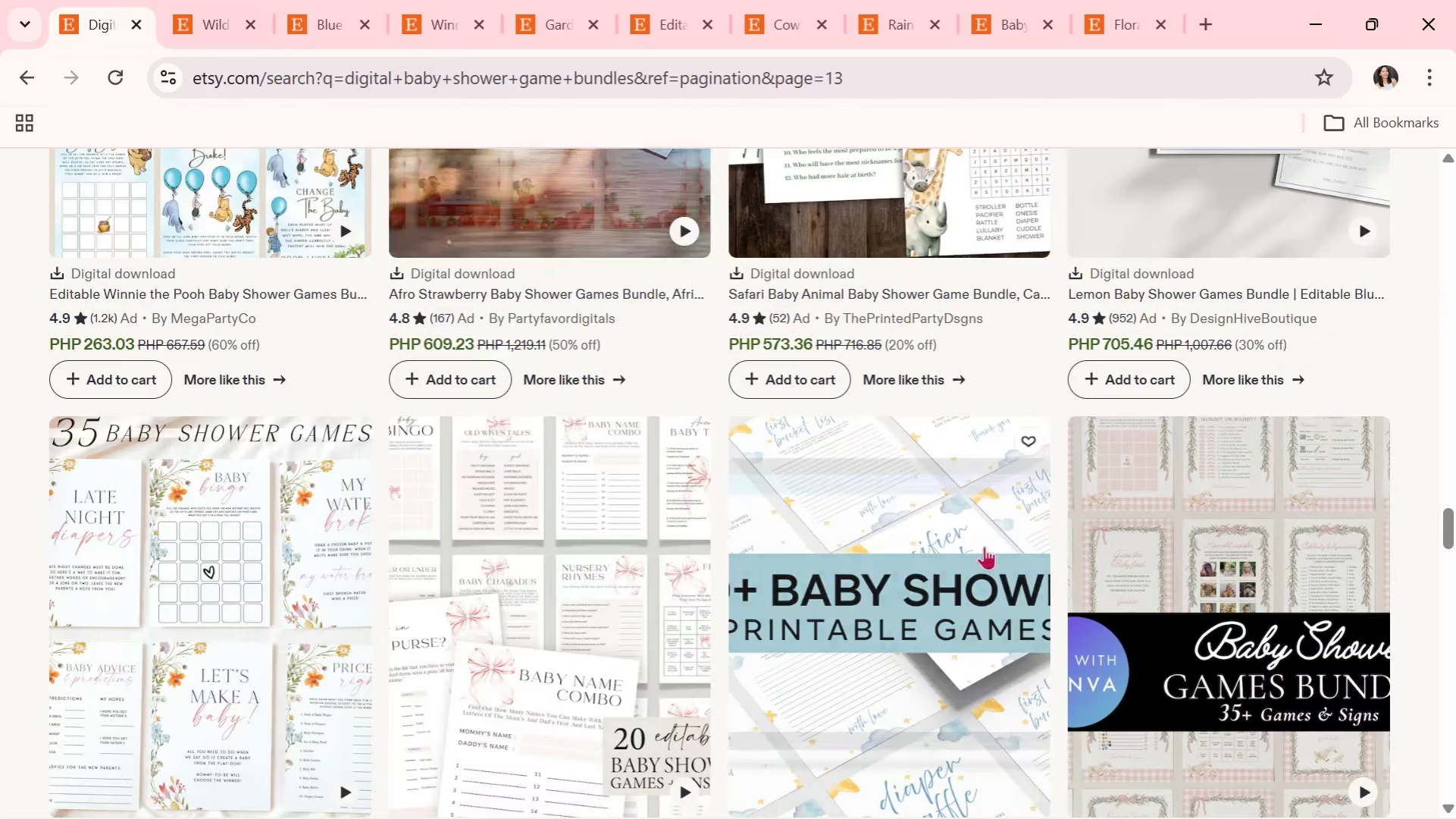 
scroll: coordinate [994, 644], scroll_direction: down, amount: 6.0
 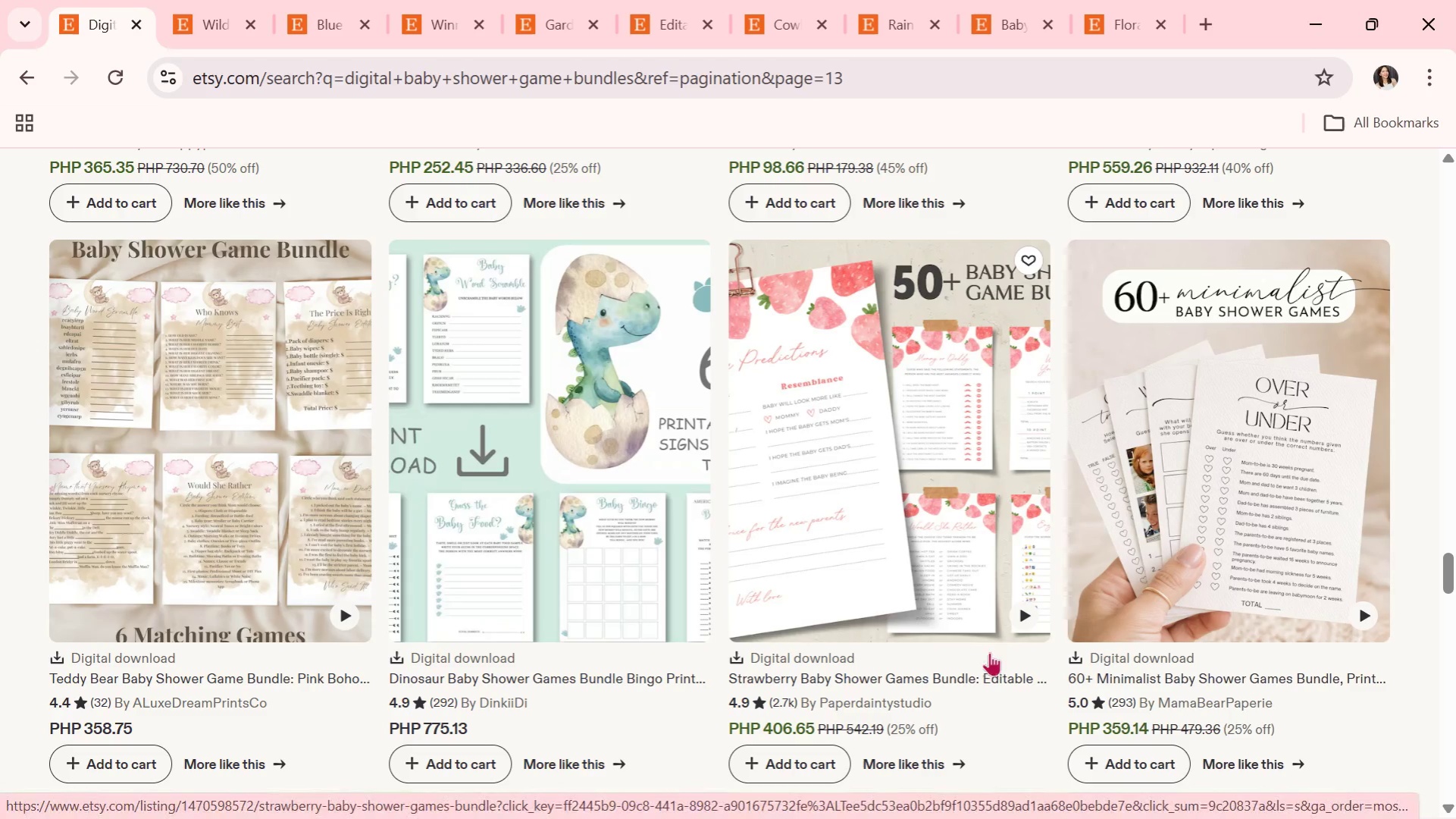 
wait(26.33)
 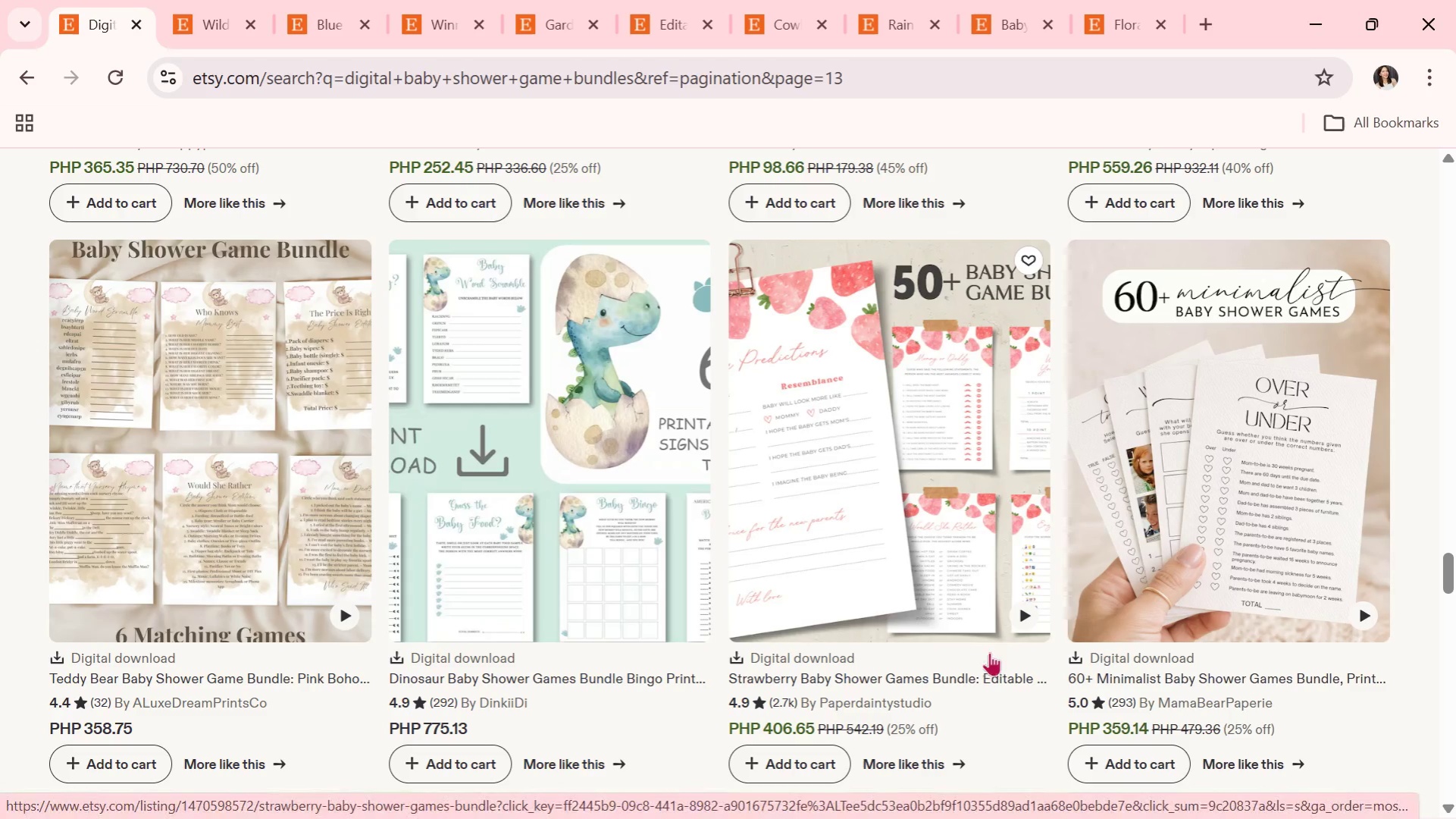 
scroll: coordinate [808, 702], scroll_direction: down, amount: 8.0
 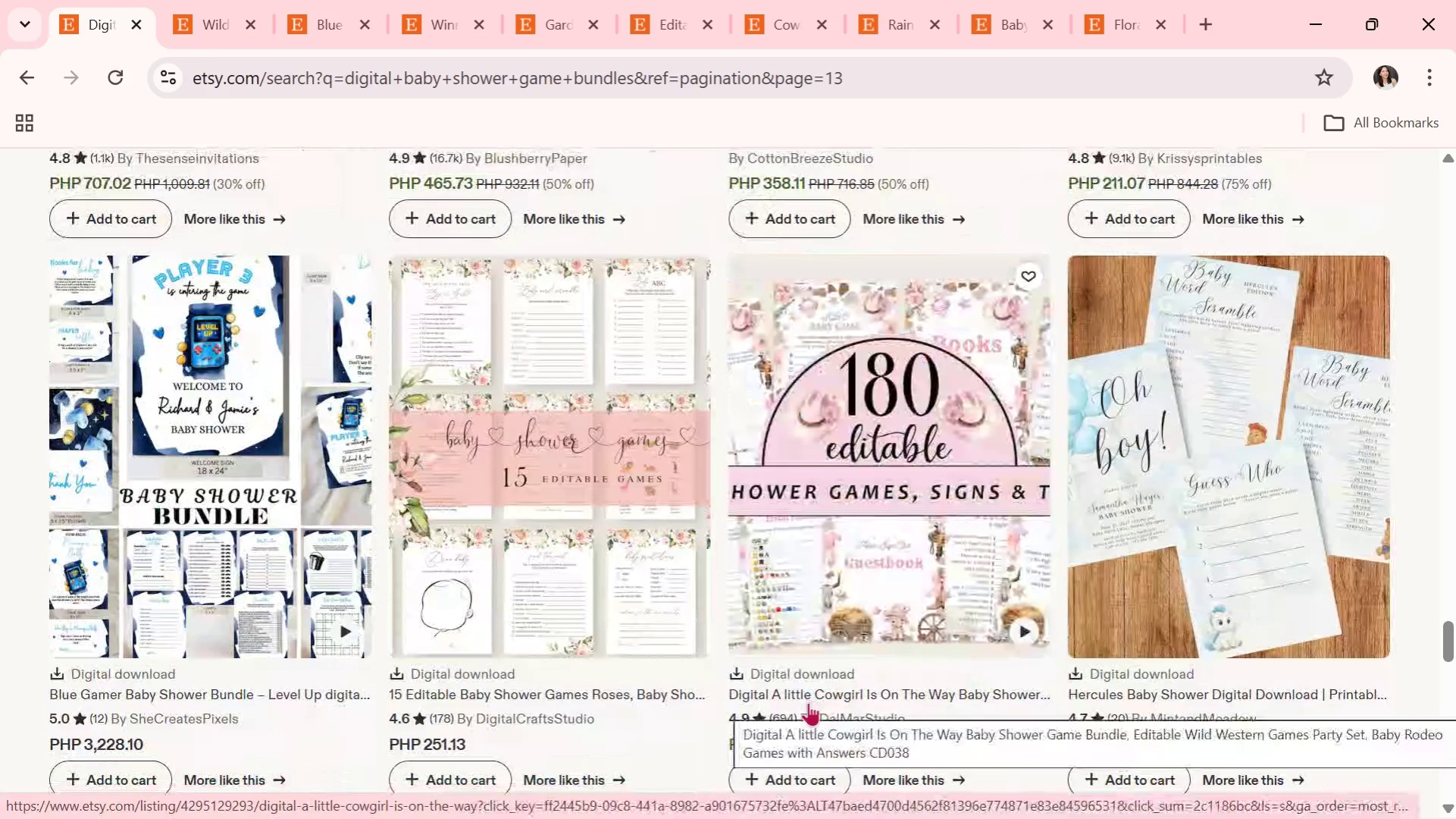 
scroll: coordinate [1053, 802], scroll_direction: down, amount: 5.0
 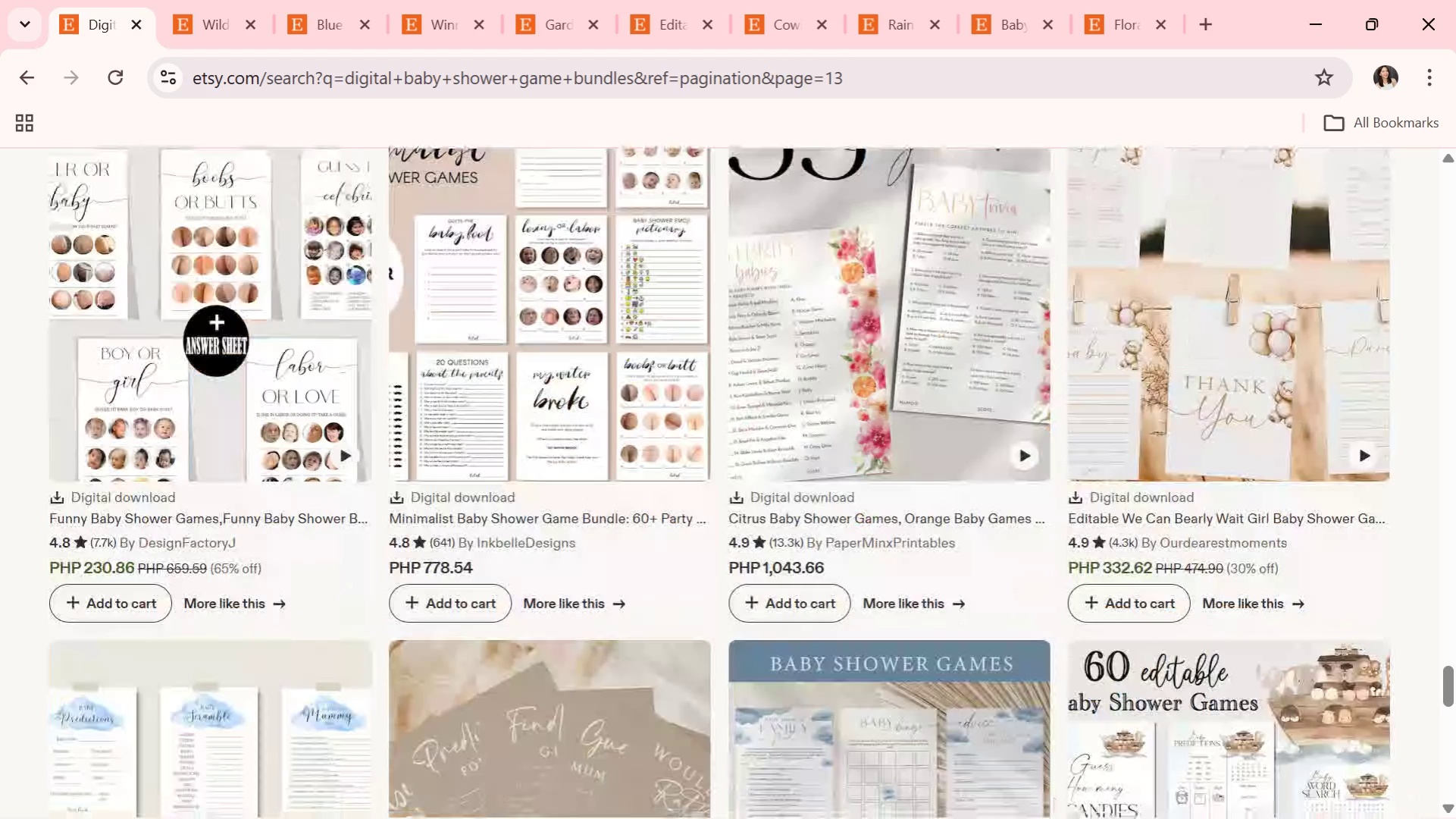 
scroll: coordinate [1139, 637], scroll_direction: down, amount: 2.0
 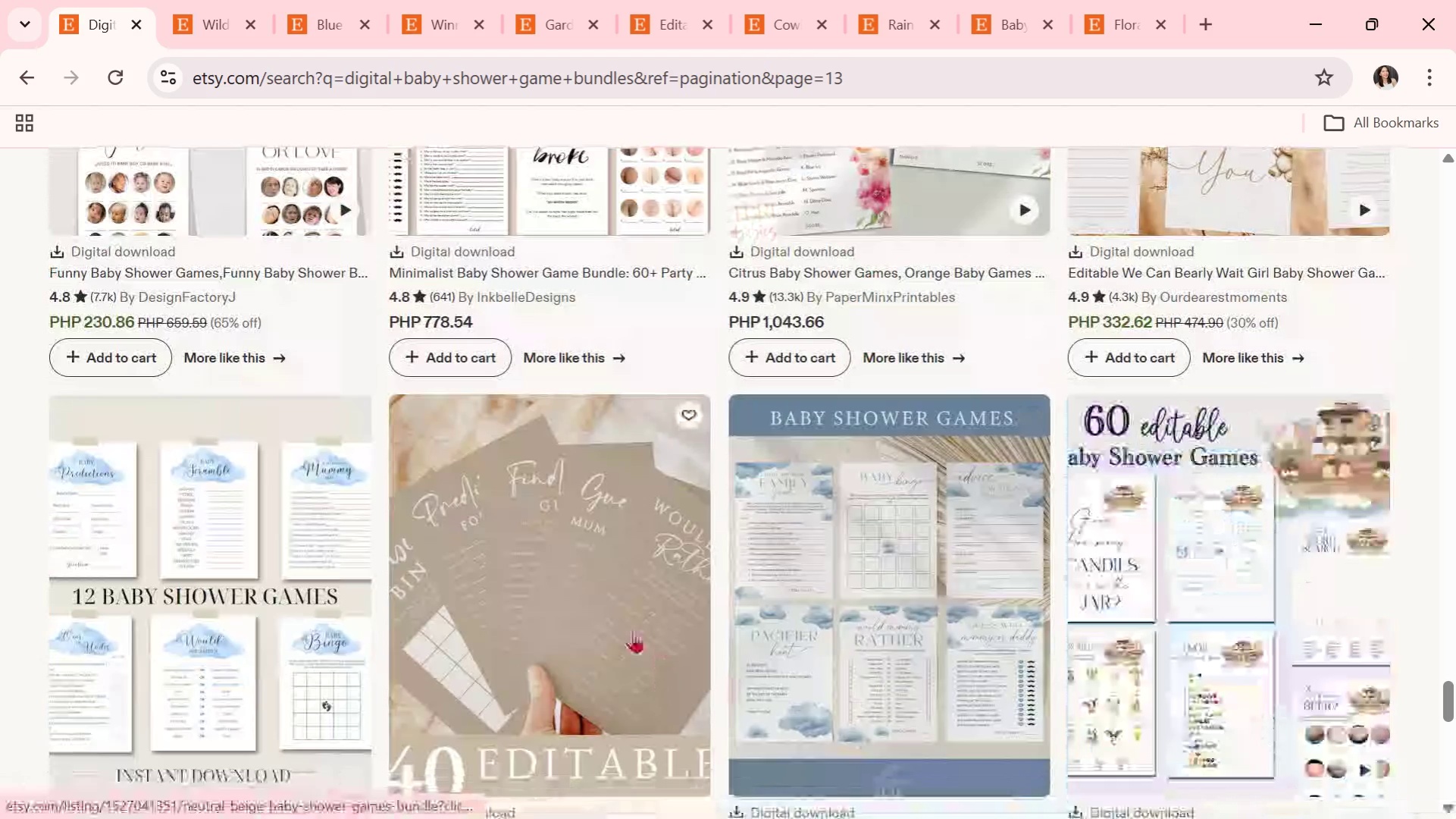 
left_click([611, 630])
 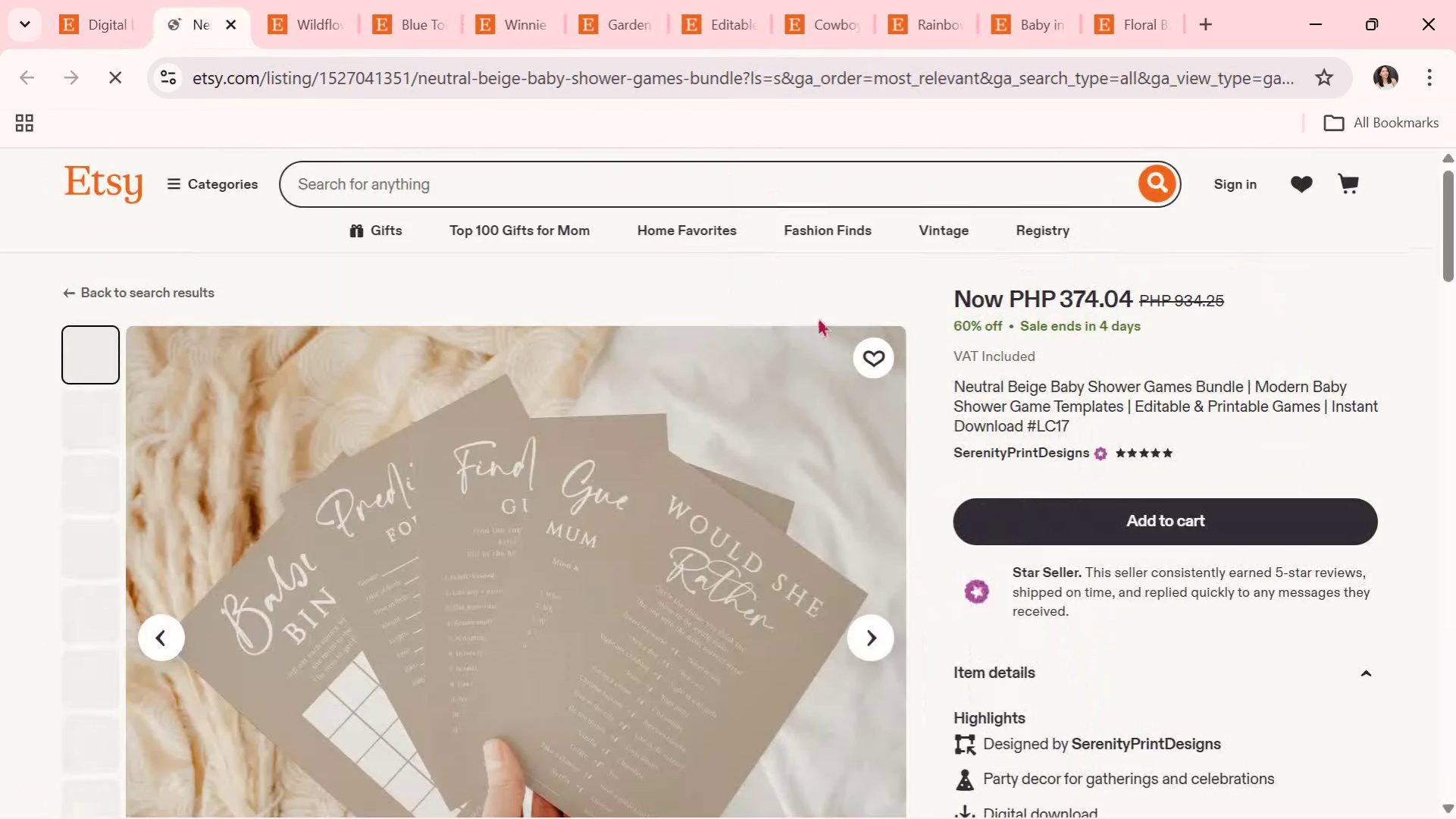 
scroll: coordinate [1009, 363], scroll_direction: down, amount: 1.0
 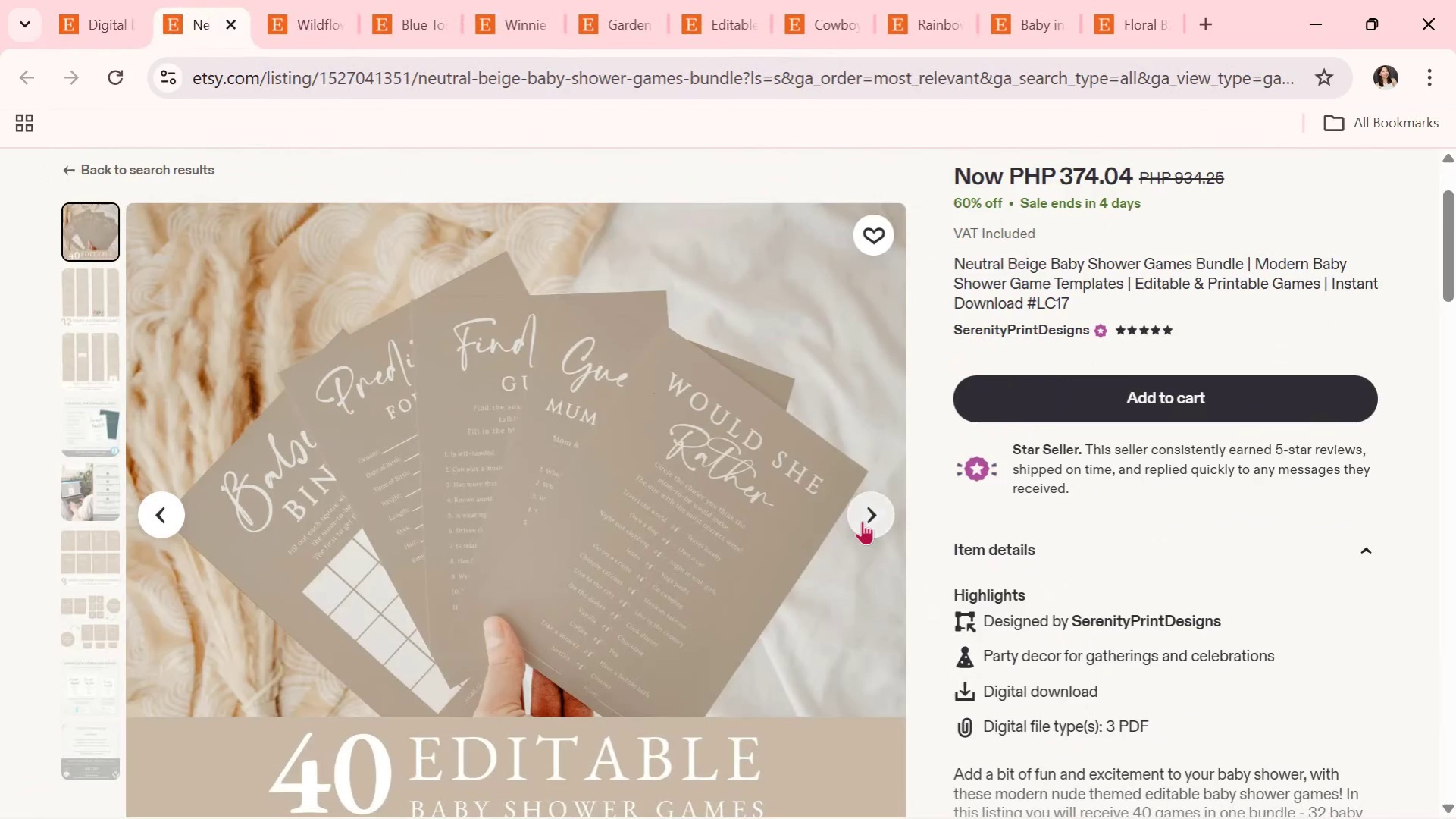 
left_click([862, 520])
 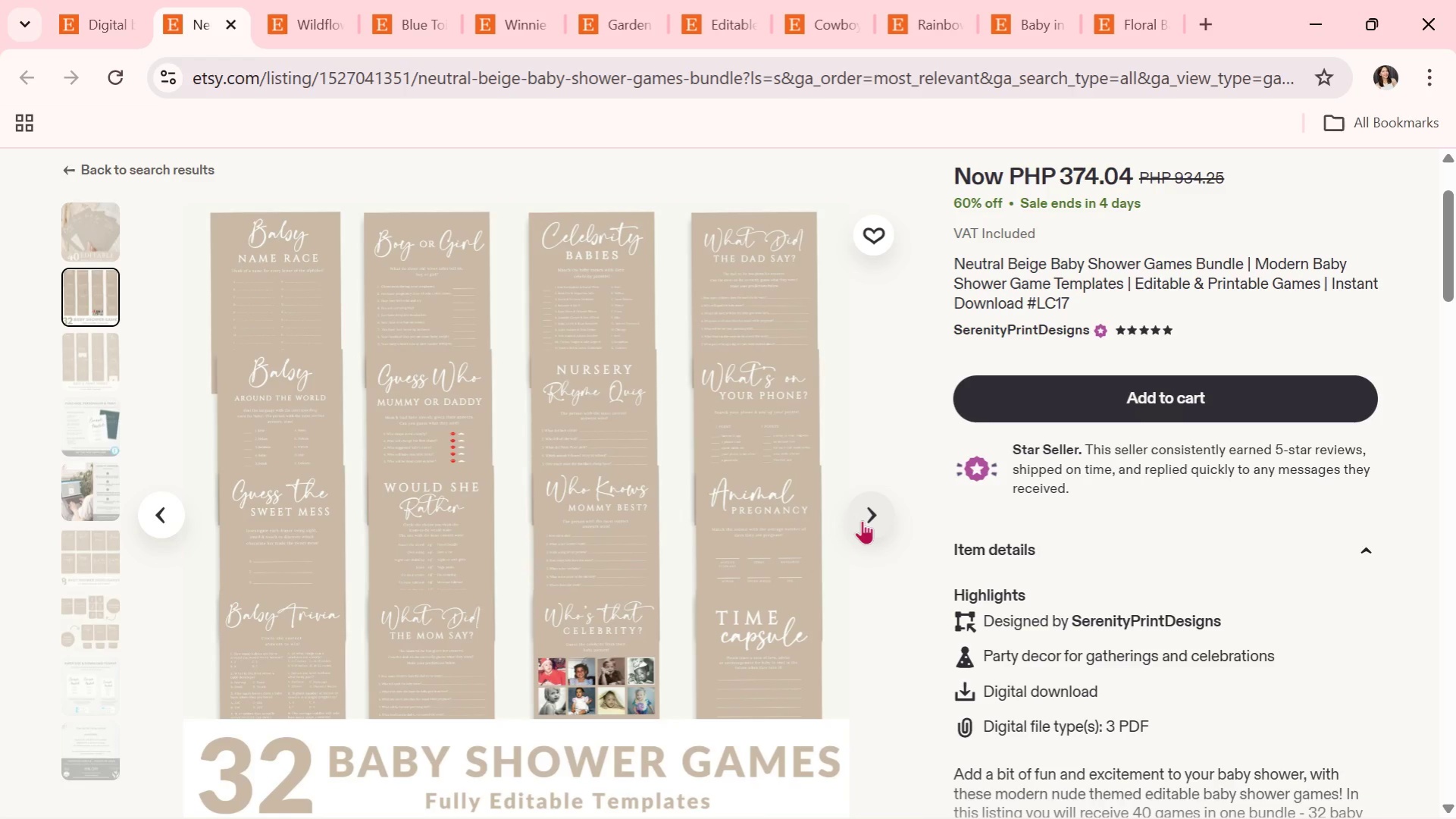 
wait(9.92)
 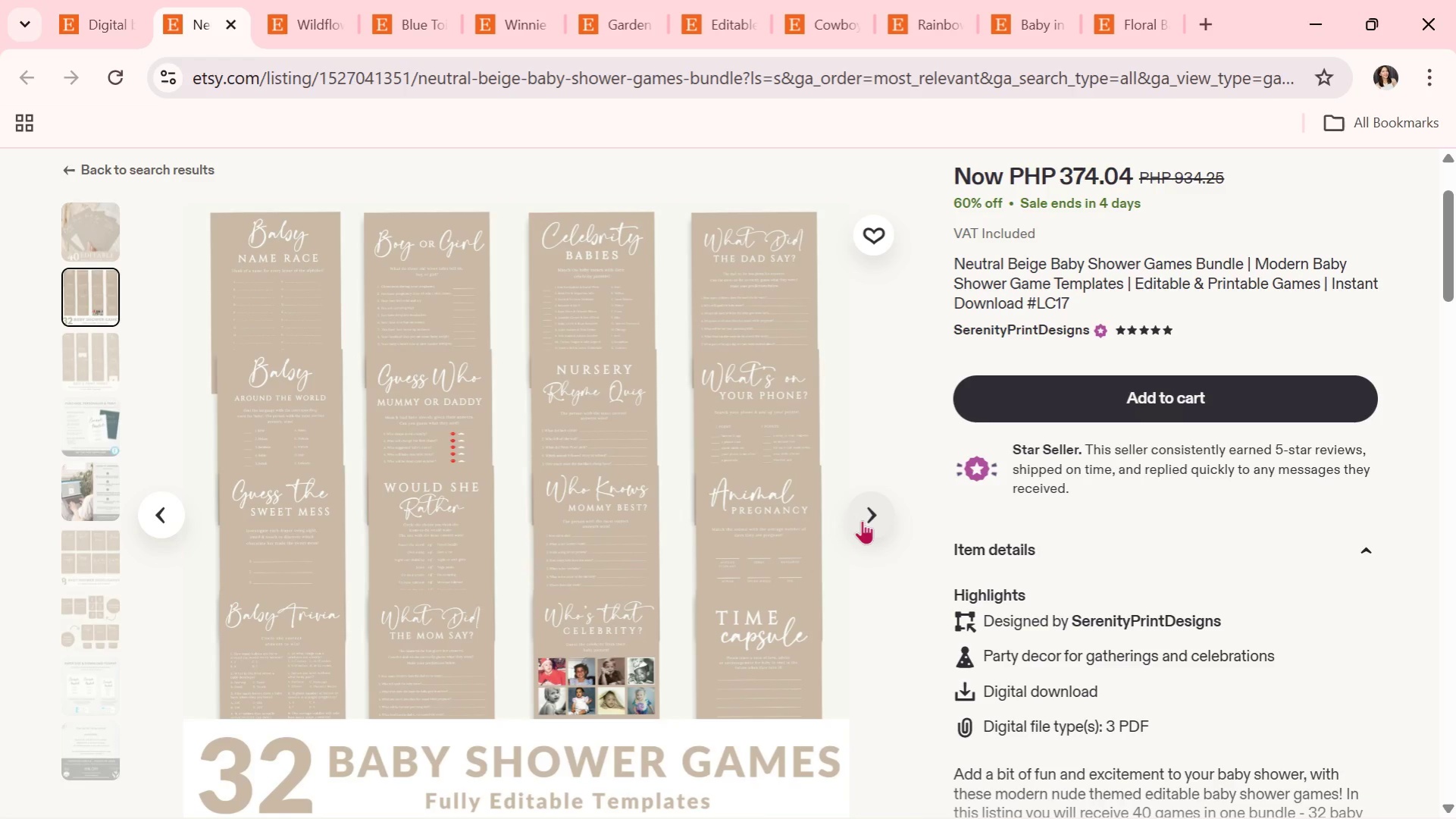 
left_click([862, 520])
 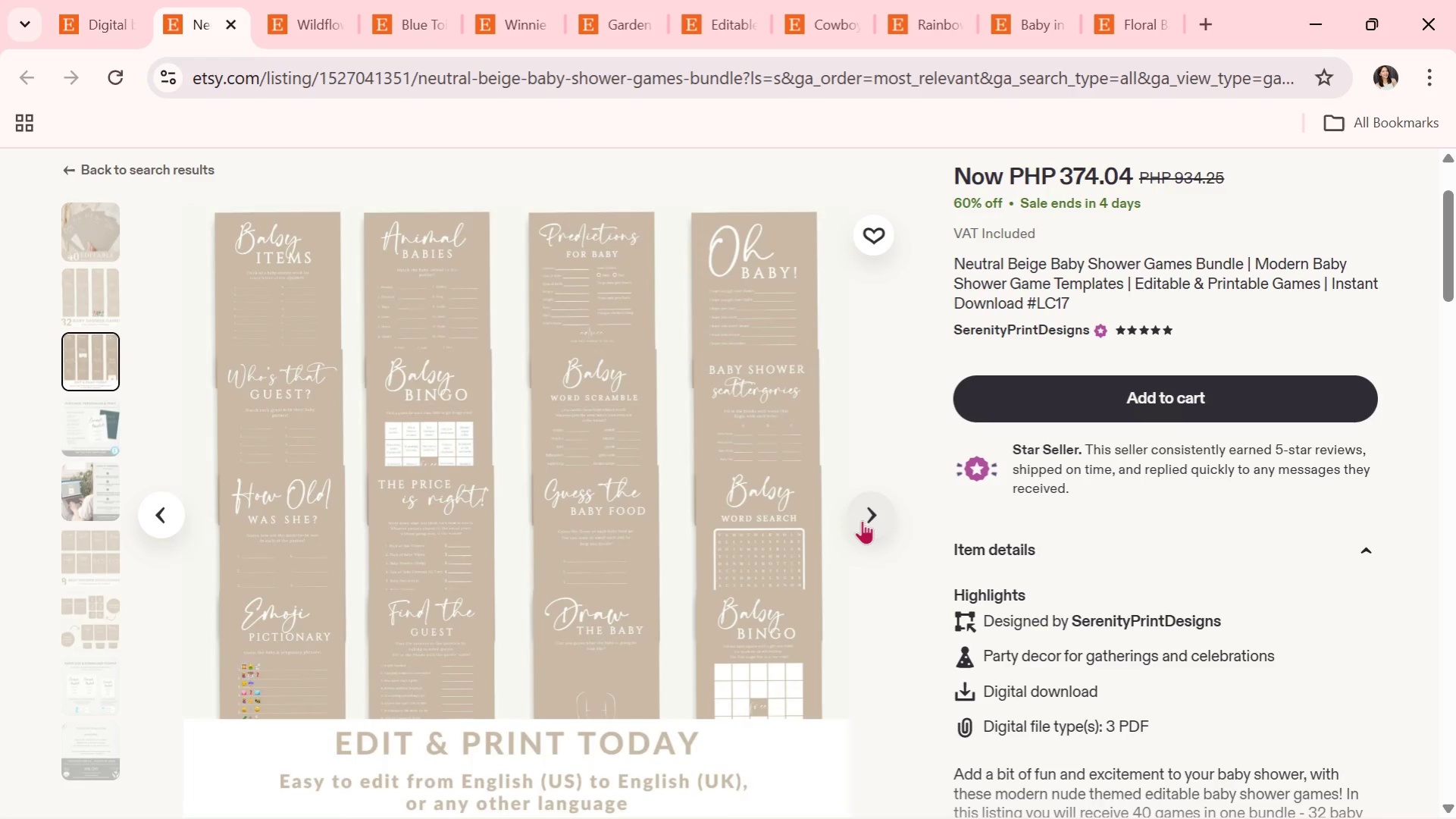 
wait(5.09)
 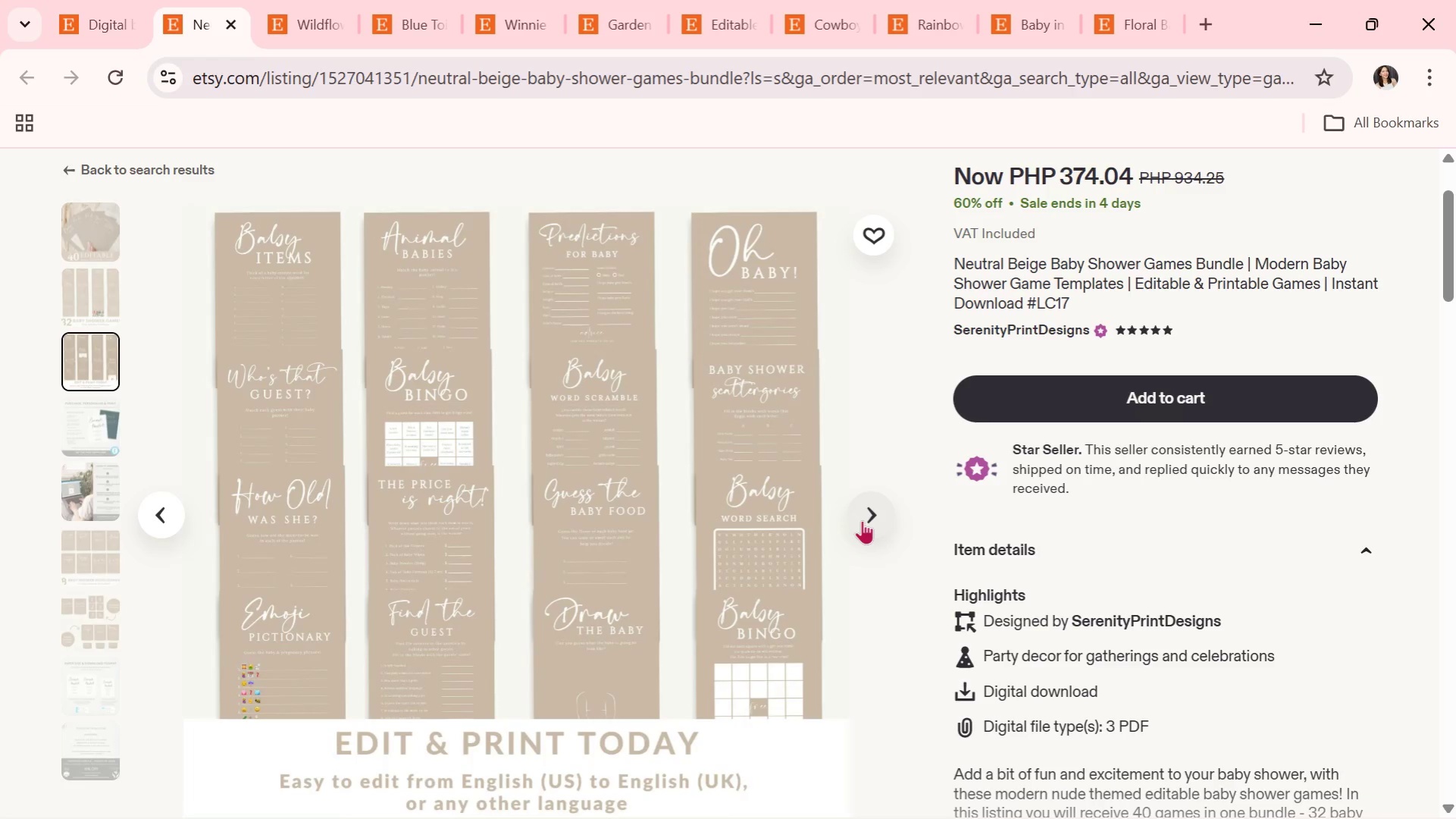 
left_click([862, 520])
 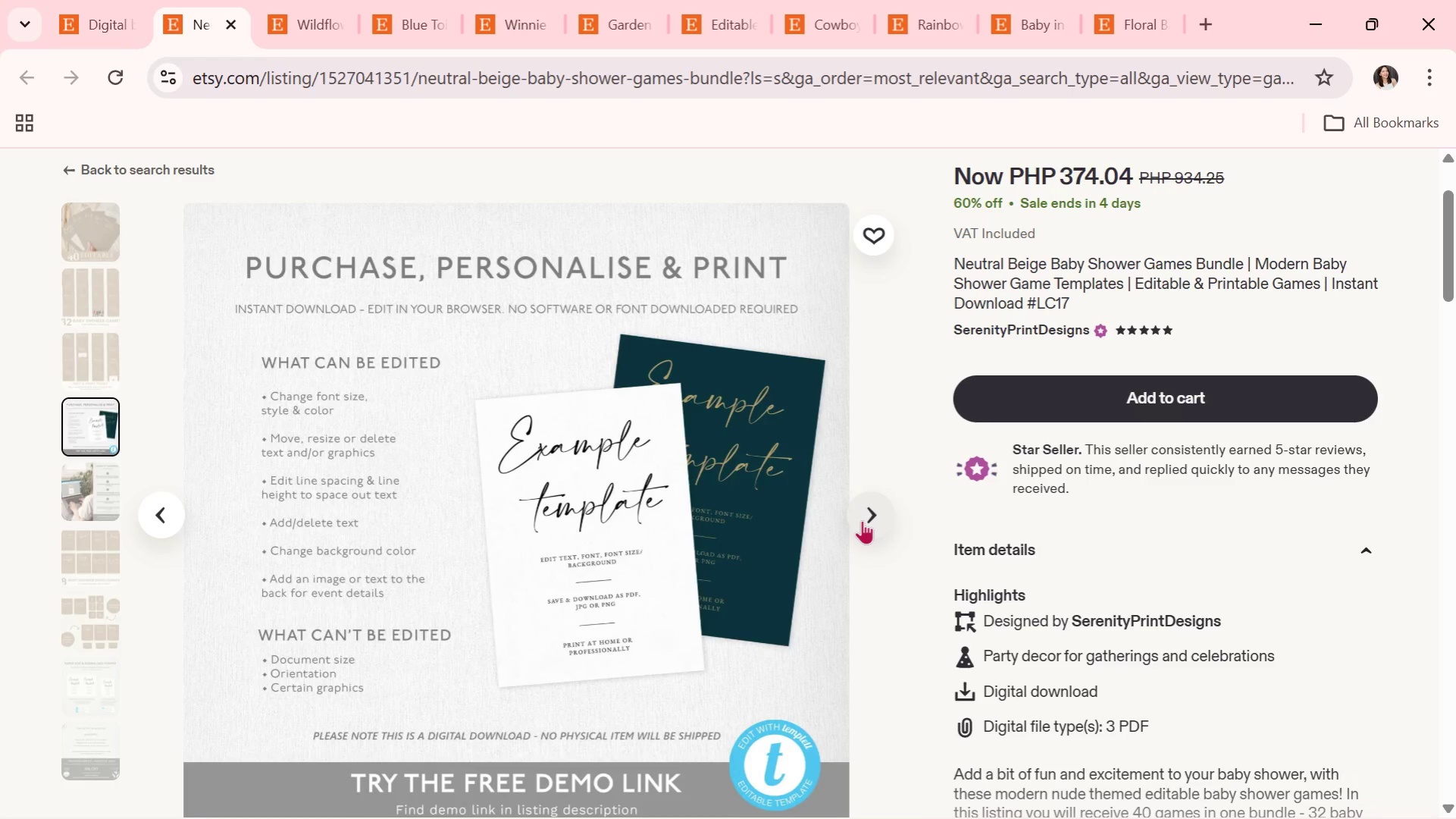 
wait(11.78)
 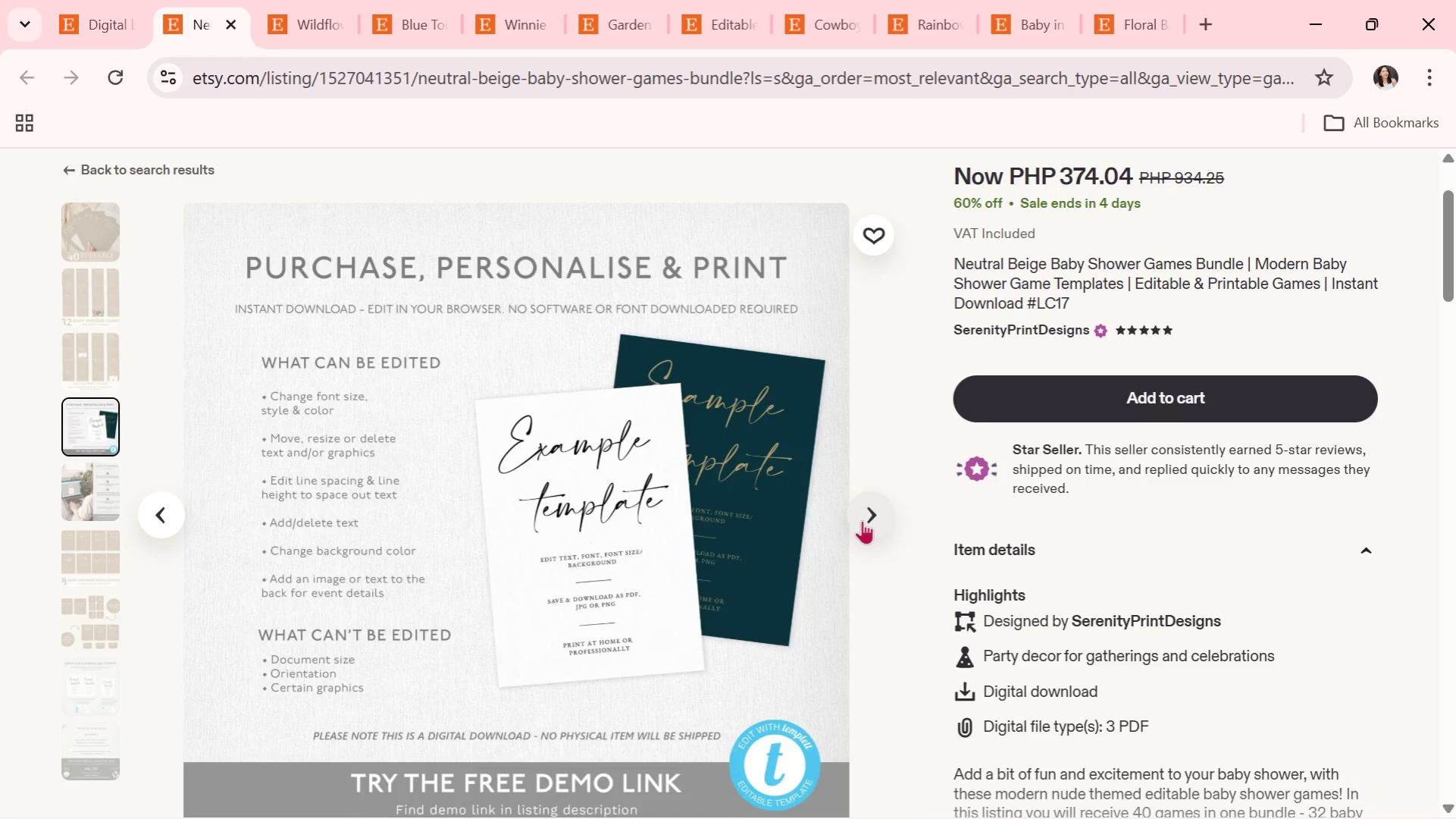 
left_click([862, 520])
 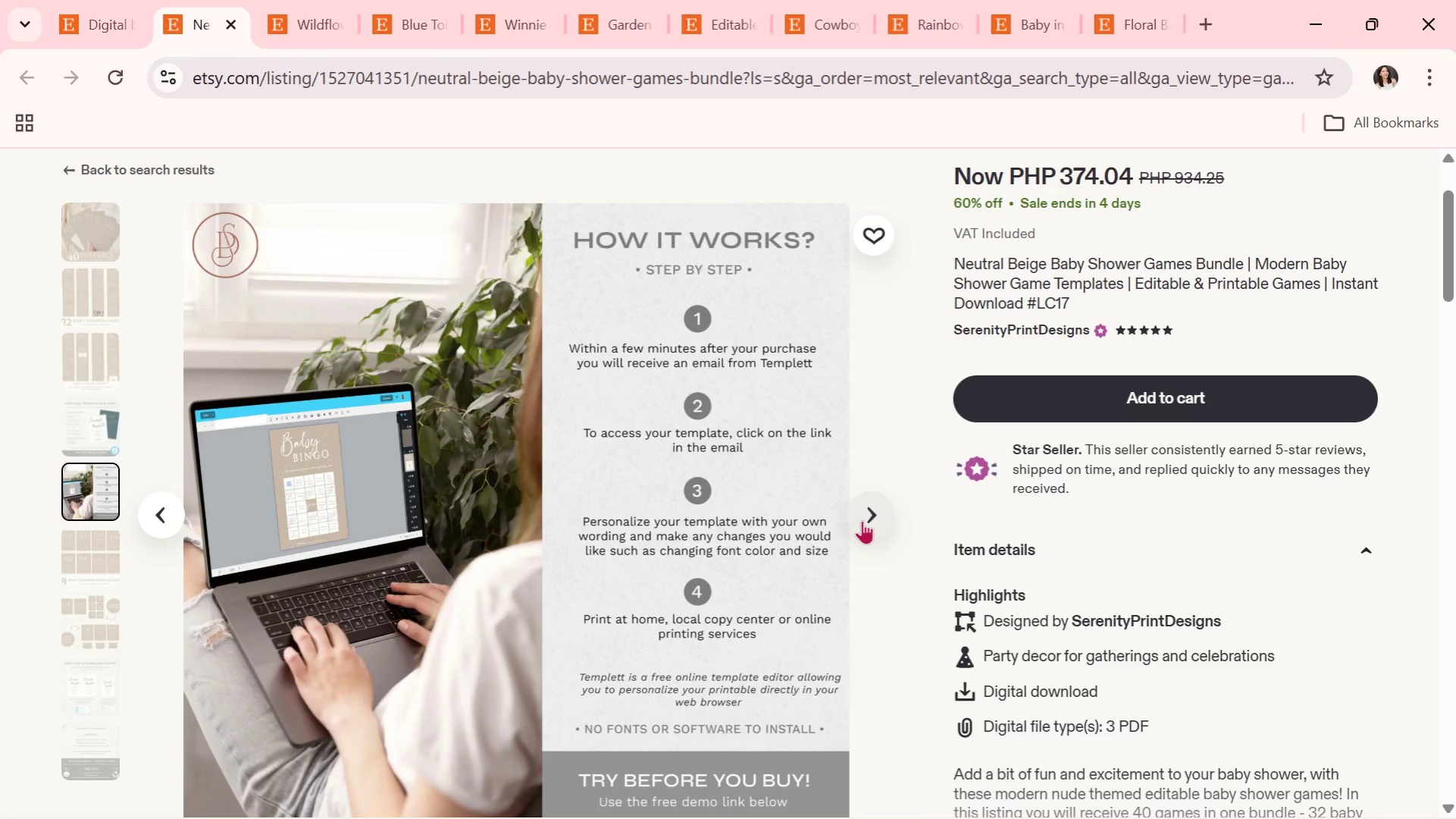 
left_click([862, 520])
 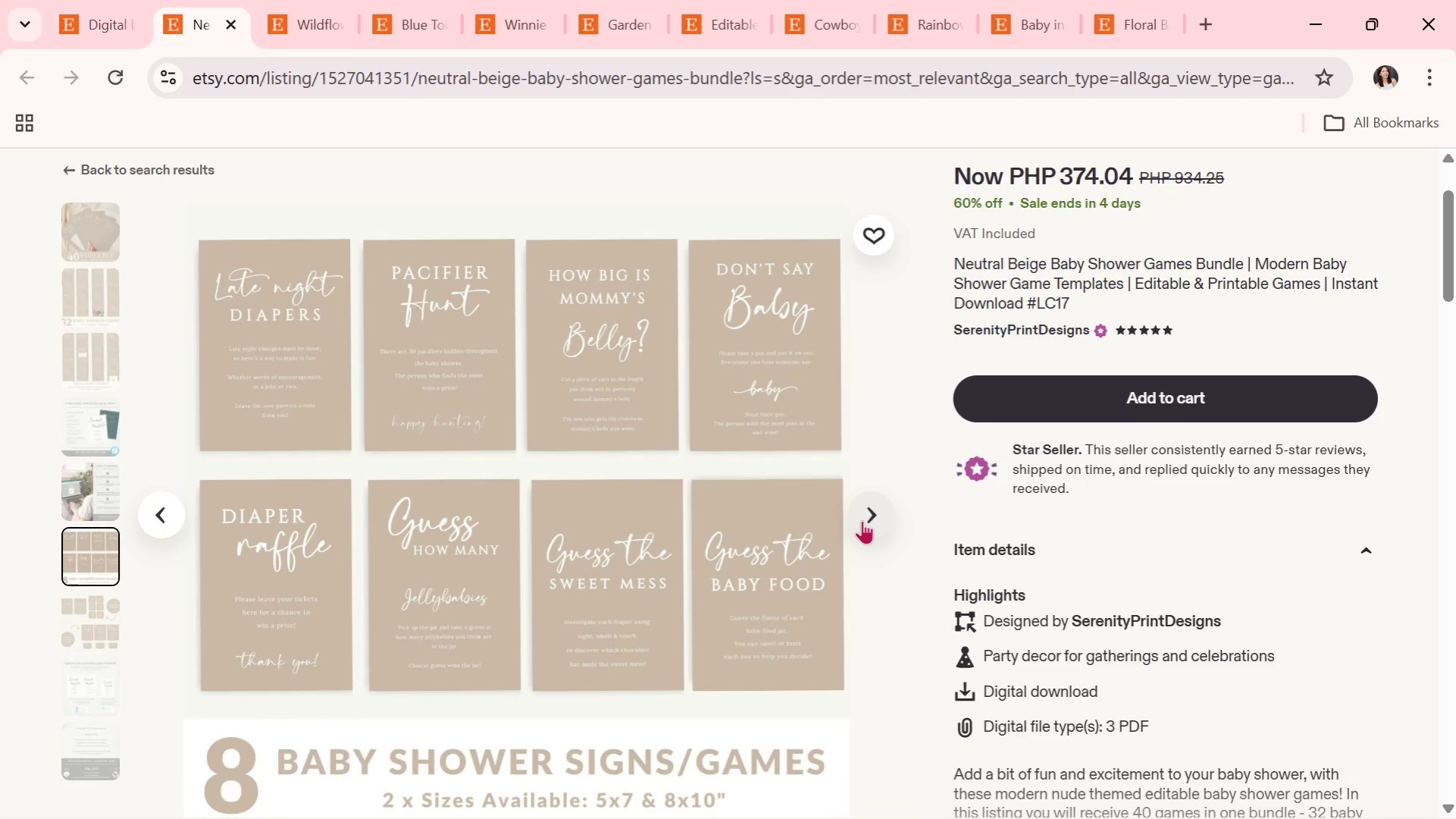 
left_click([862, 520])
 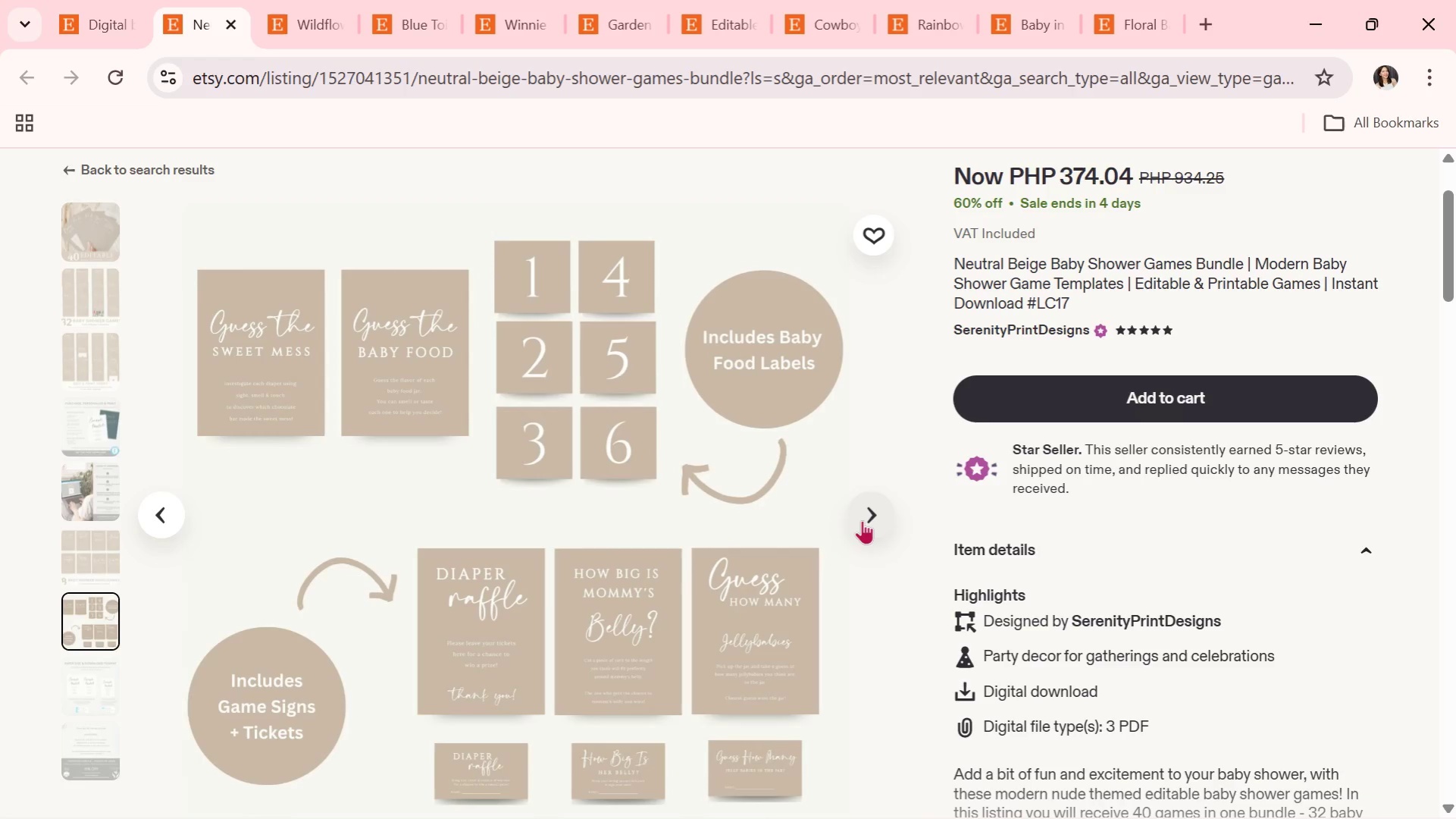 
wait(9.5)
 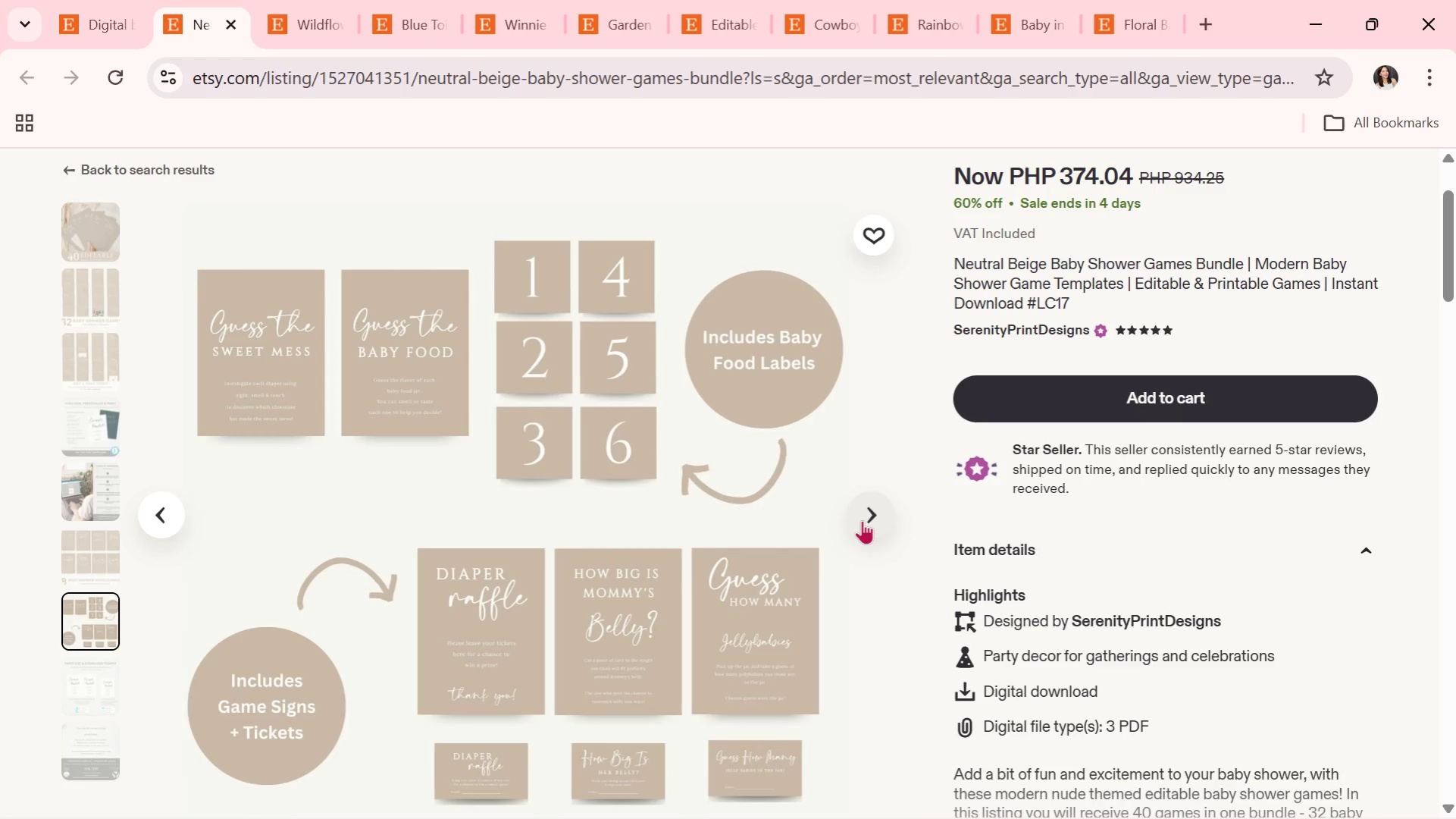 
left_click([862, 519])
 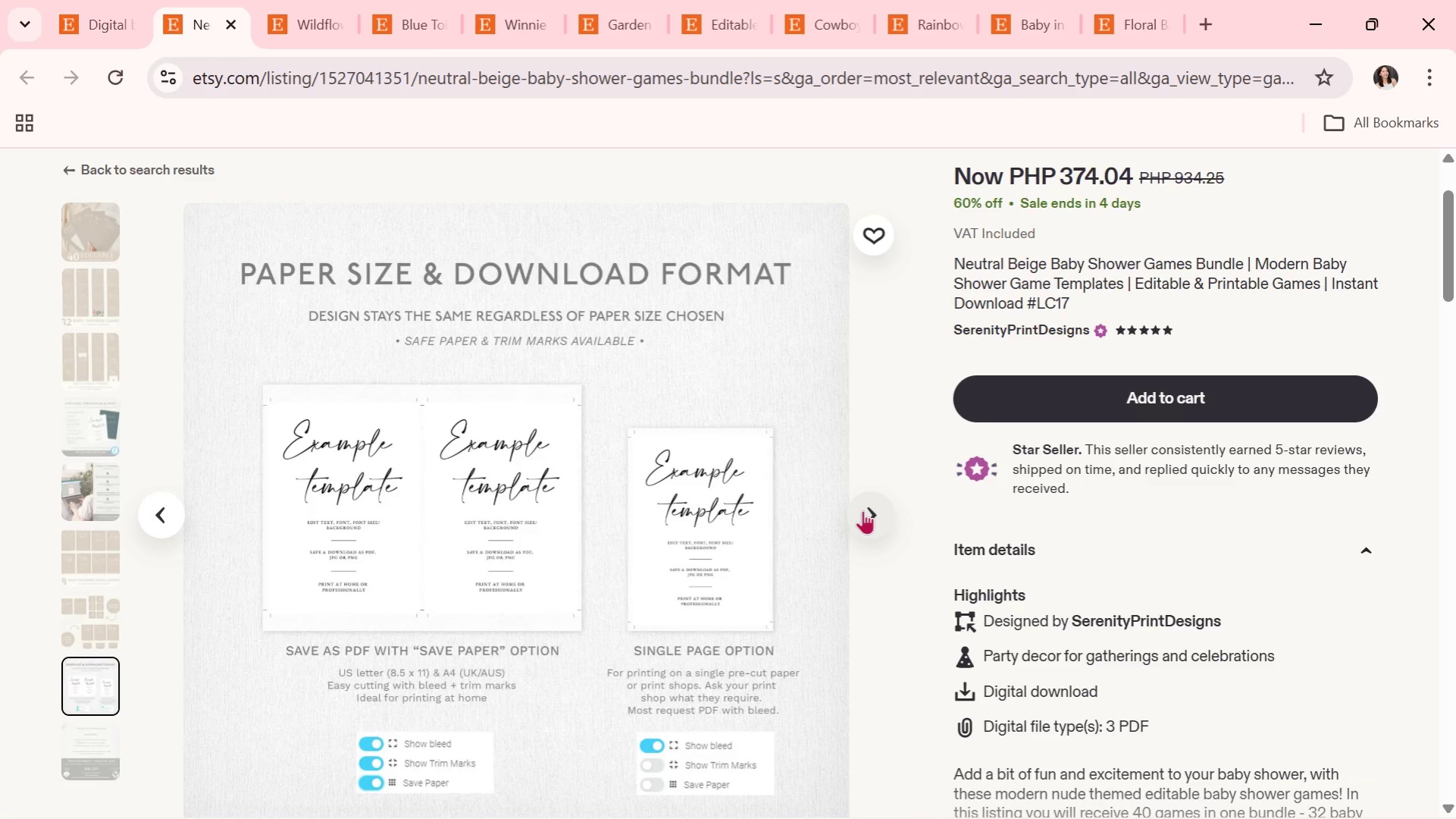 
wait(20.23)
 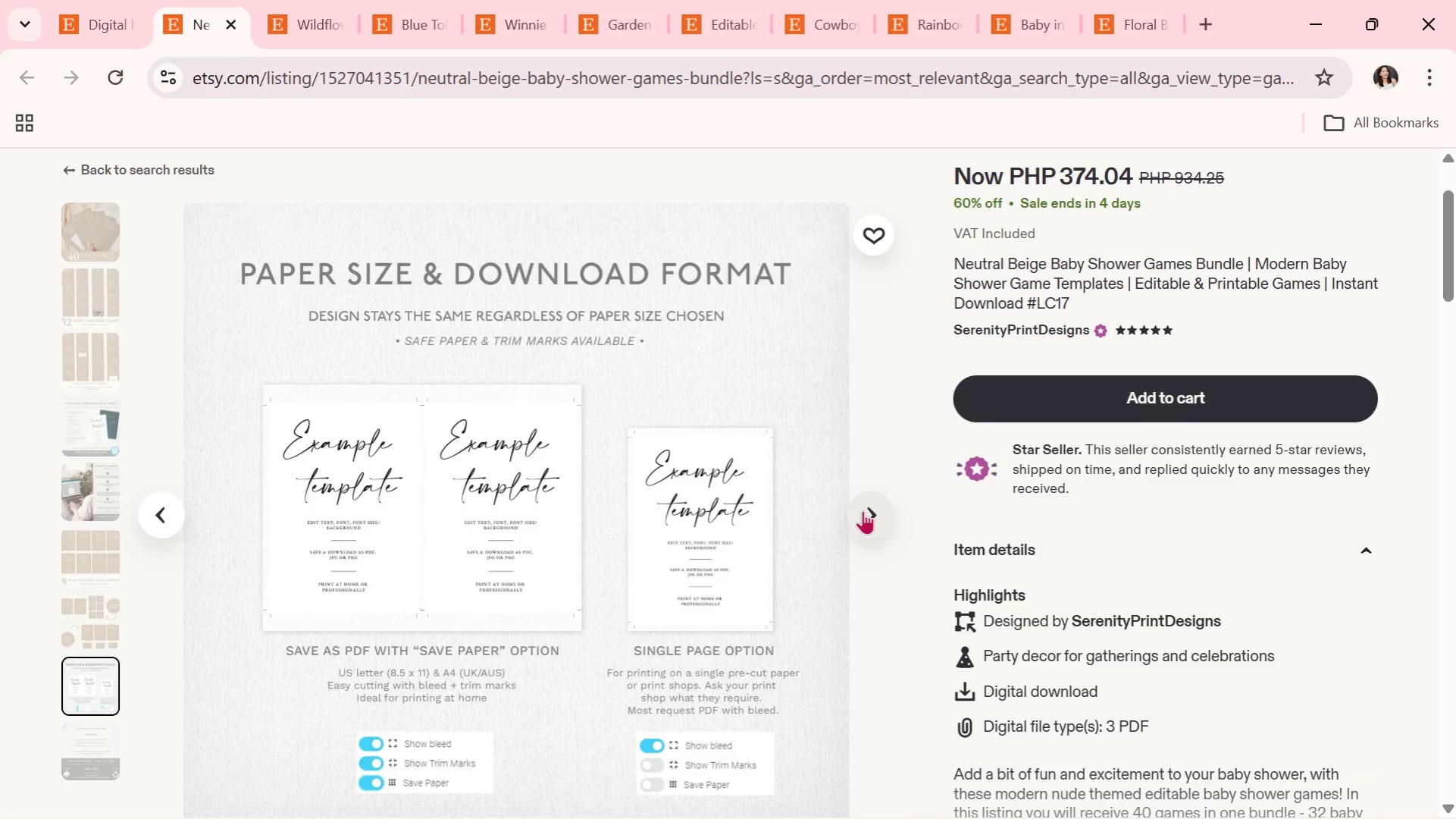 
left_click([864, 510])
 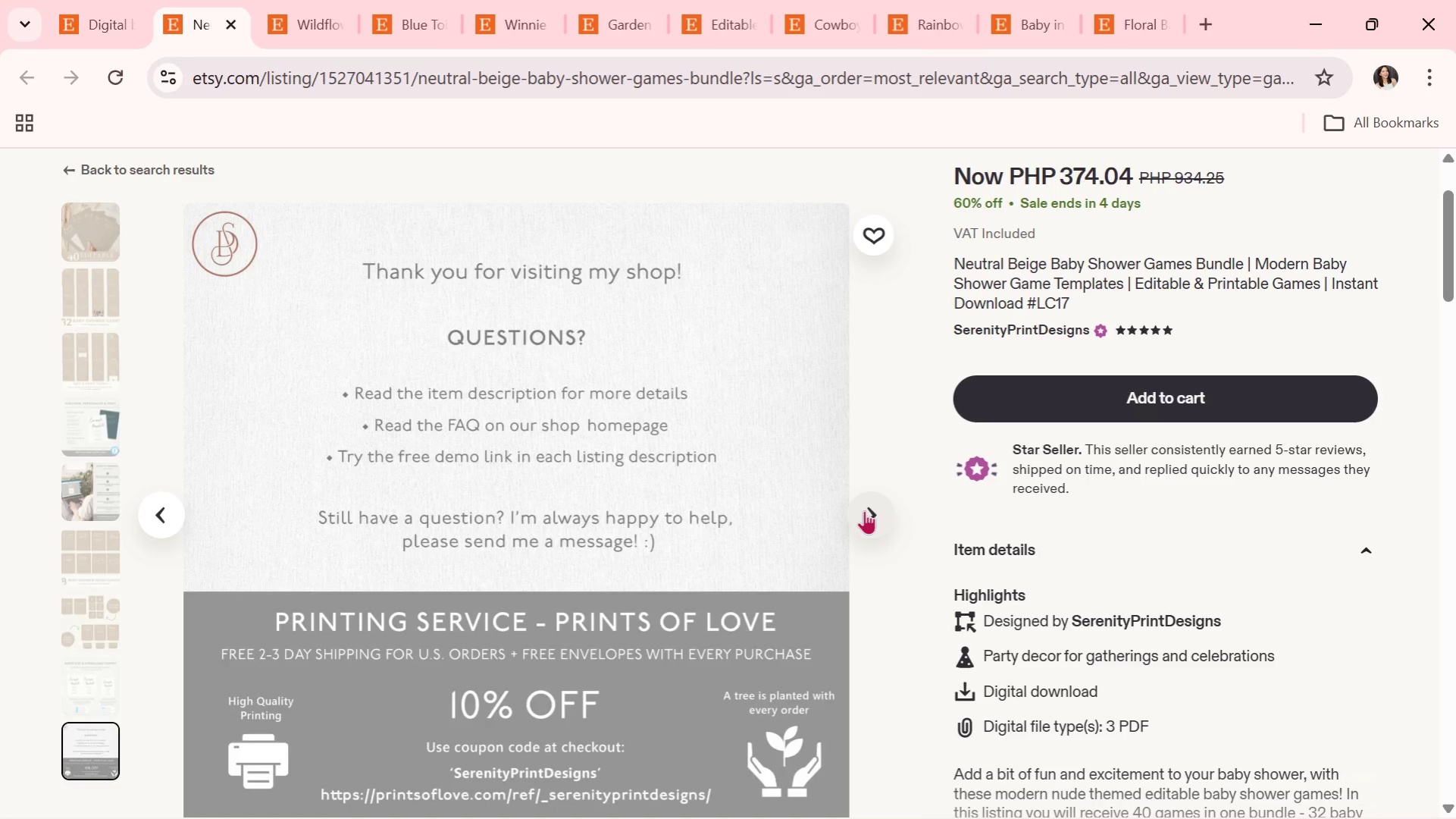 
wait(8.45)
 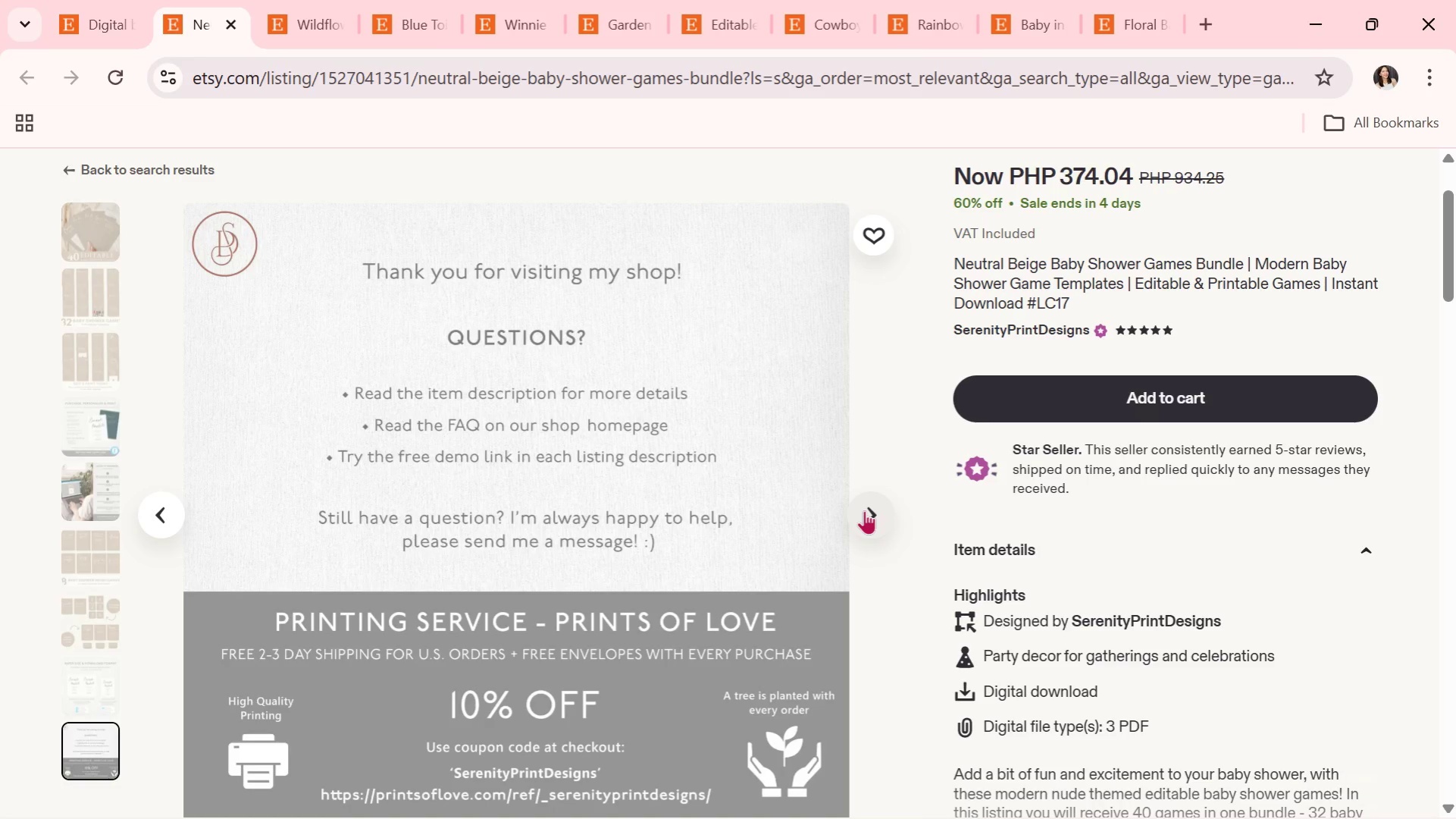 
left_click([864, 510])
 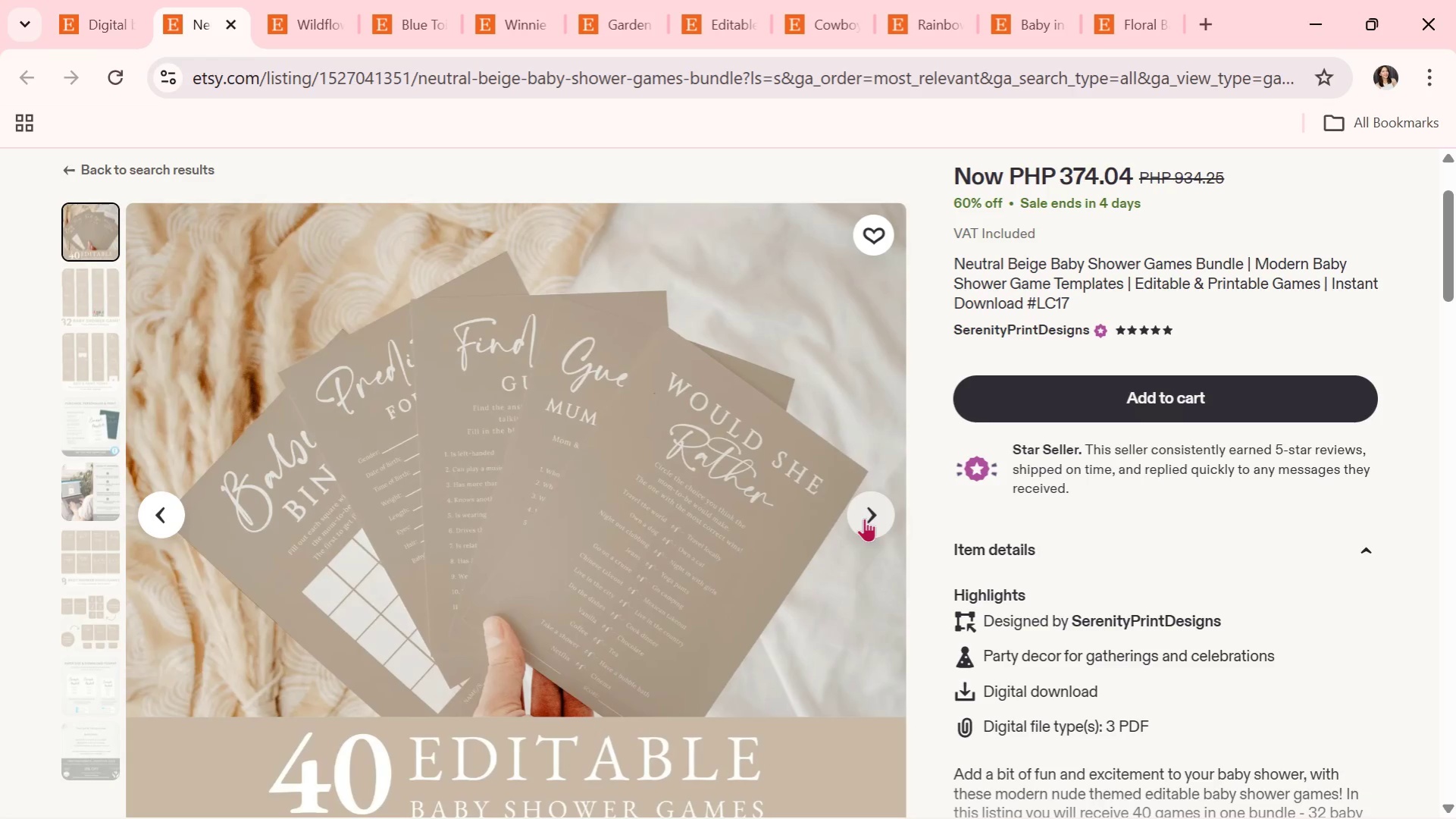 
wait(10.56)
 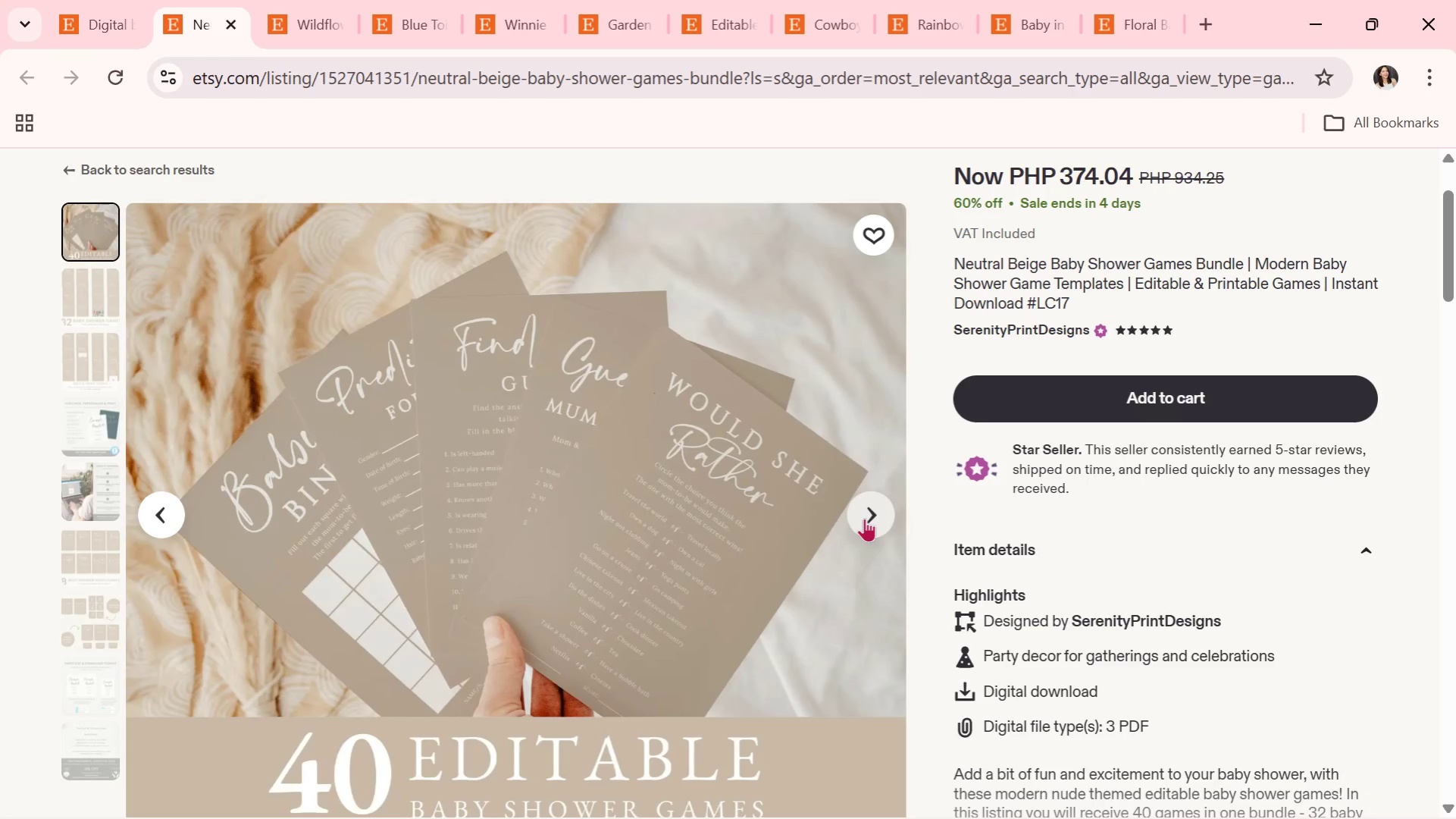 
left_click([864, 518])
 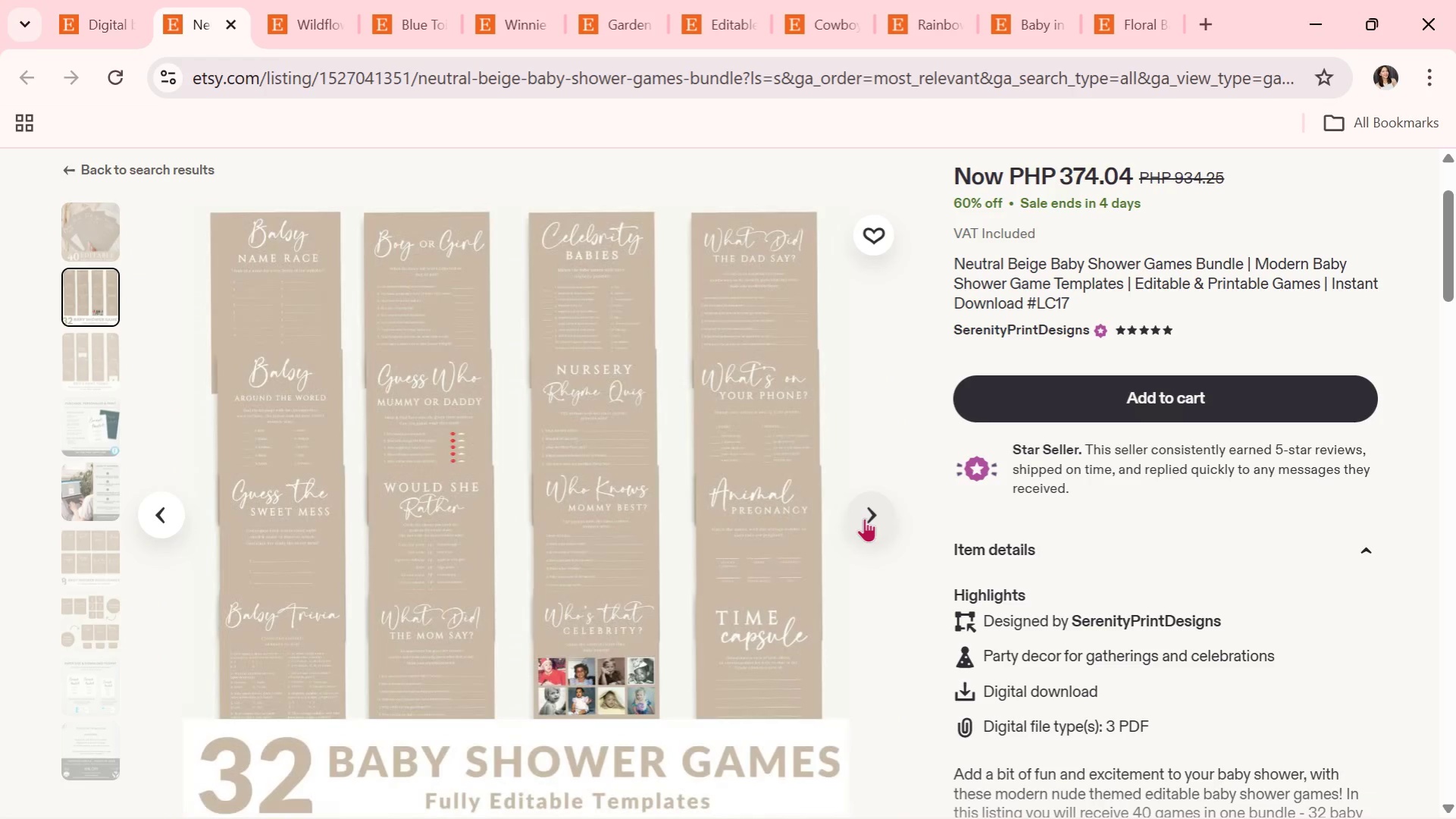 
wait(11.84)
 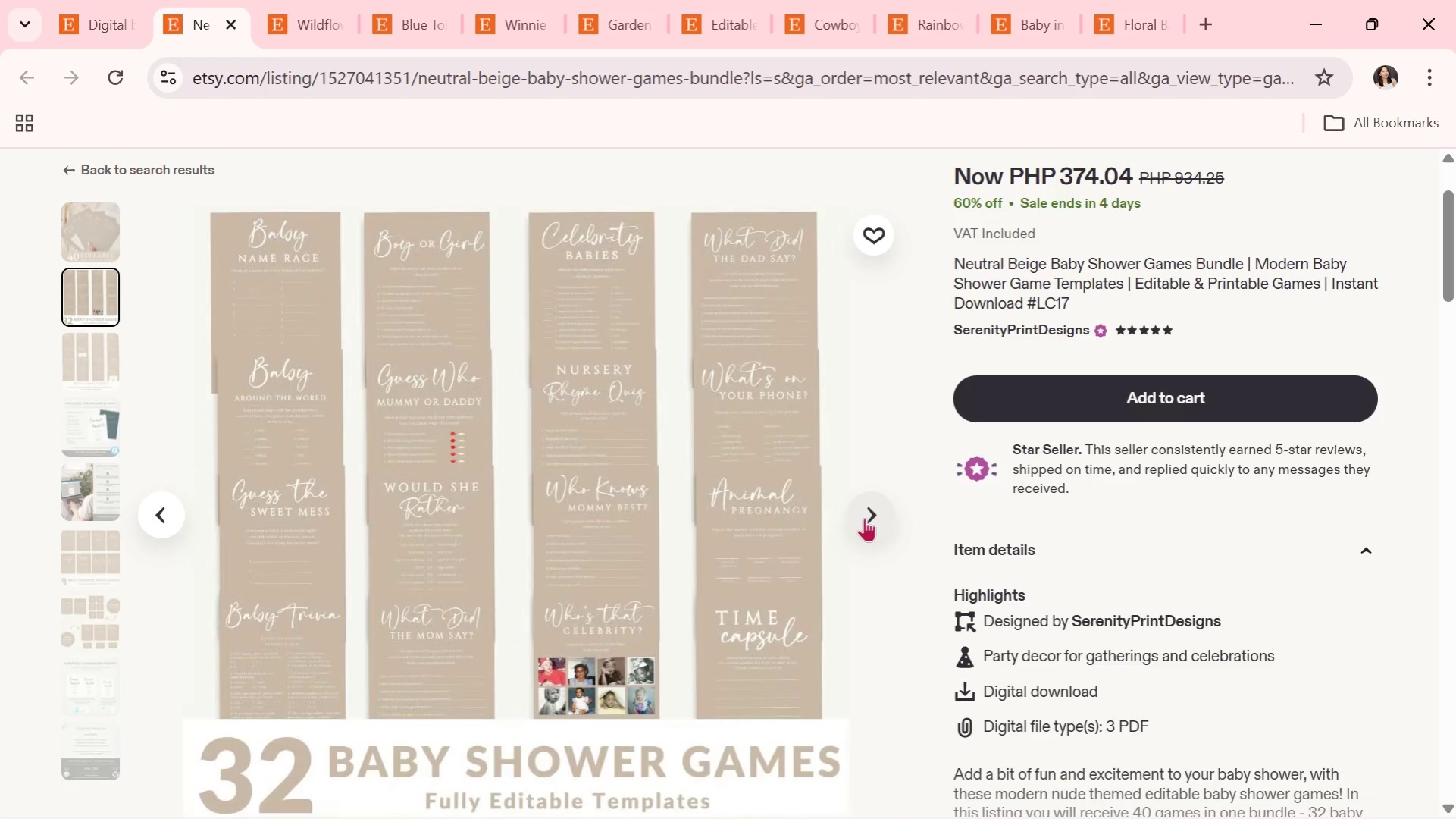 
left_click([851, 512])
 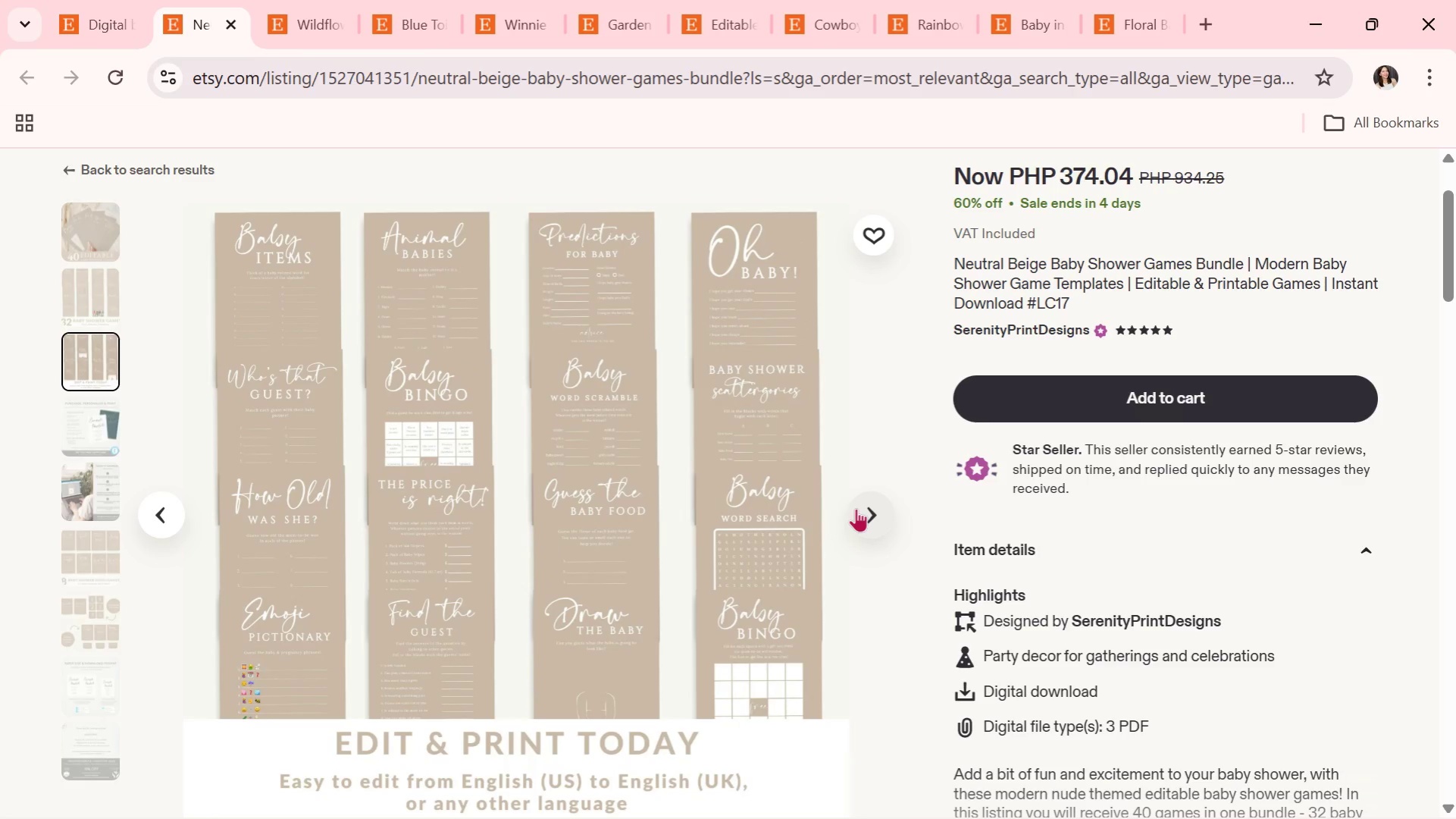 
left_click([856, 508])
 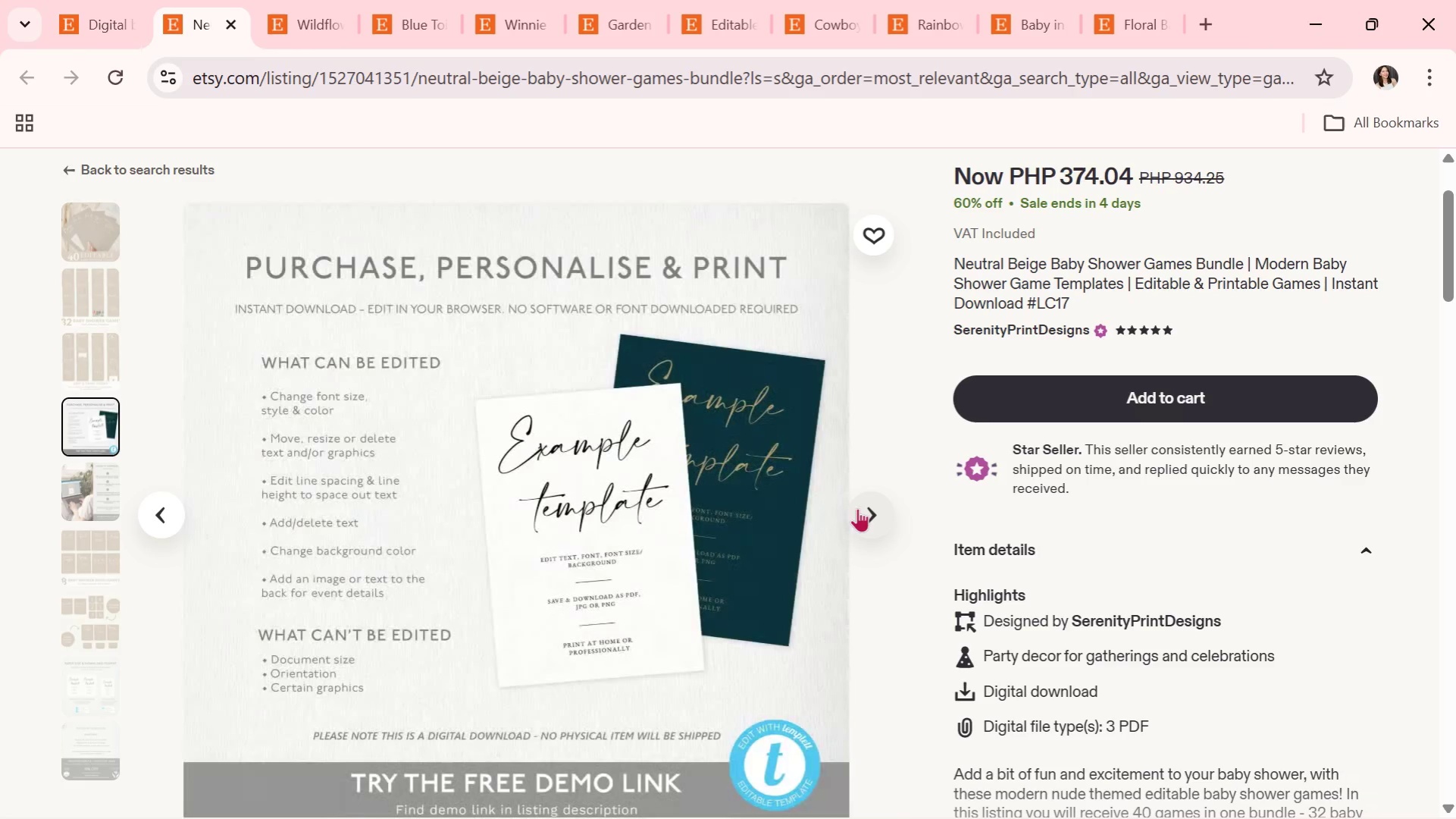 
wait(5.45)
 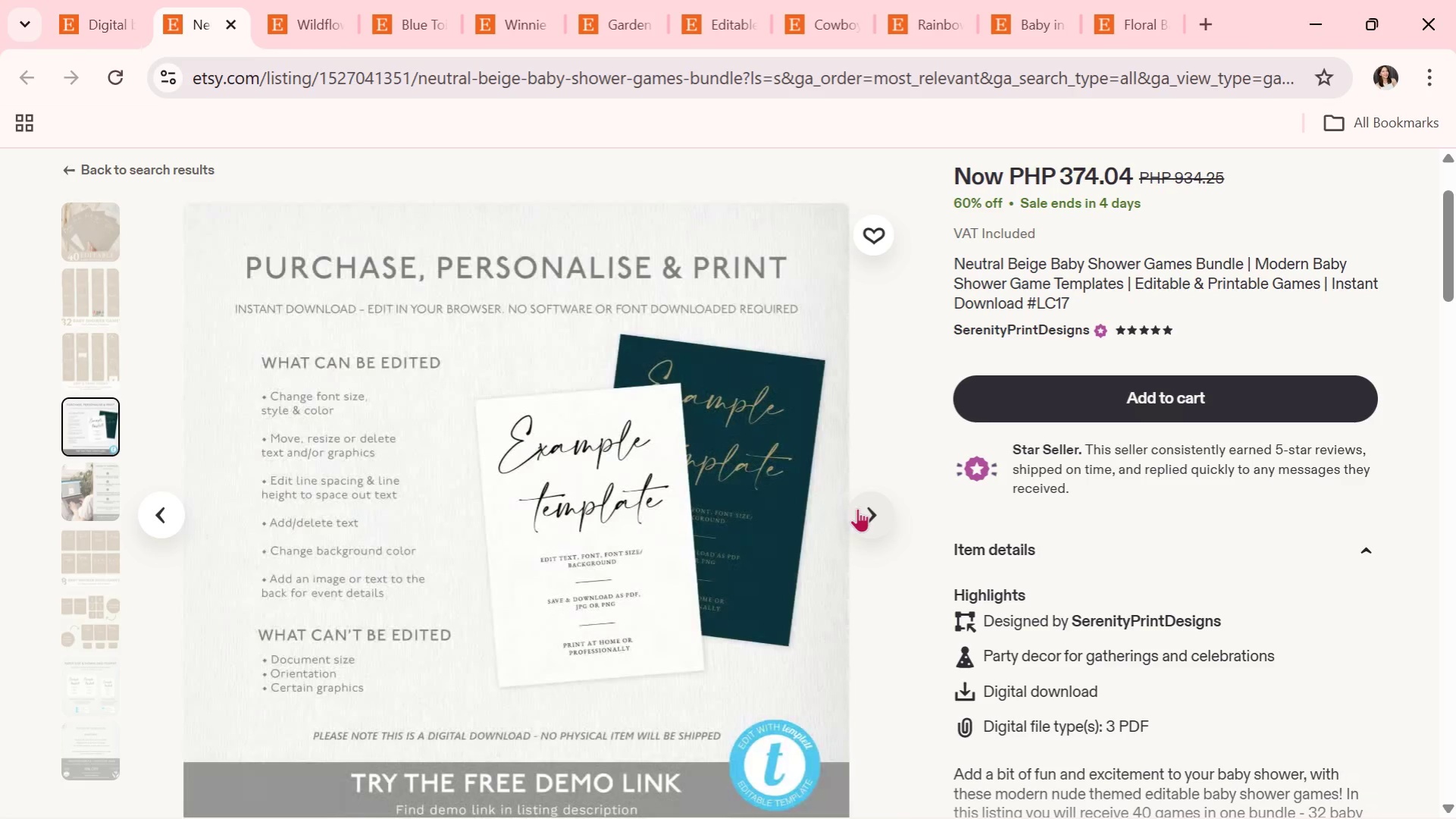 
left_click([879, 510])
 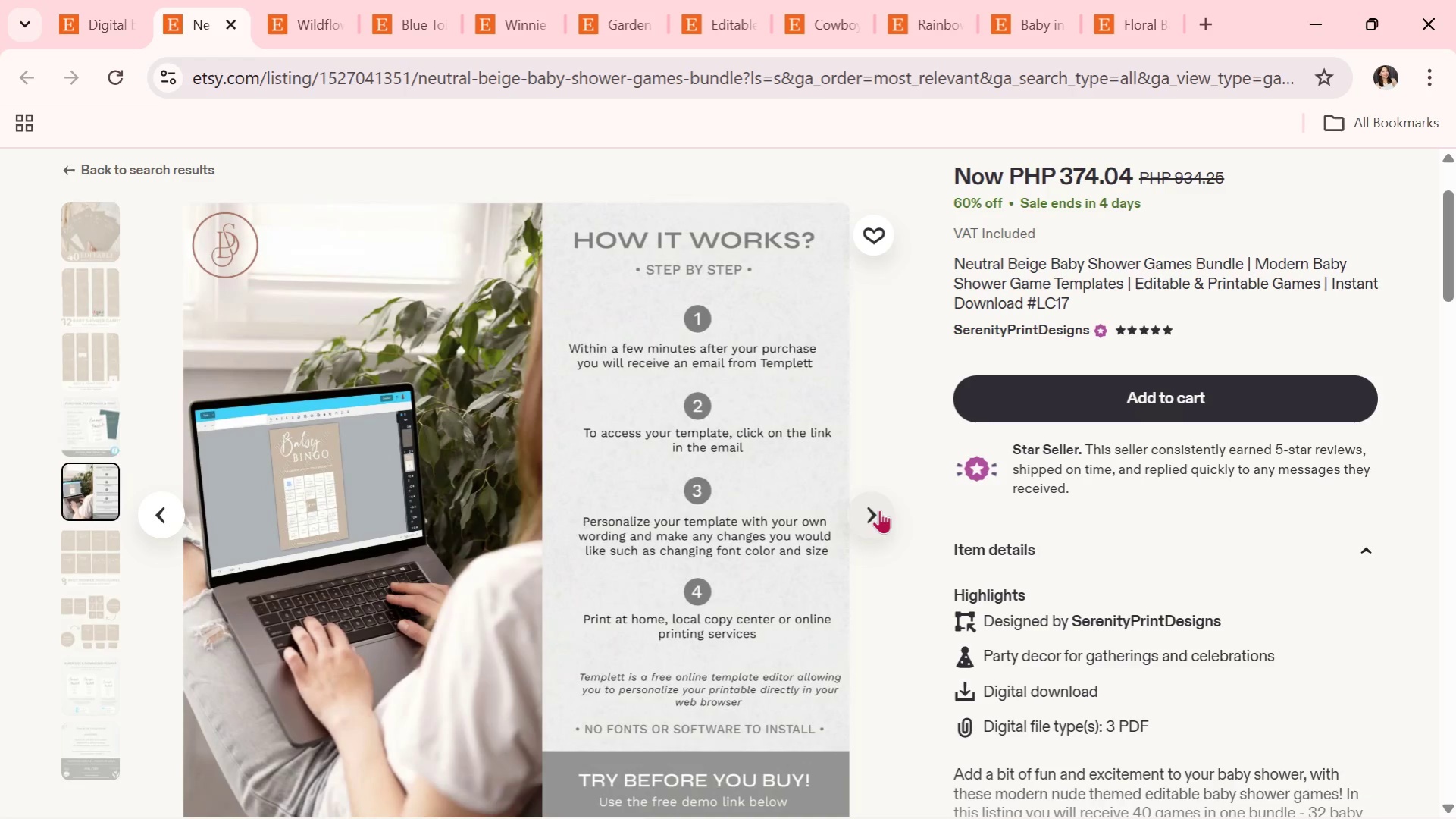 
left_click([879, 510])
 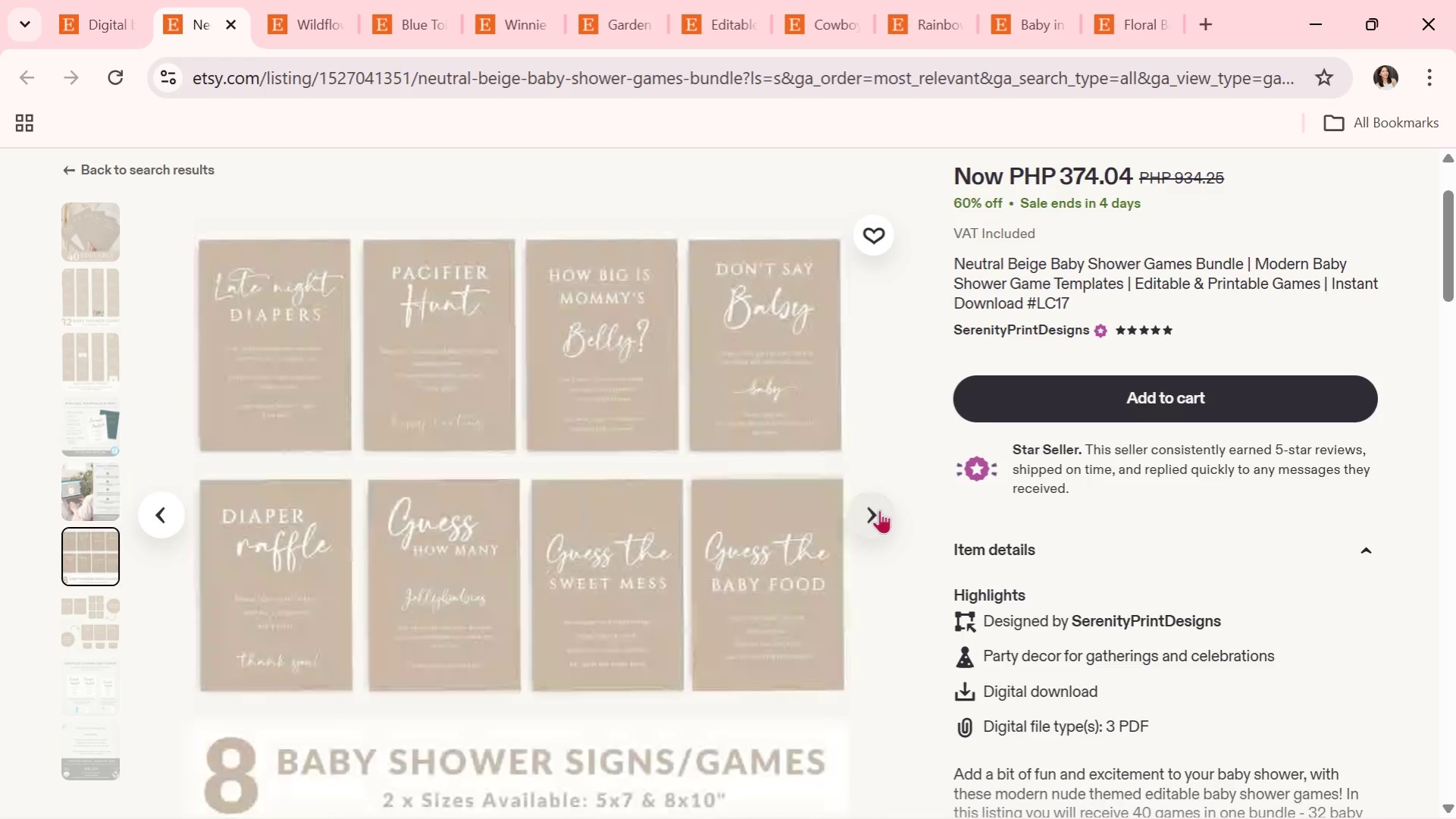 
wait(11.01)
 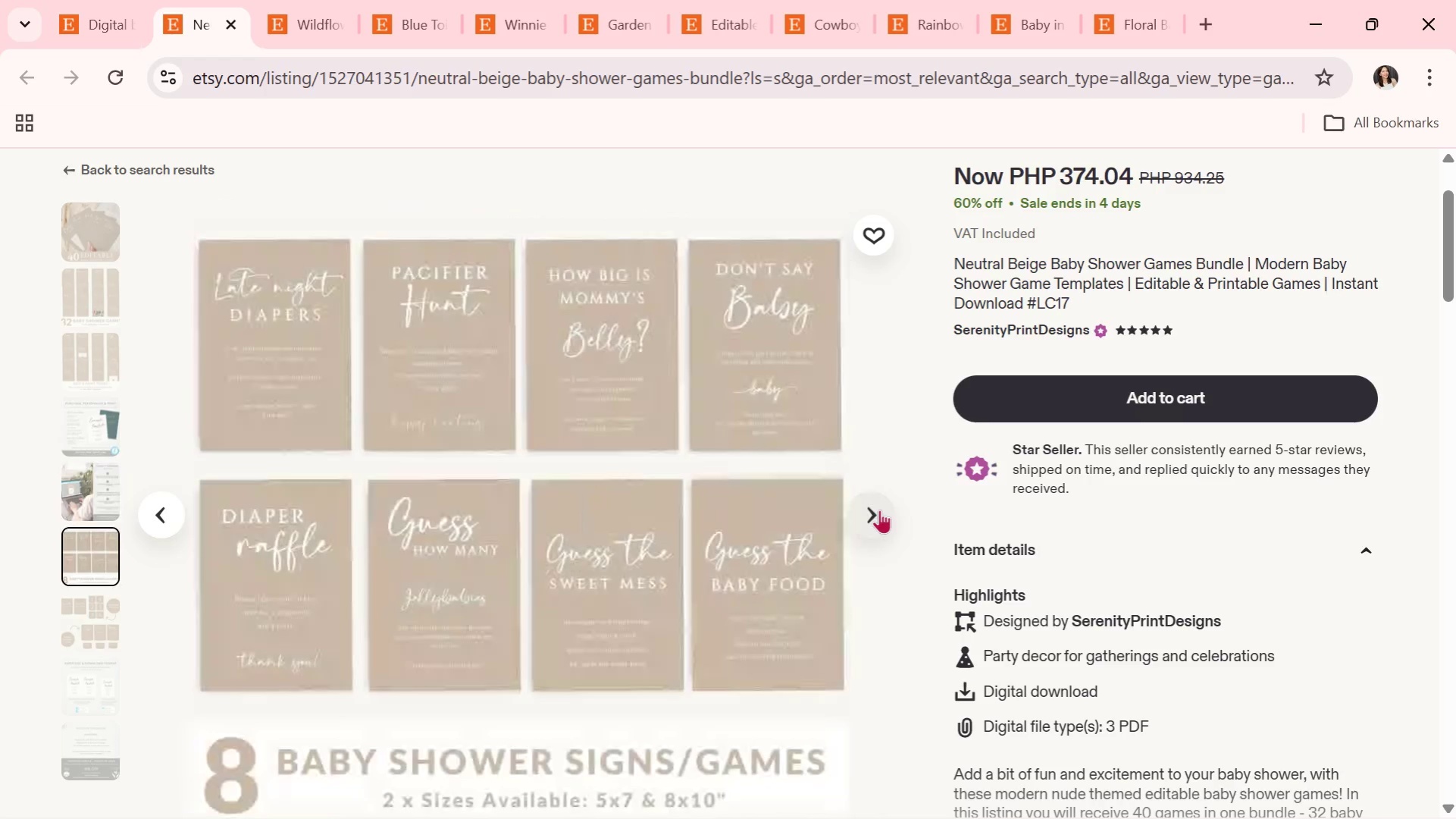 
left_click([882, 504])
 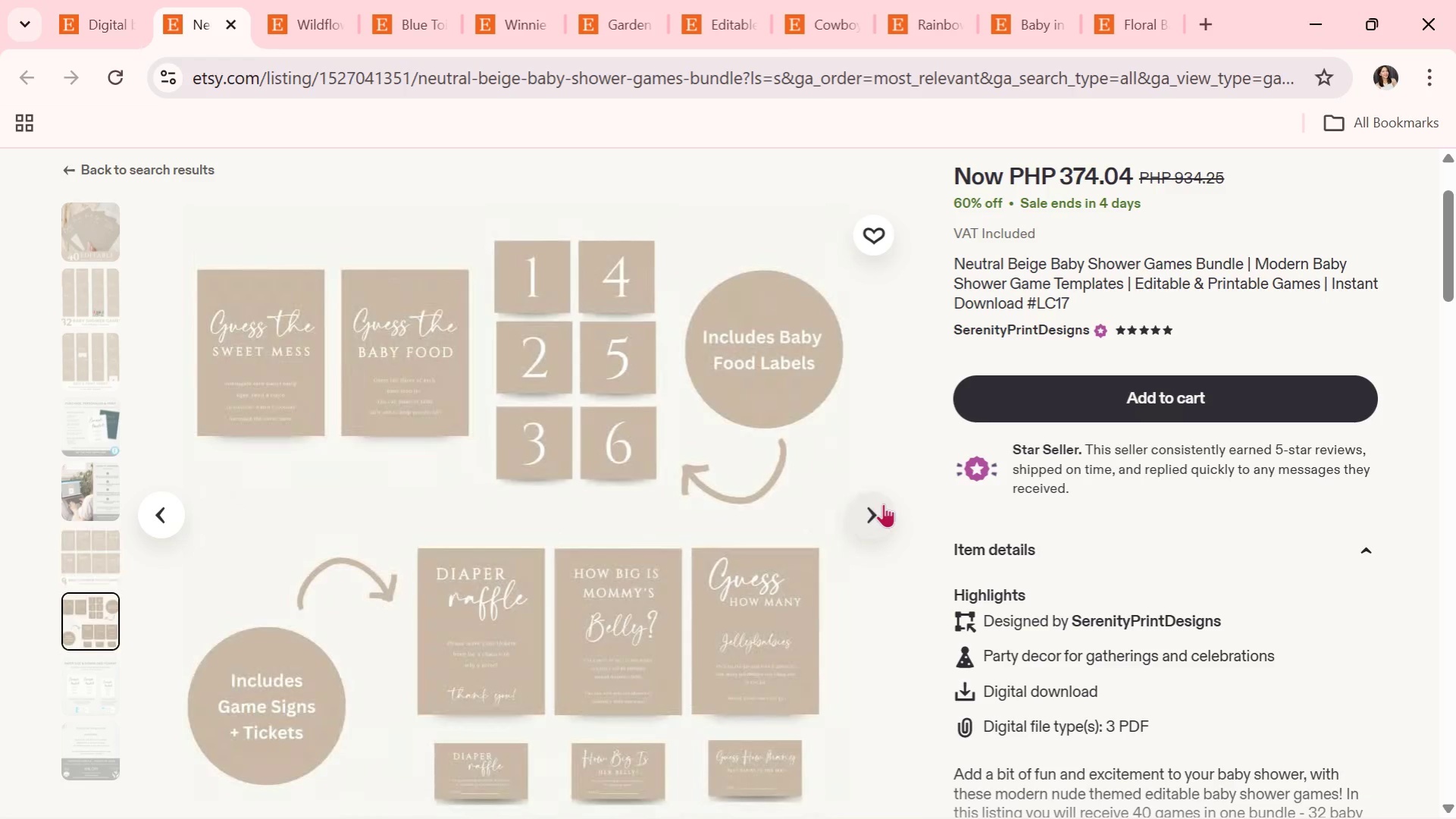 
wait(7.97)
 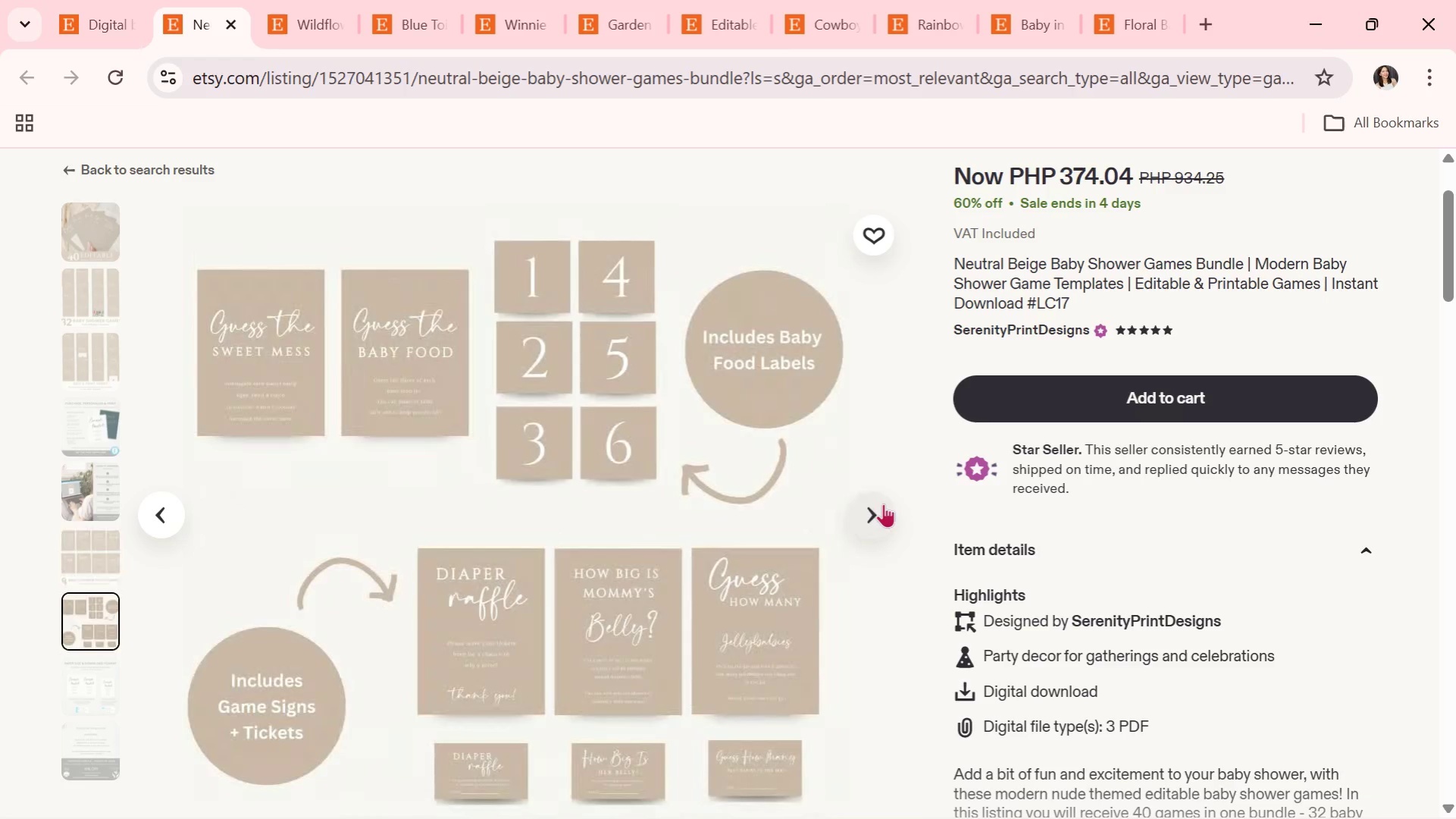 
left_click([885, 509])
 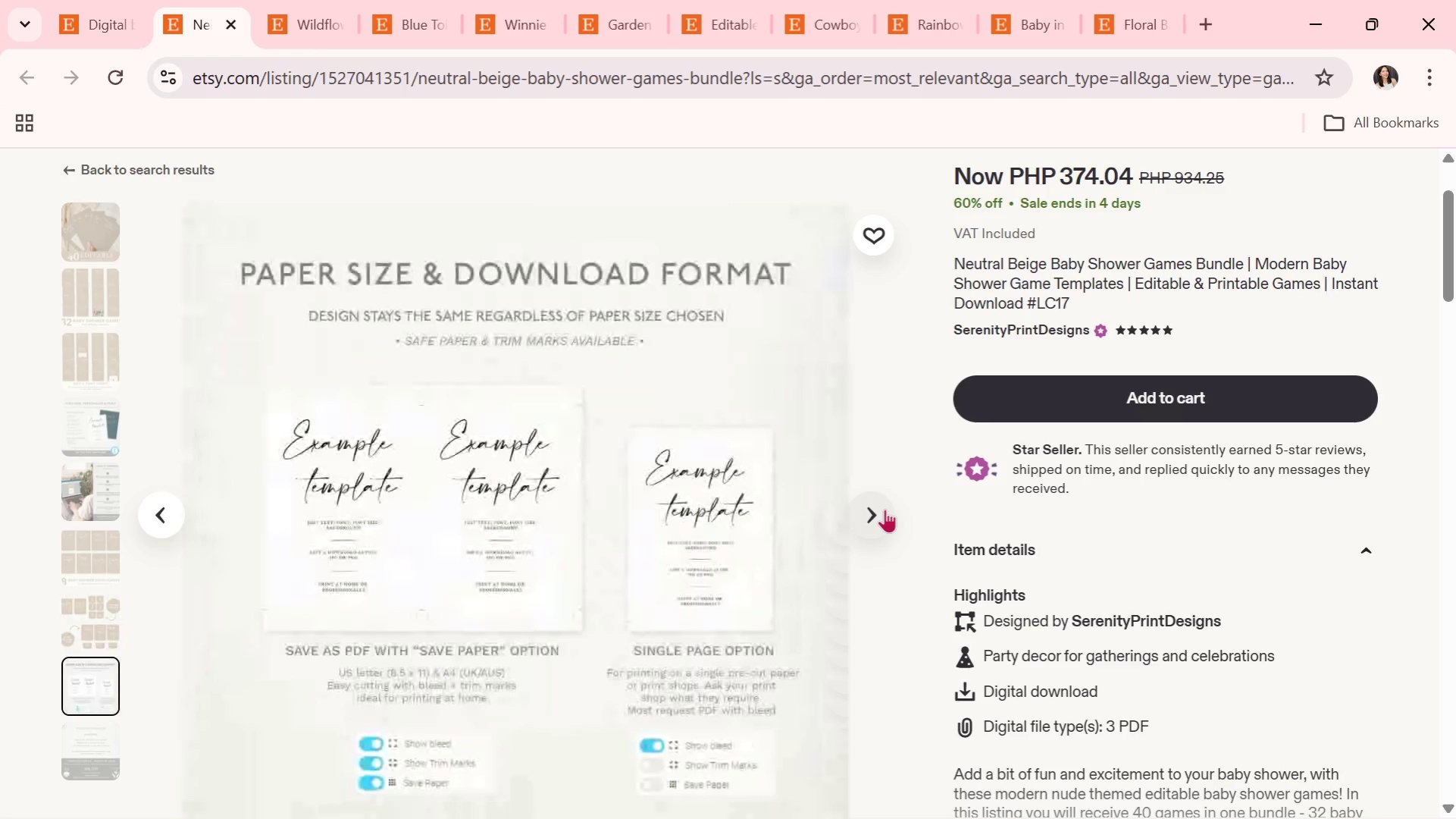 
left_click([882, 512])
 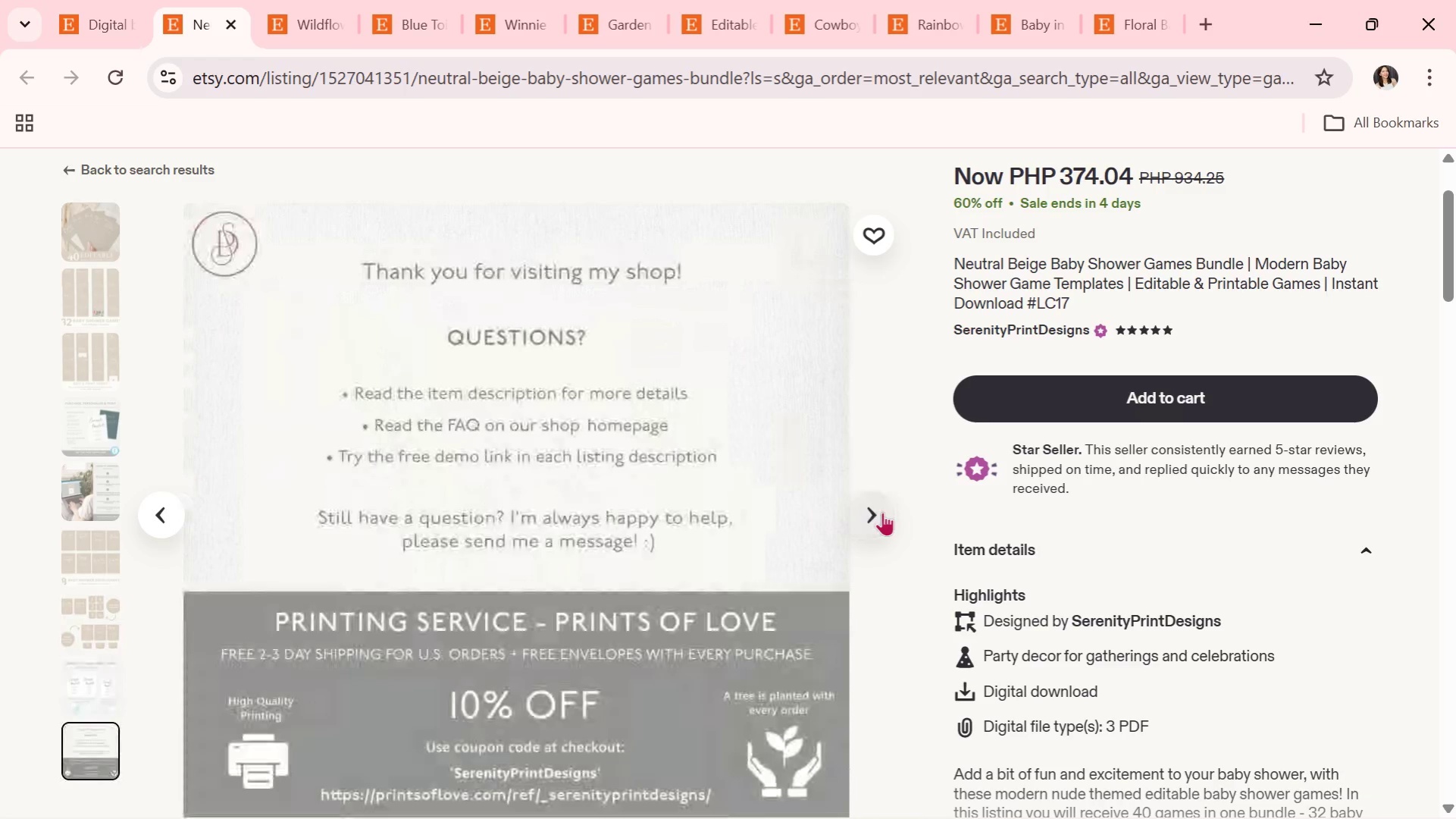 
left_click([882, 512])
 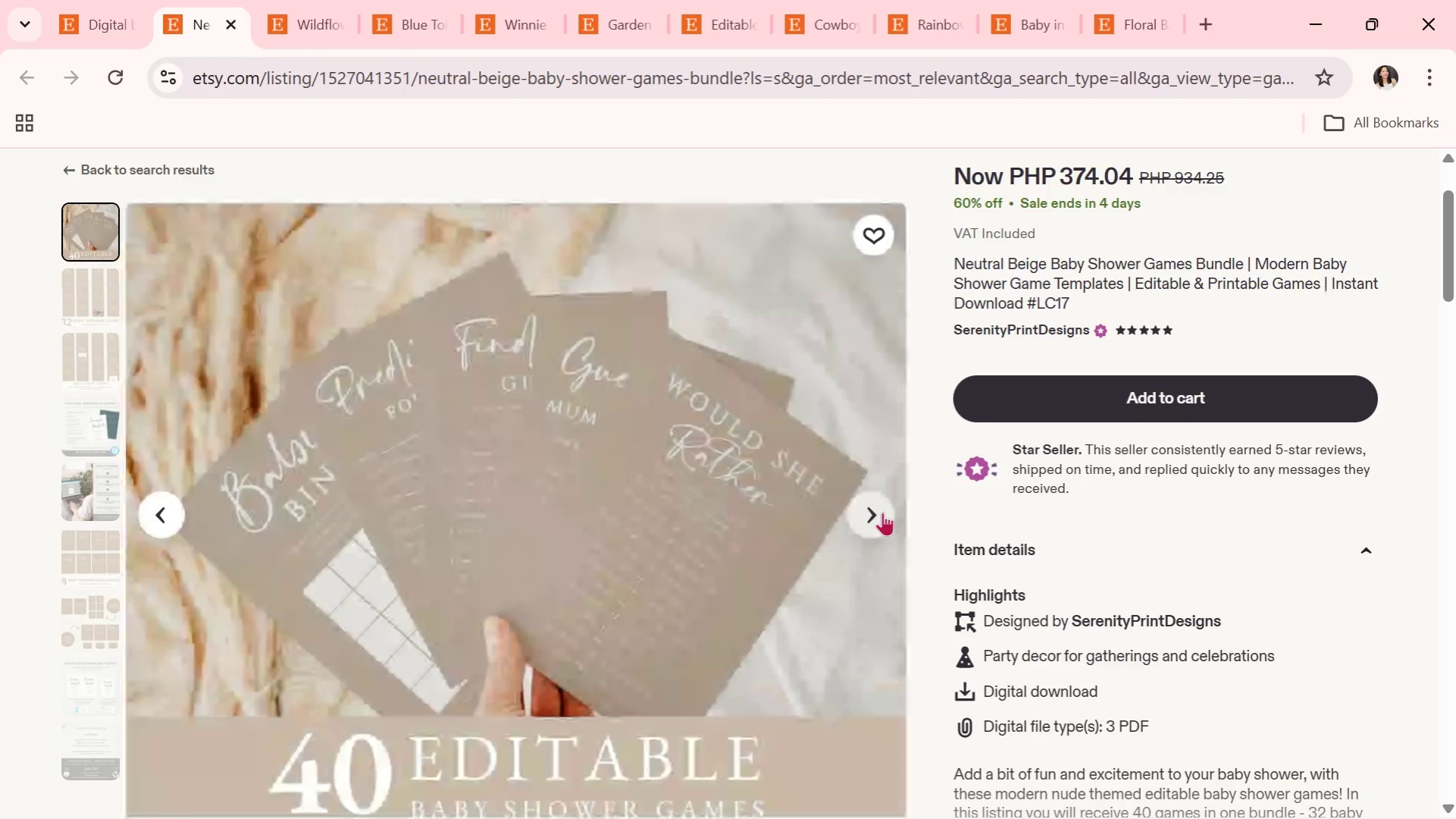 
left_click([882, 512])
 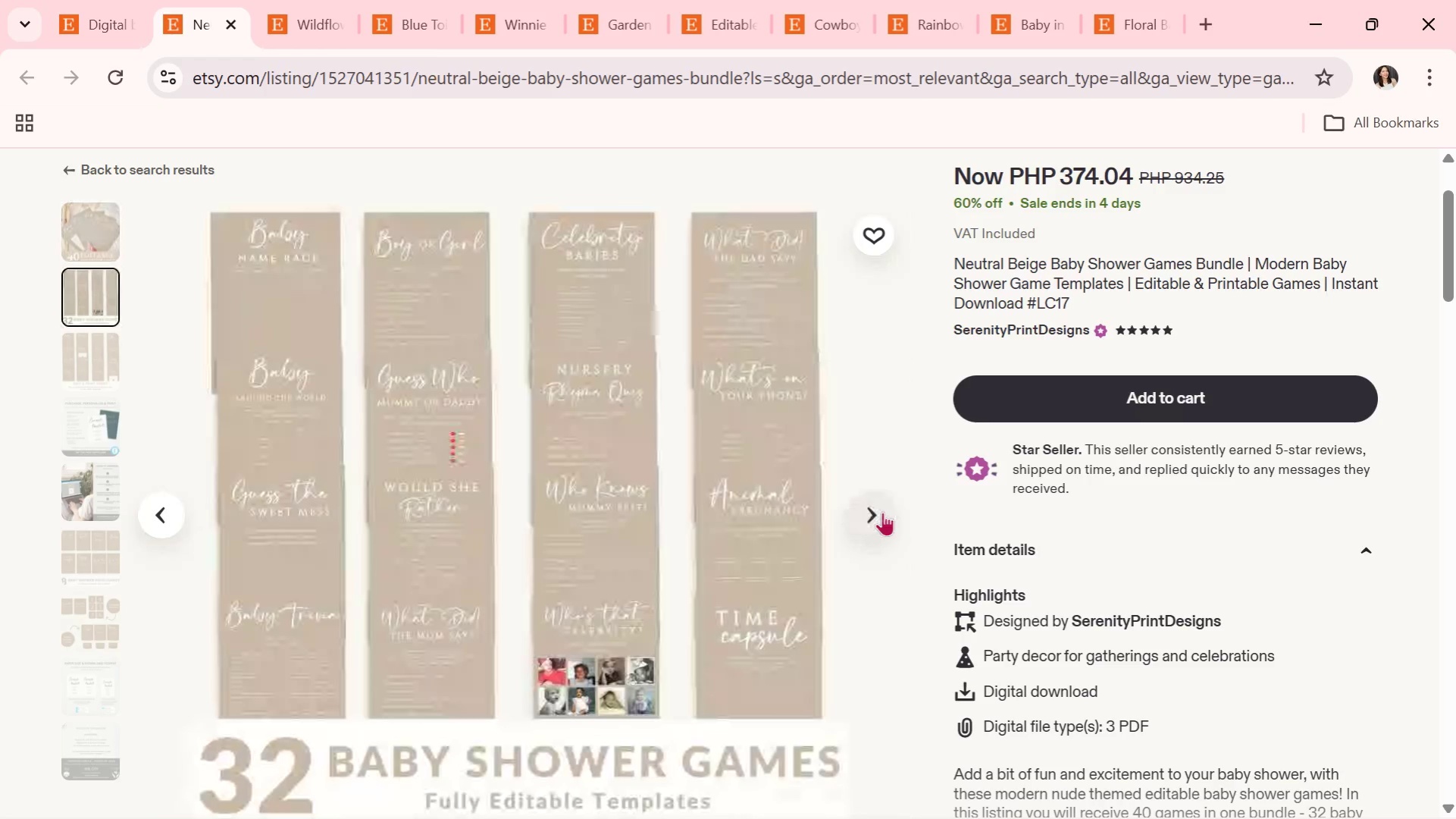 
left_click([882, 512])
 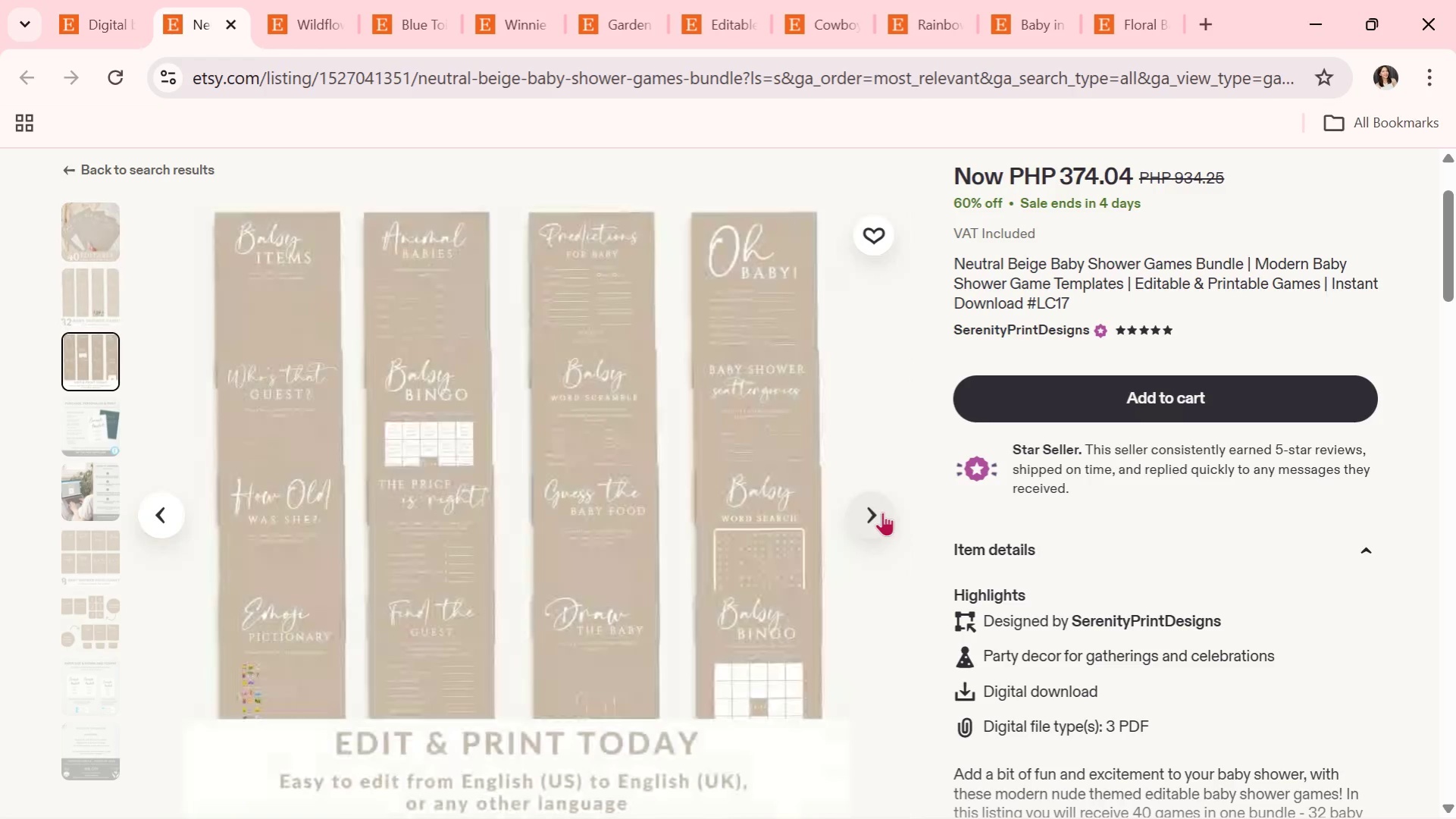 
left_click([882, 512])
 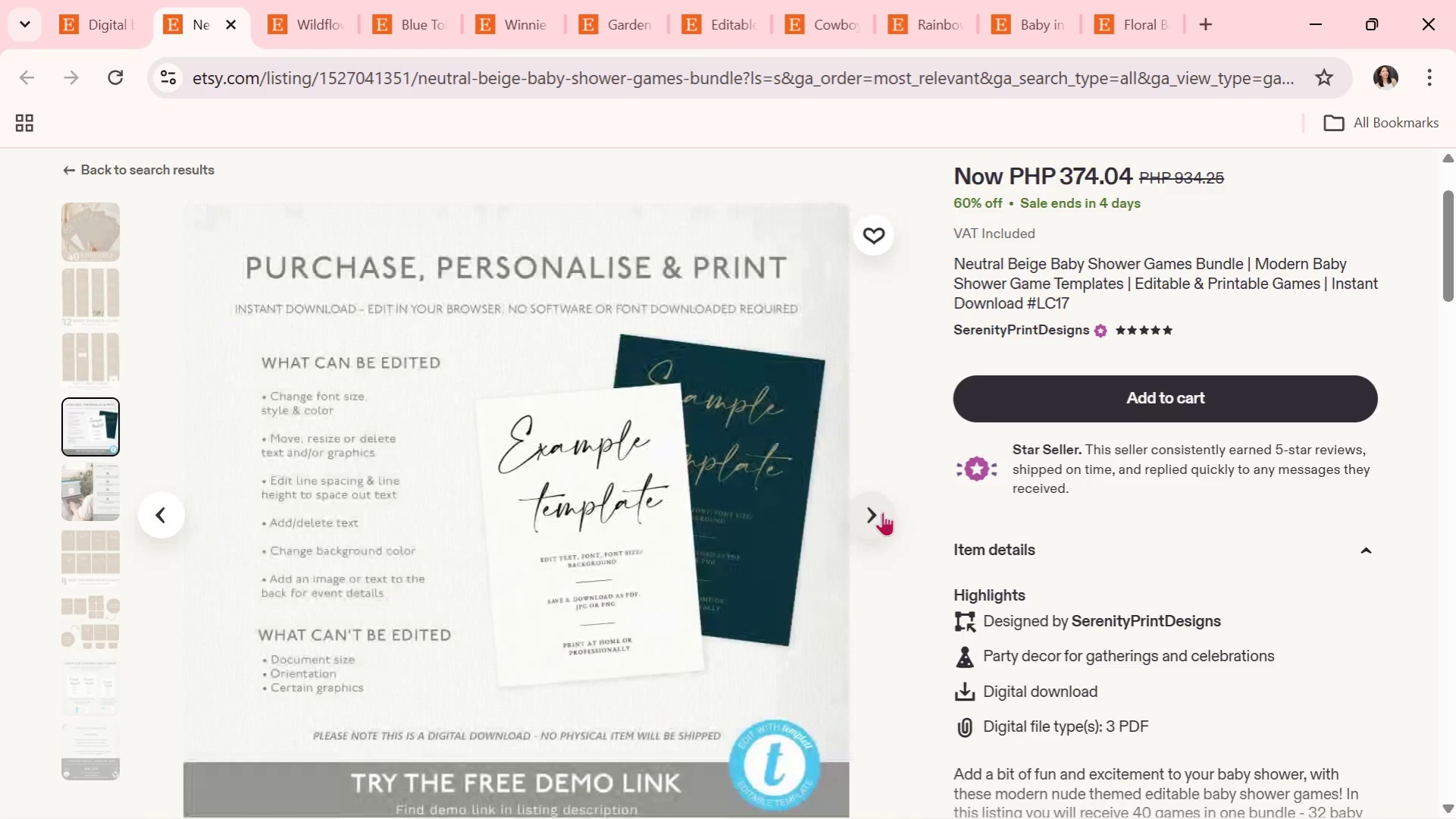 
wait(32.81)
 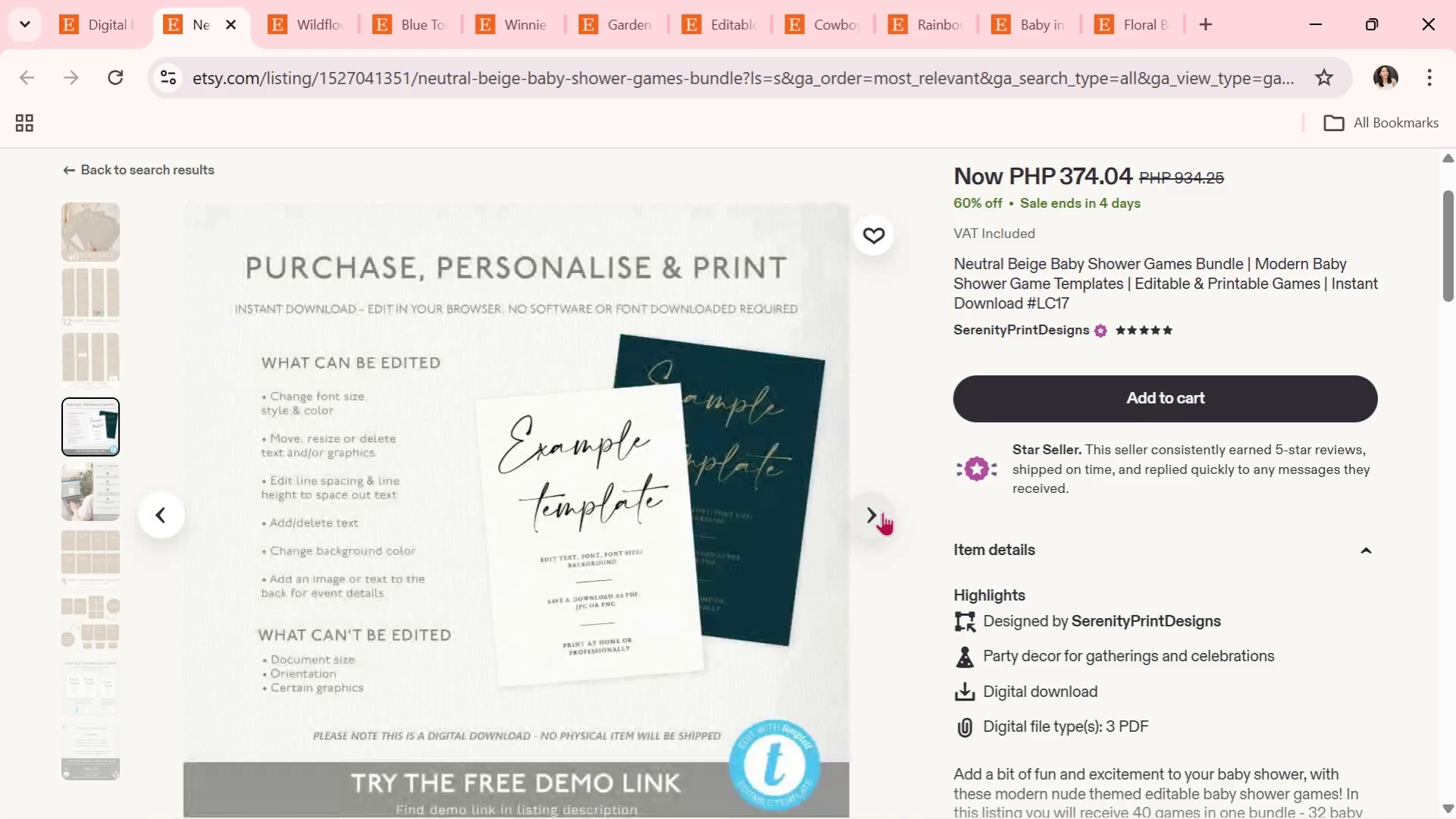 
left_click([869, 519])
 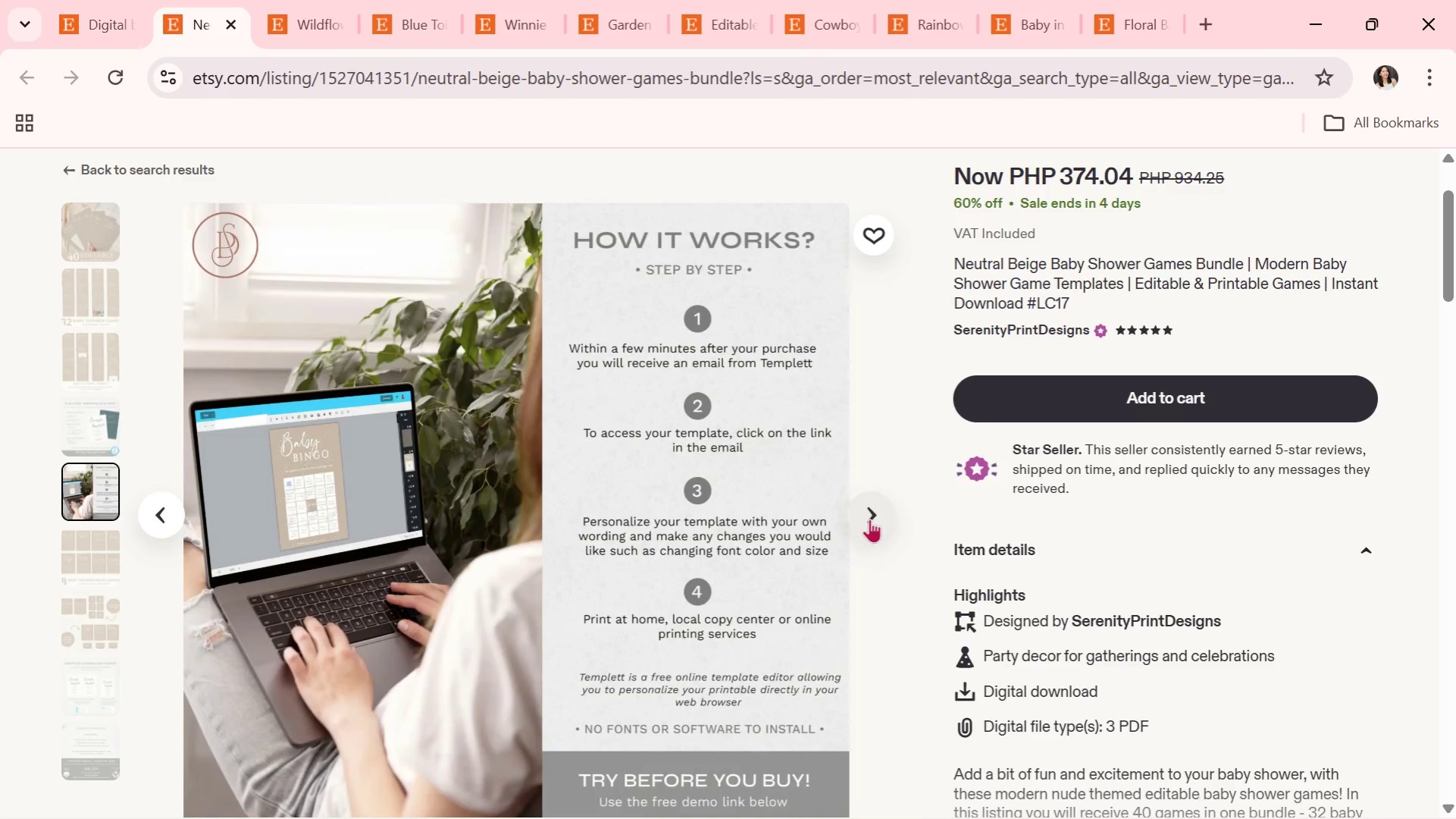 
wait(6.88)
 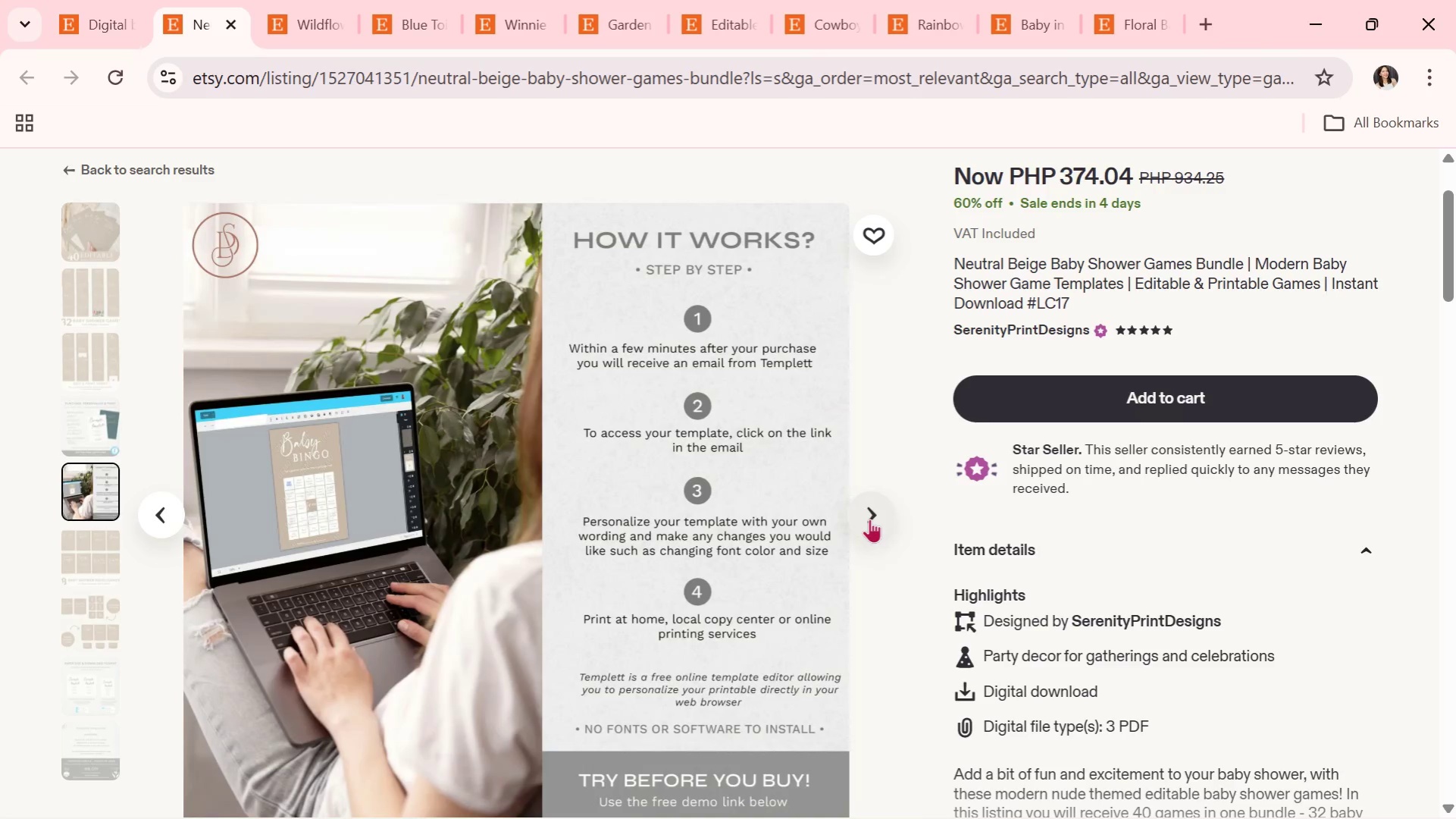 
left_click([869, 519])
 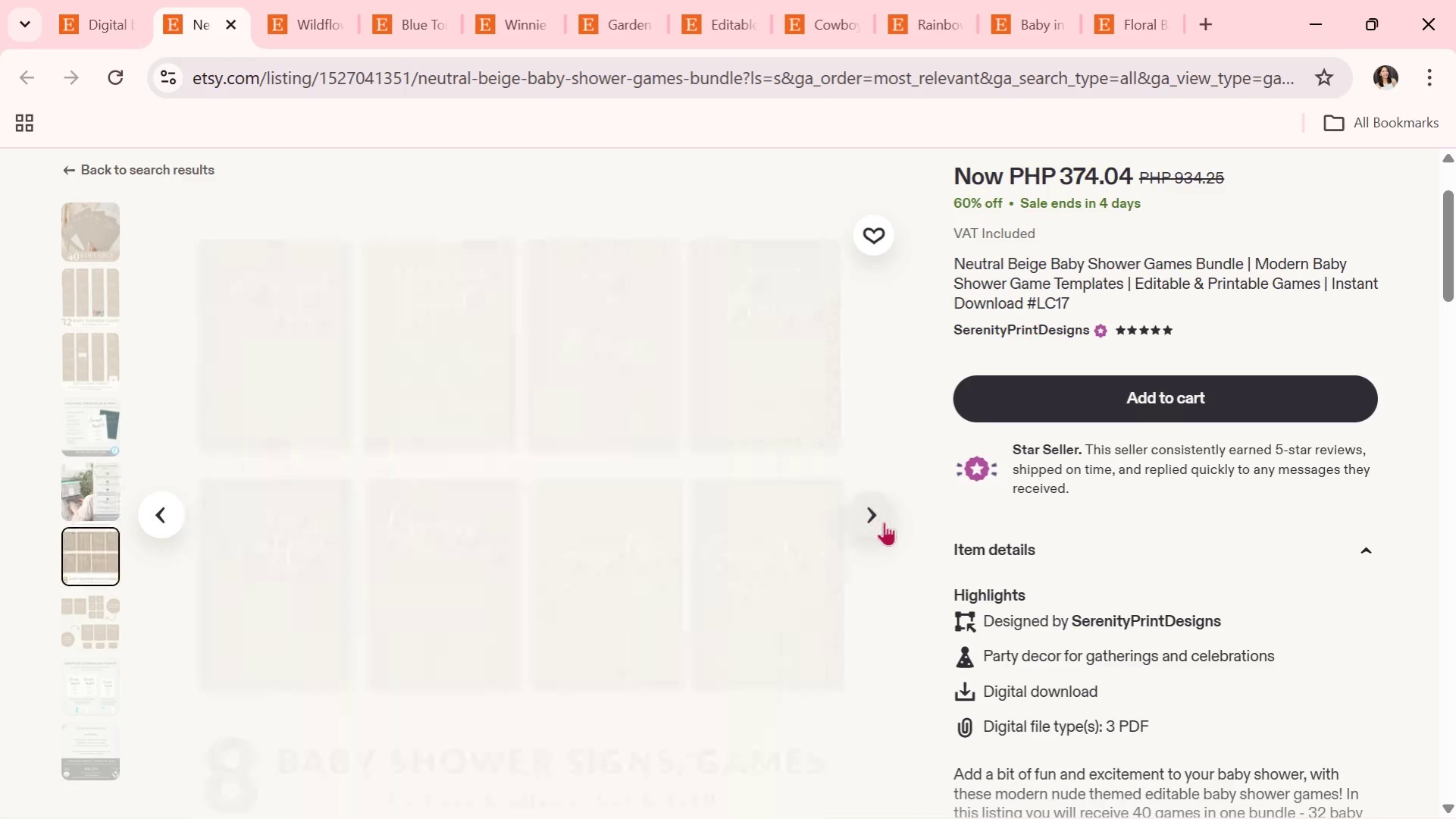 
mouse_move([892, 494])
 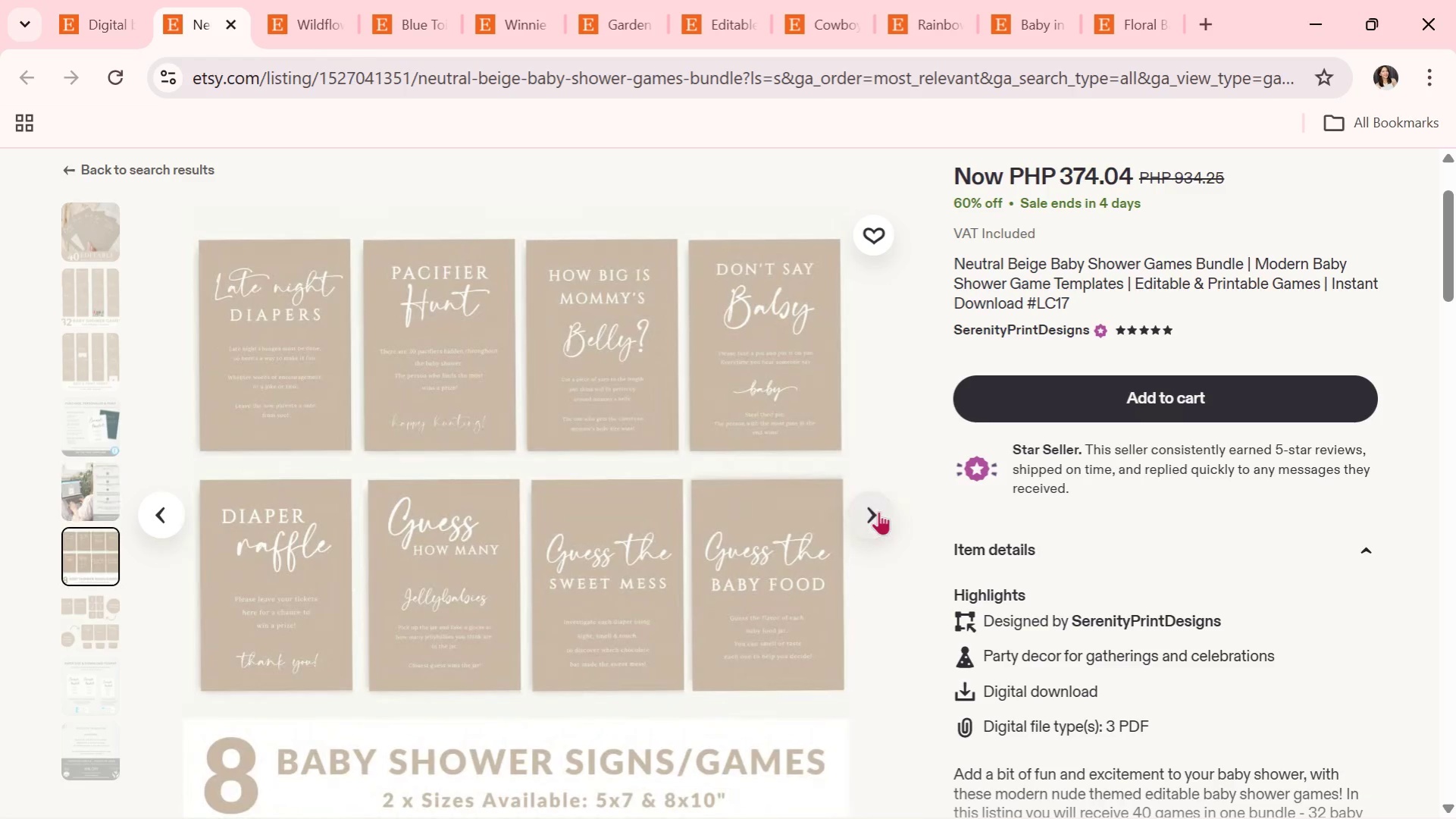 
left_click([878, 513])
 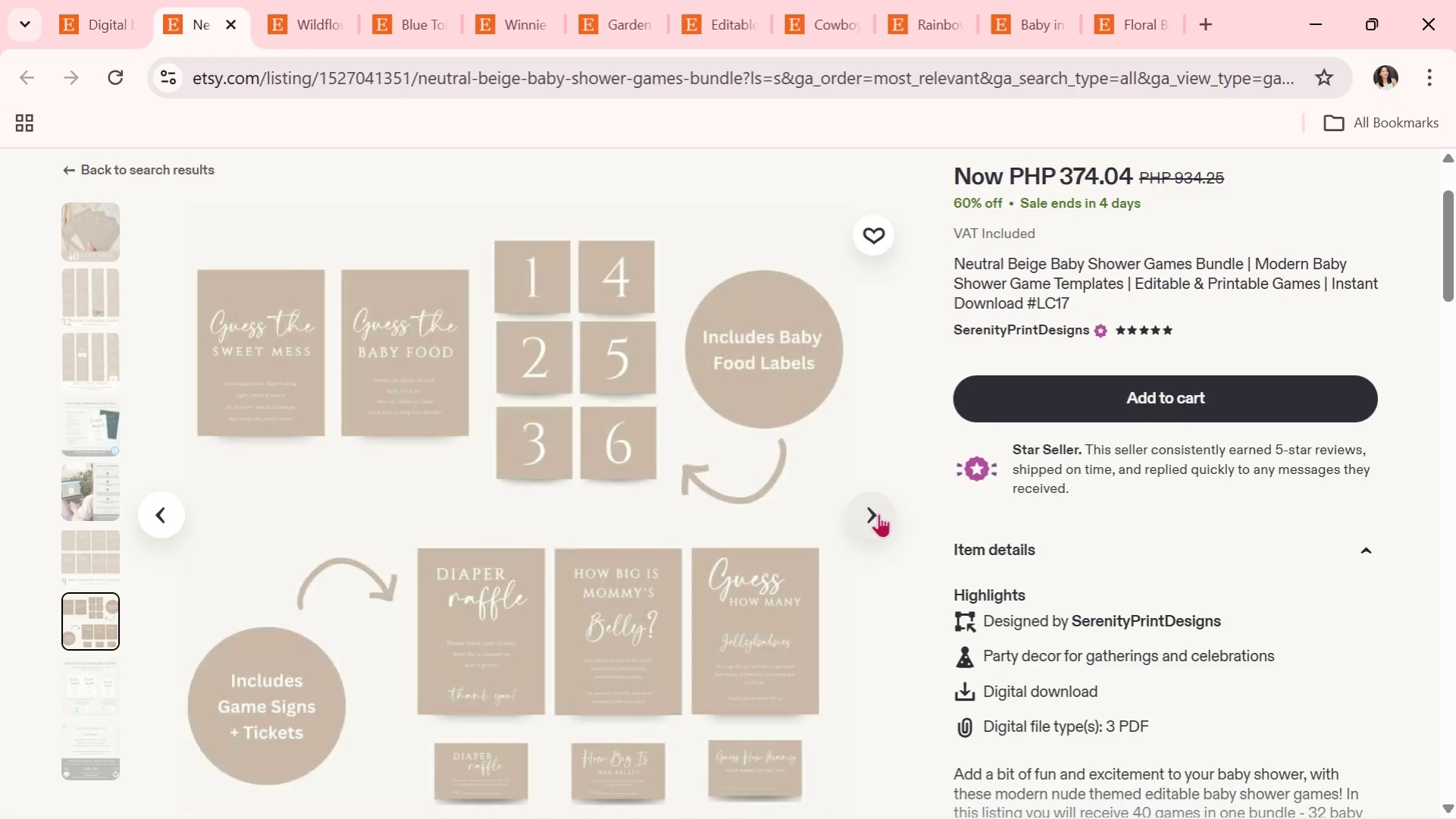 
left_click([878, 513])
 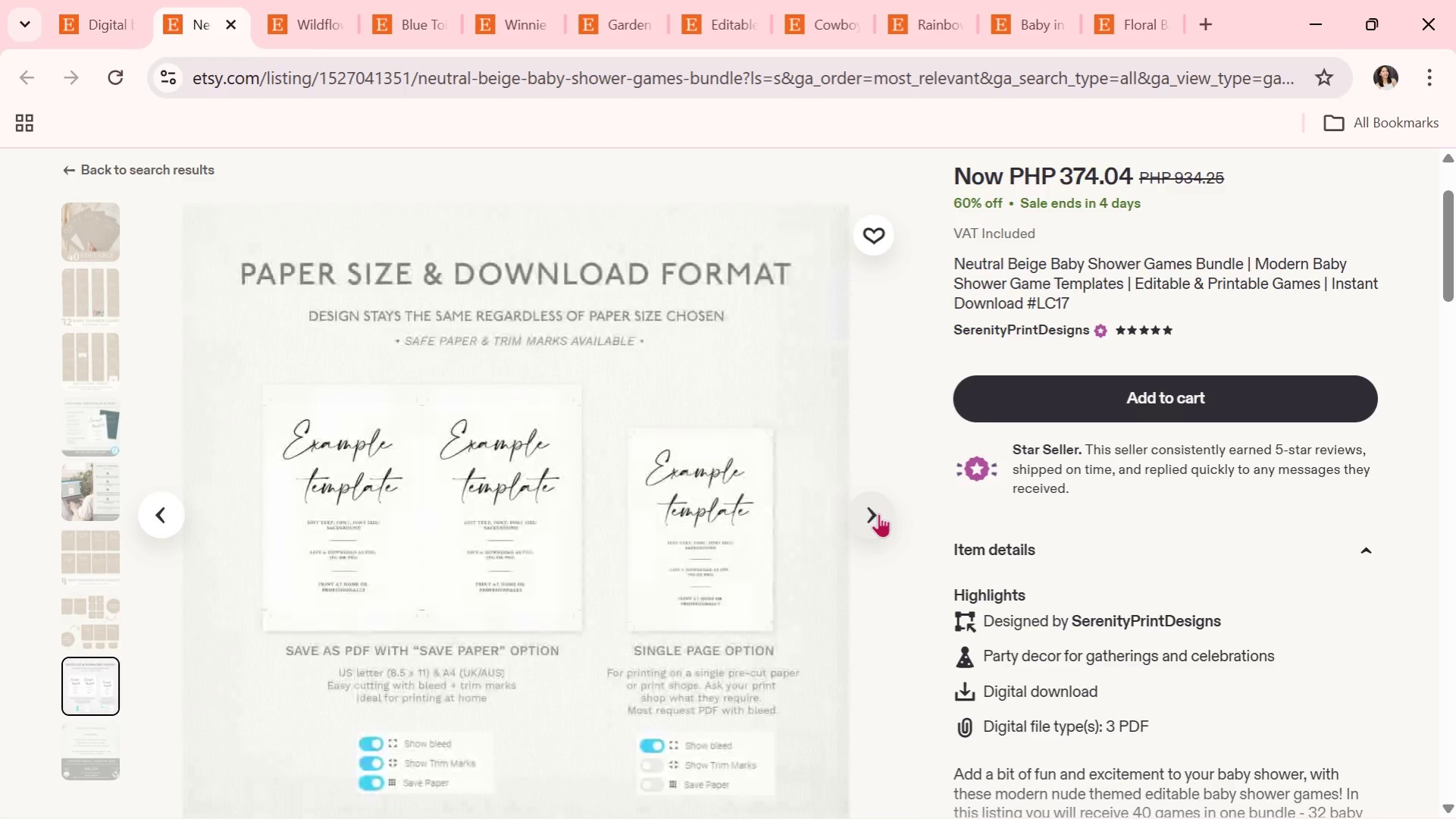 
wait(5.95)
 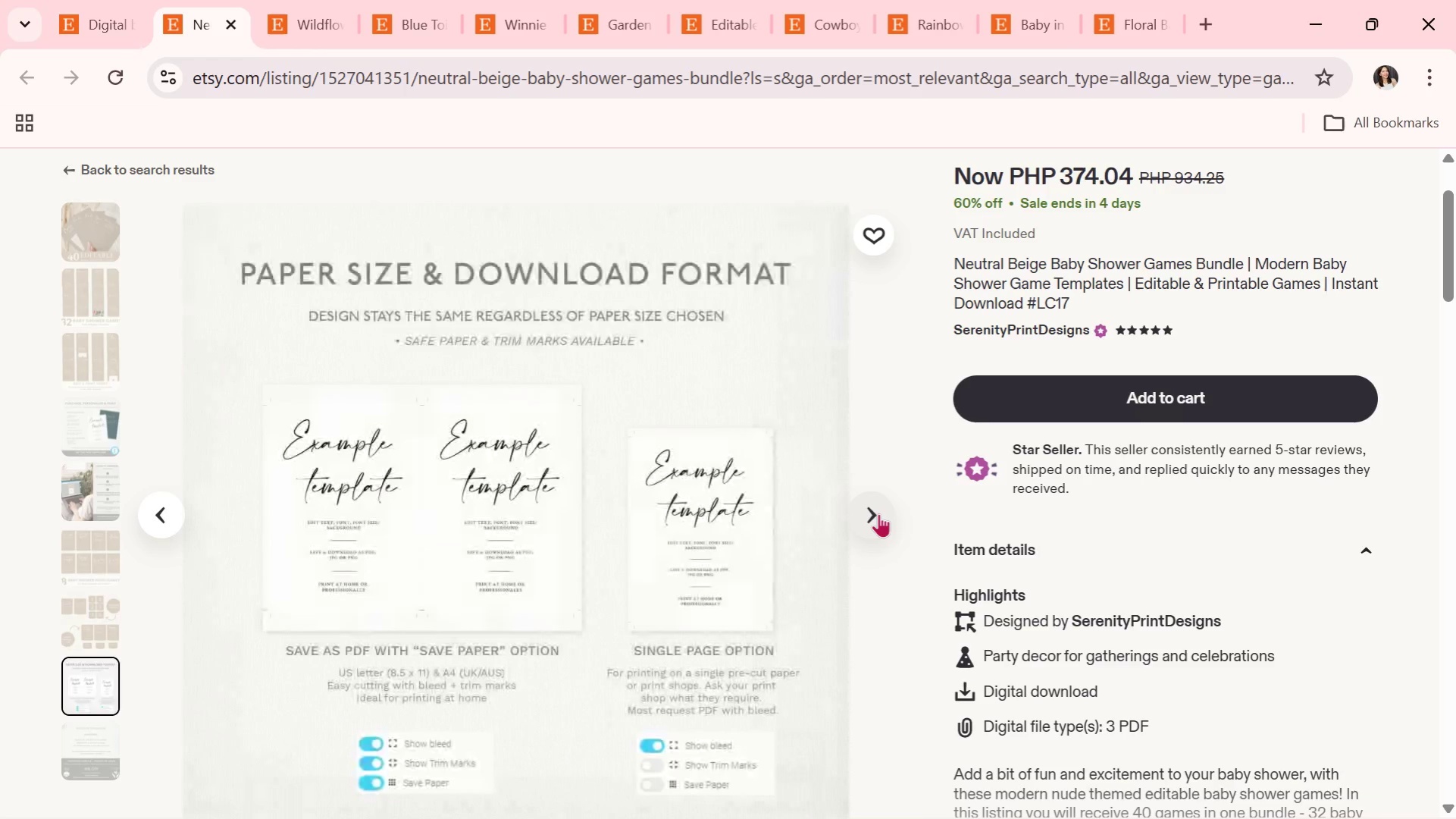 
left_click([881, 520])
 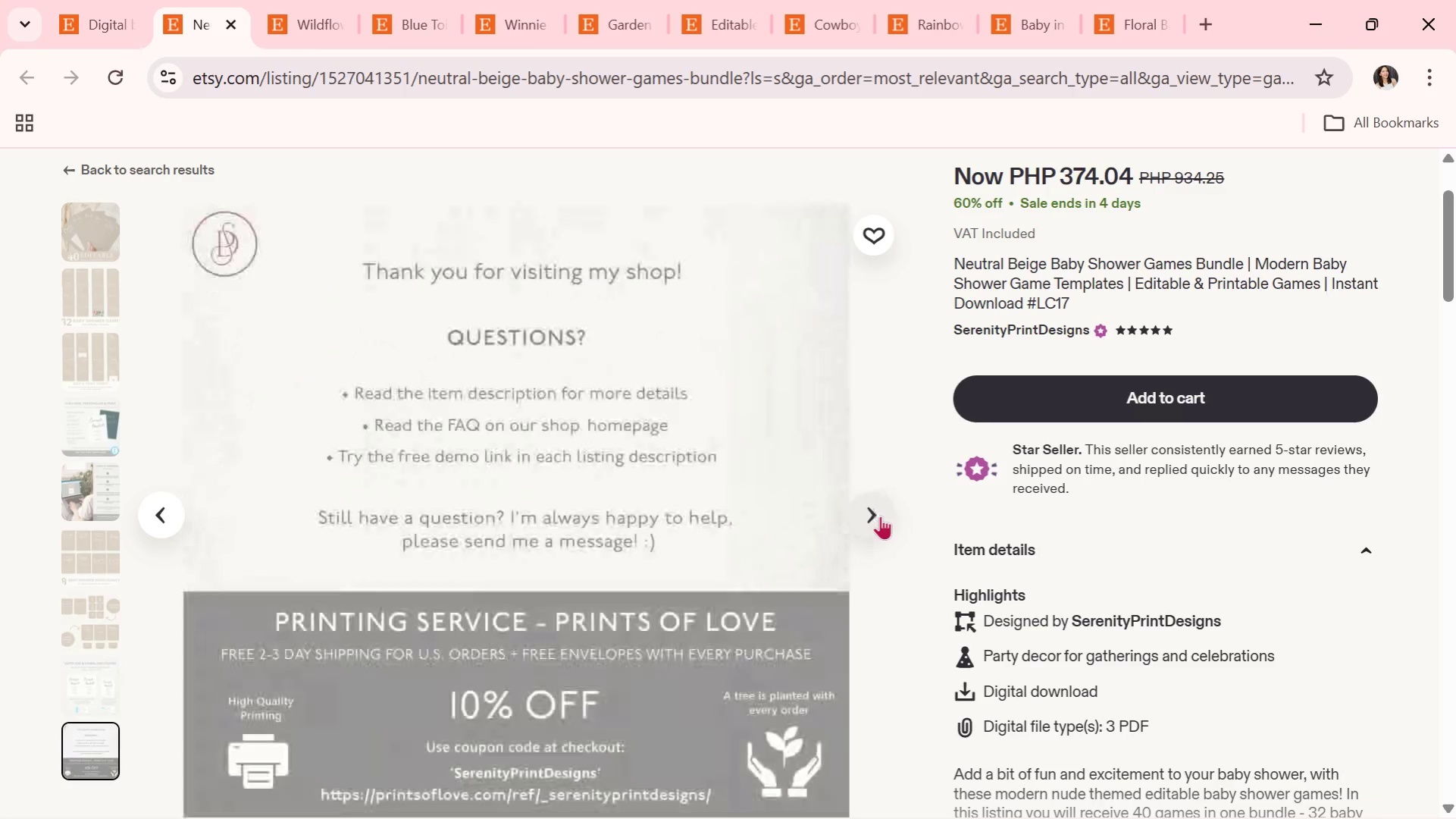 
left_click([880, 516])
 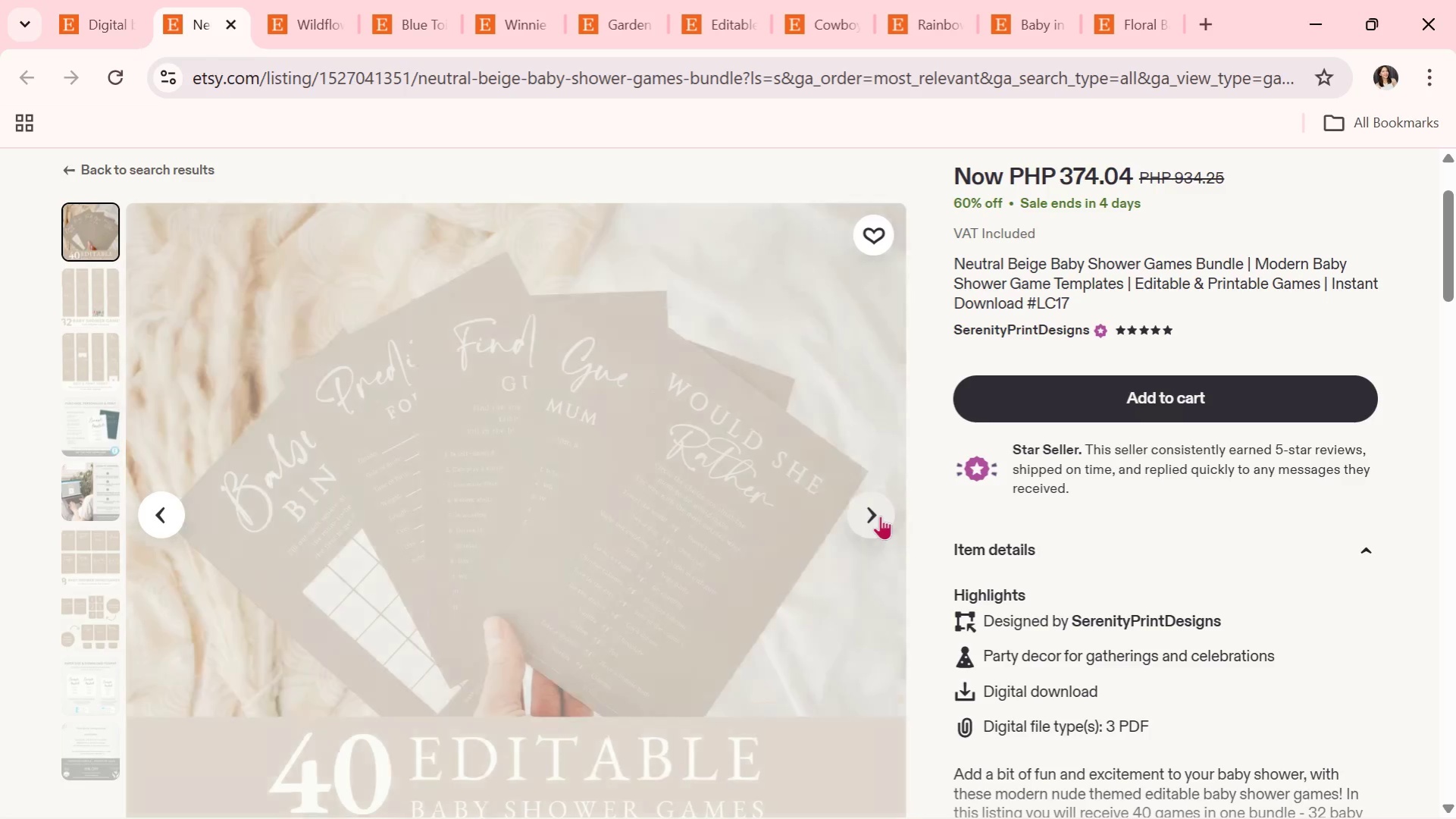 
left_click([880, 516])
 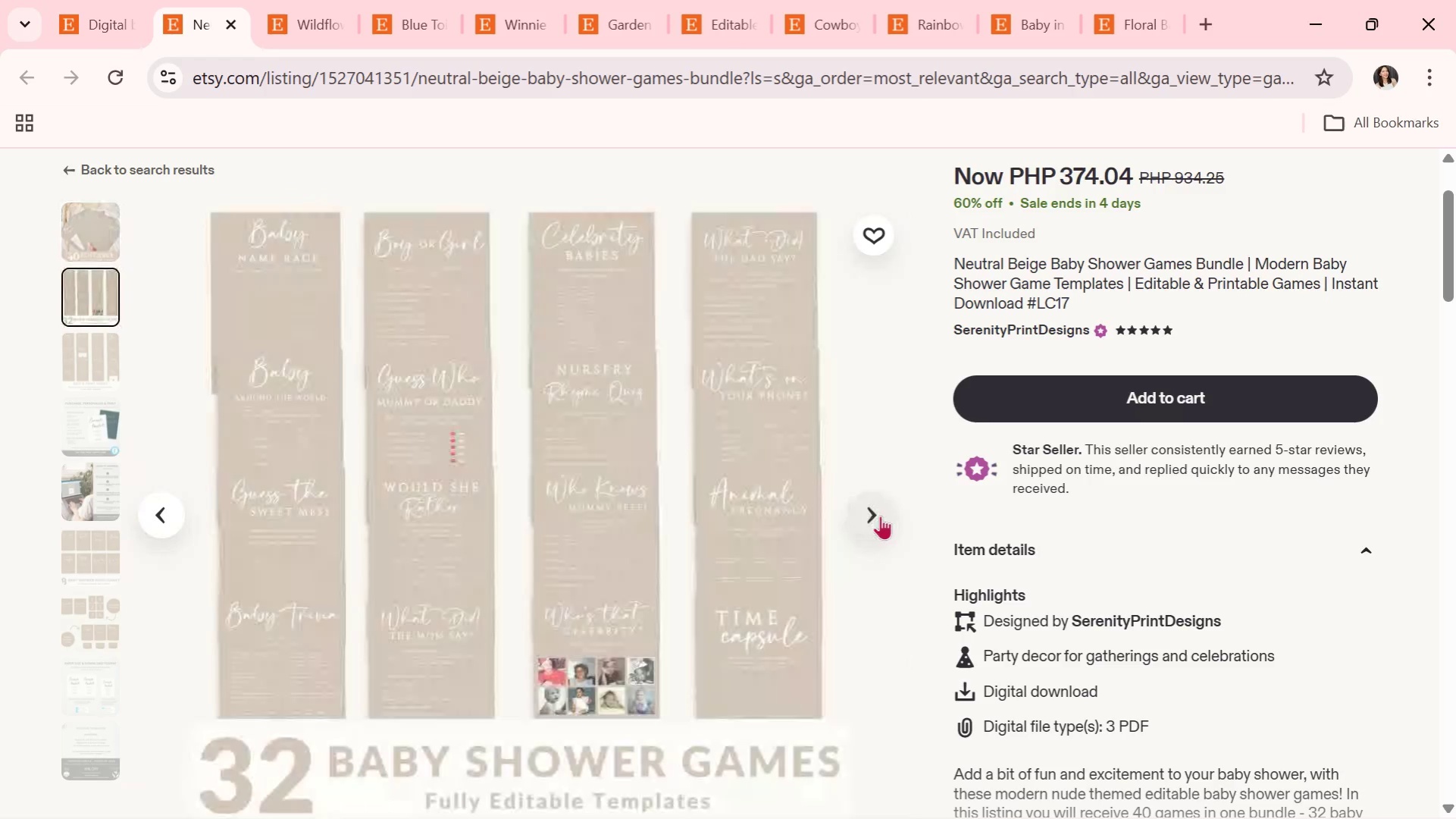 
left_click([882, 510])
 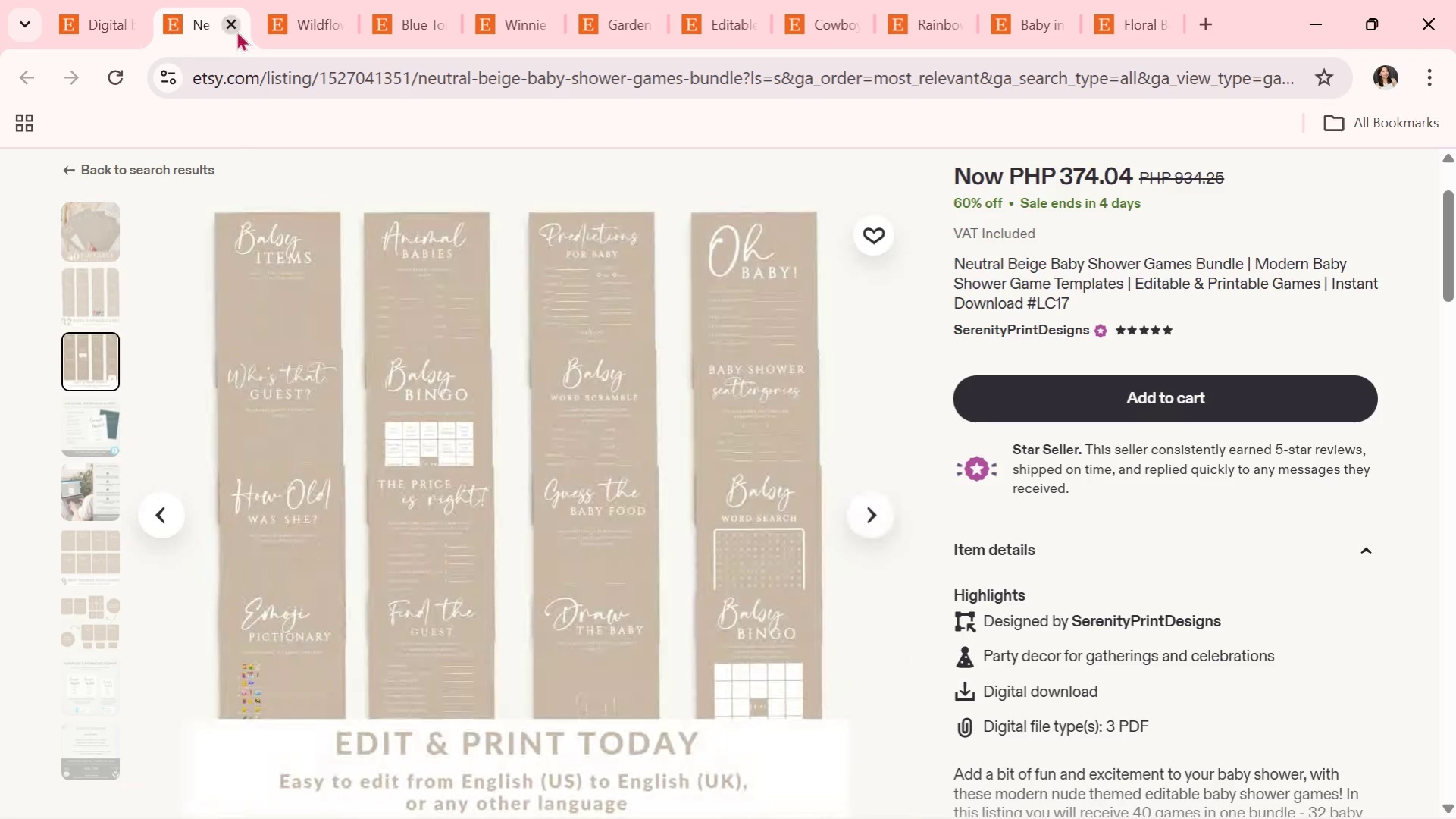 
left_click([236, 27])
 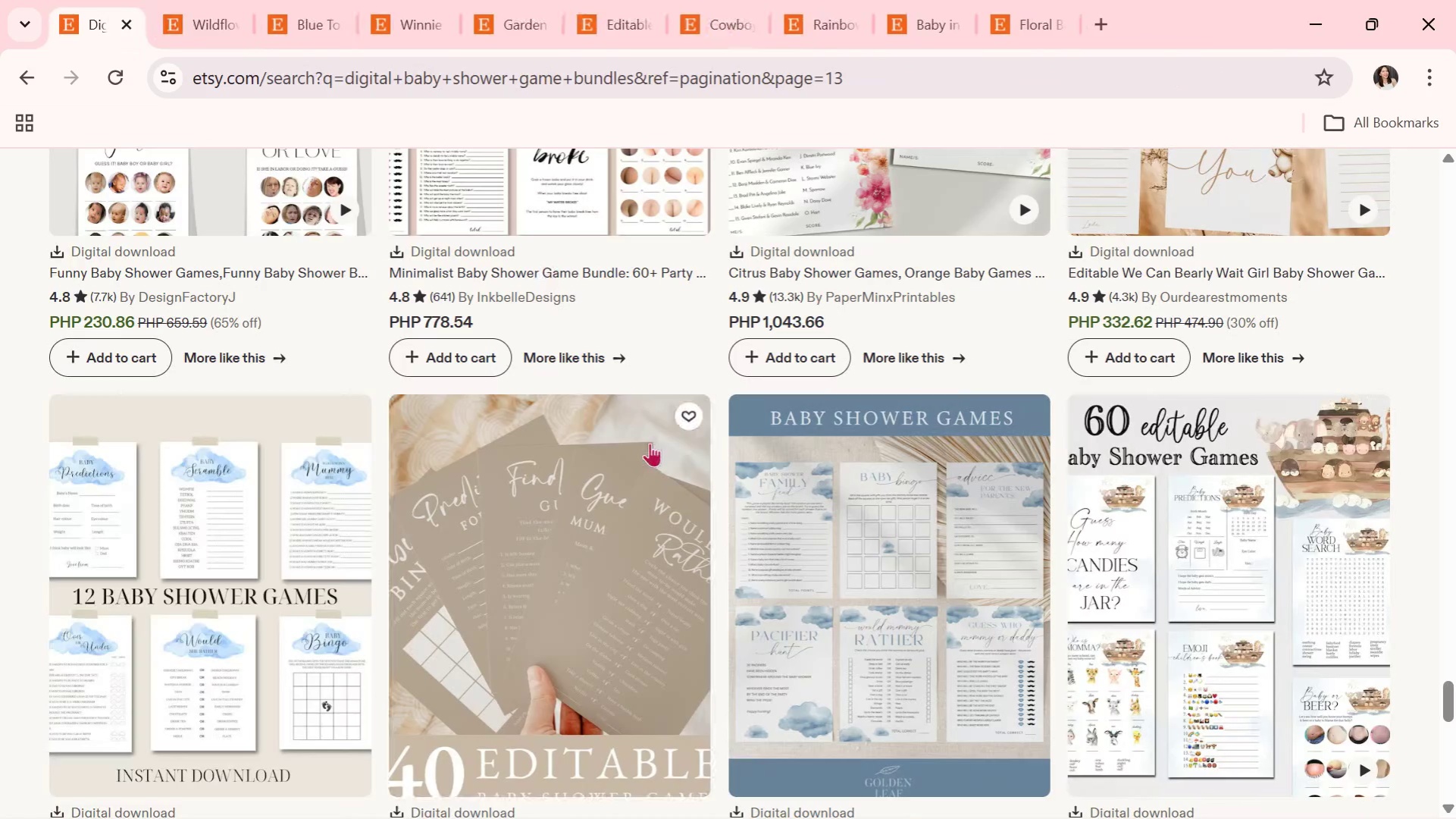 
scroll: coordinate [671, 447], scroll_direction: down, amount: 6.0
 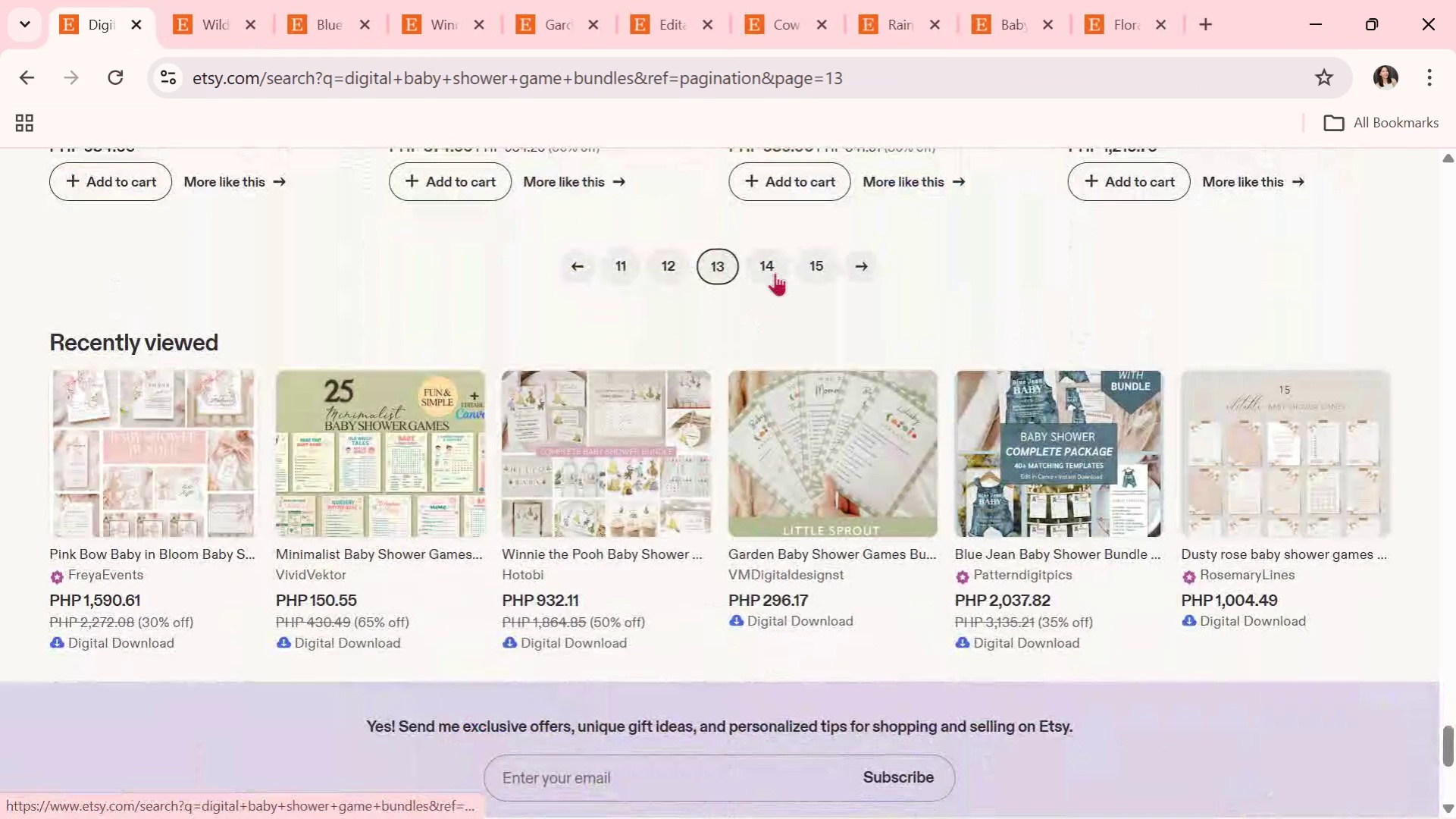 
left_click([775, 272])
 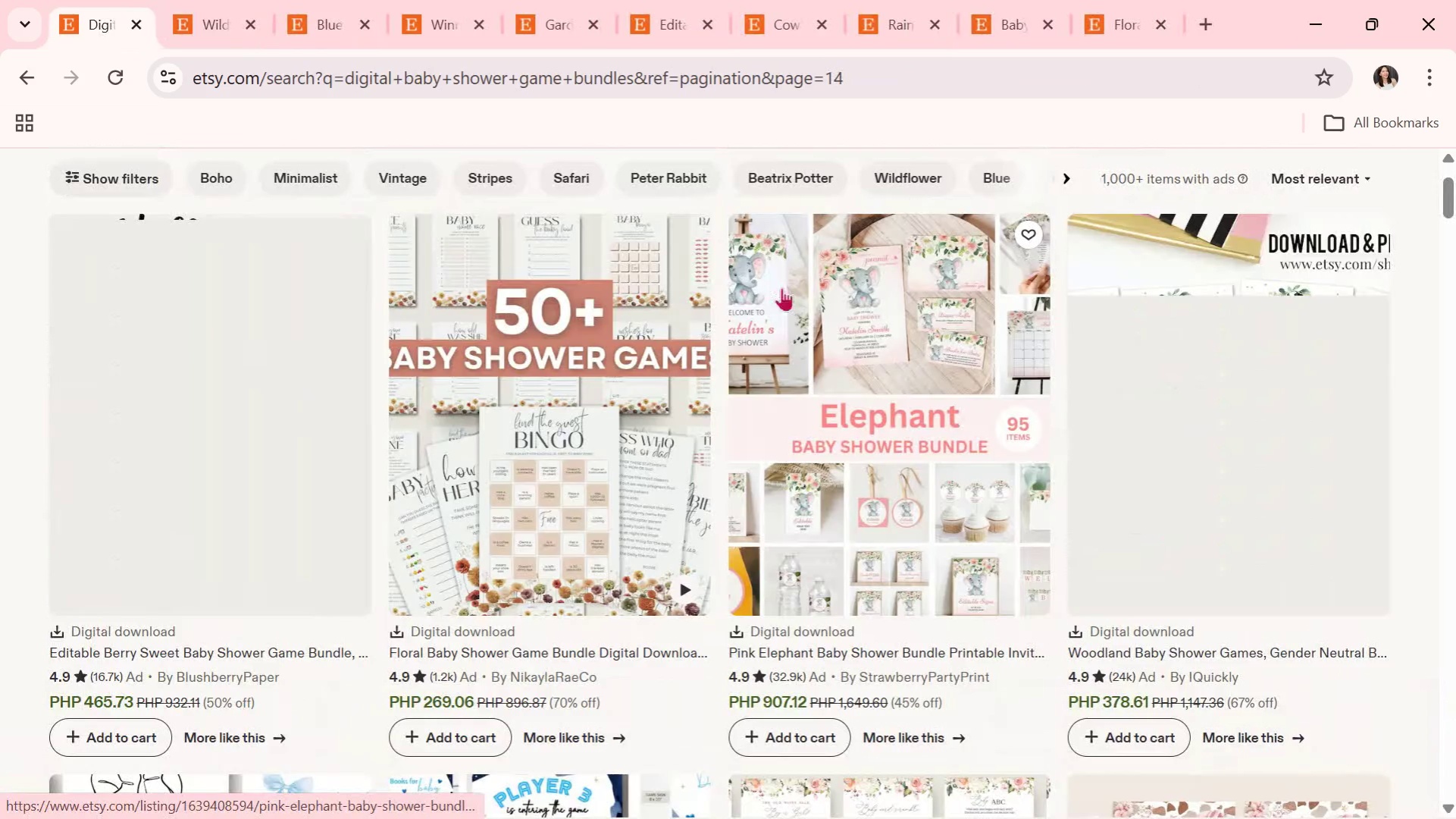 
scroll: coordinate [1035, 487], scroll_direction: down, amount: 5.0
 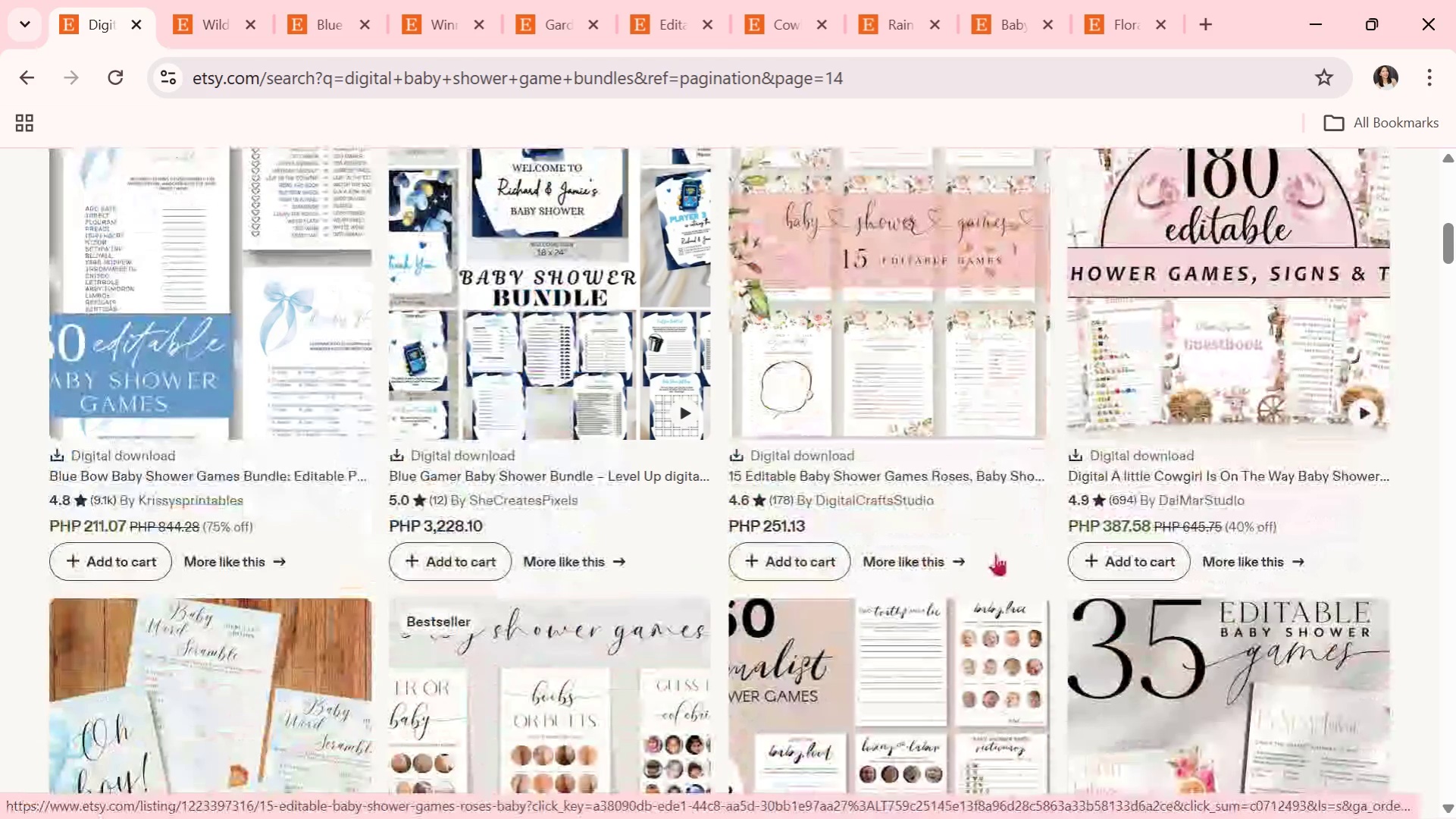 
scroll: coordinate [995, 553], scroll_direction: down, amount: 1.0
 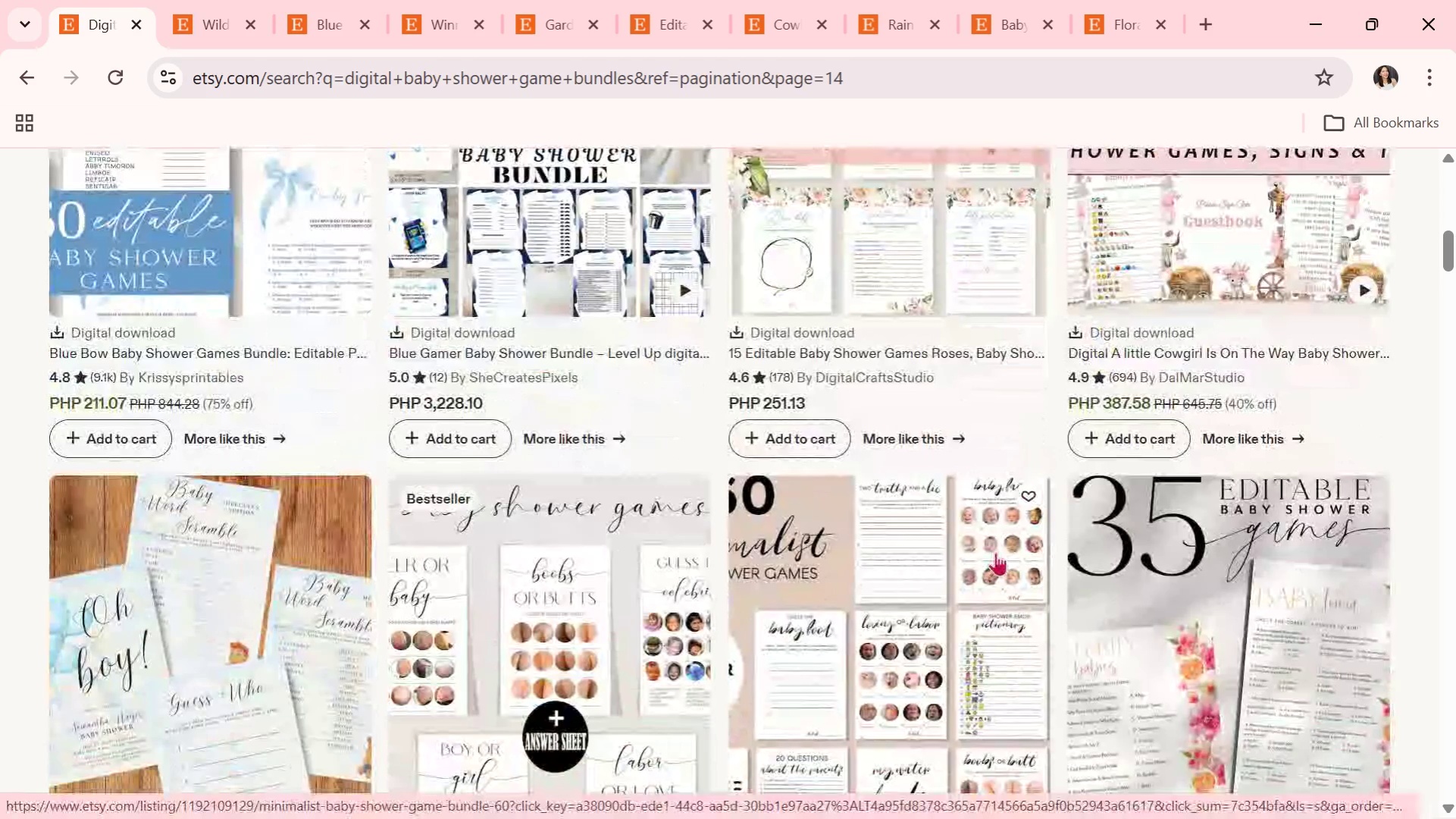 
wait(30.99)
 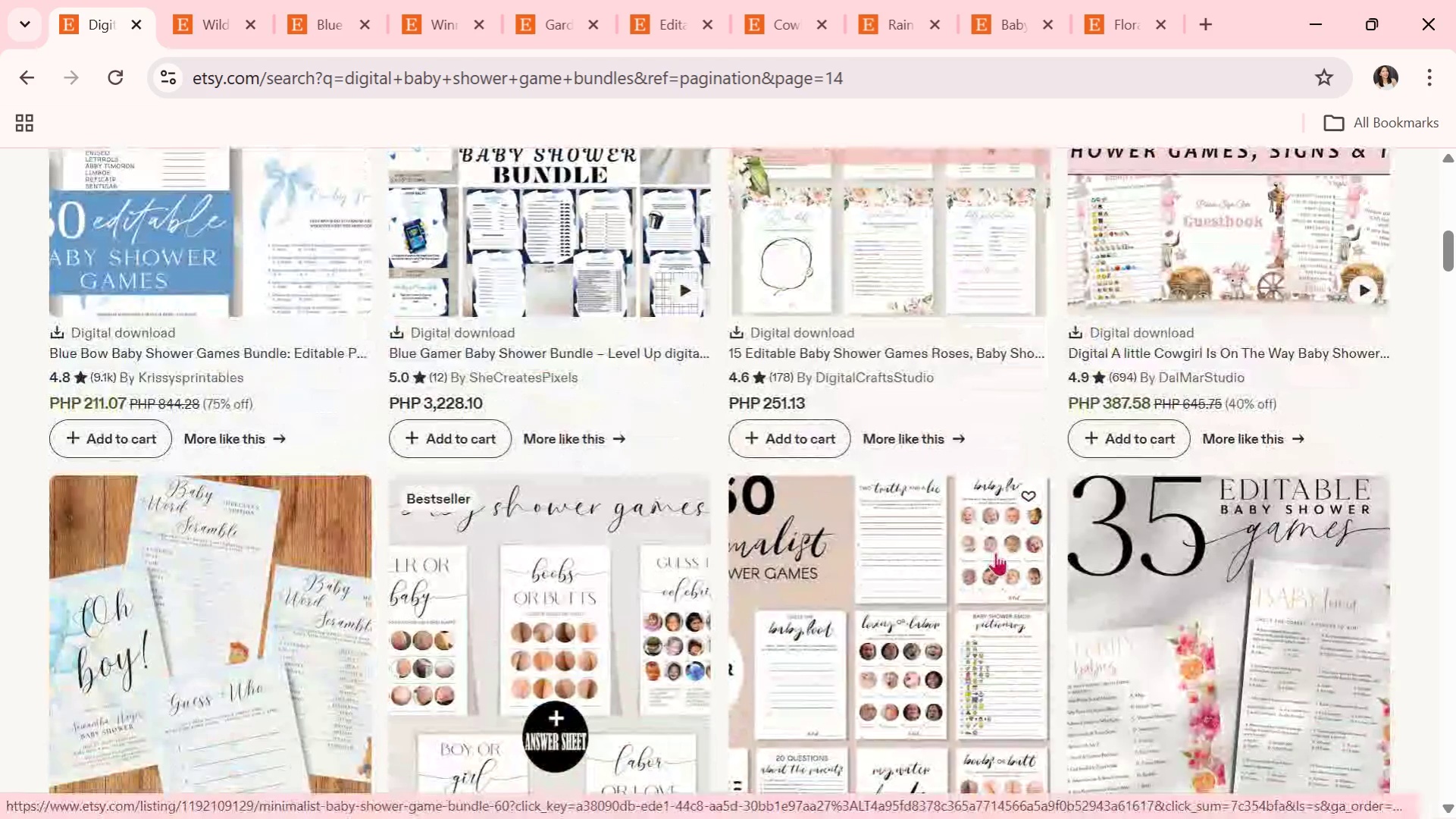 
scroll: coordinate [993, 701], scroll_direction: down, amount: 5.0
 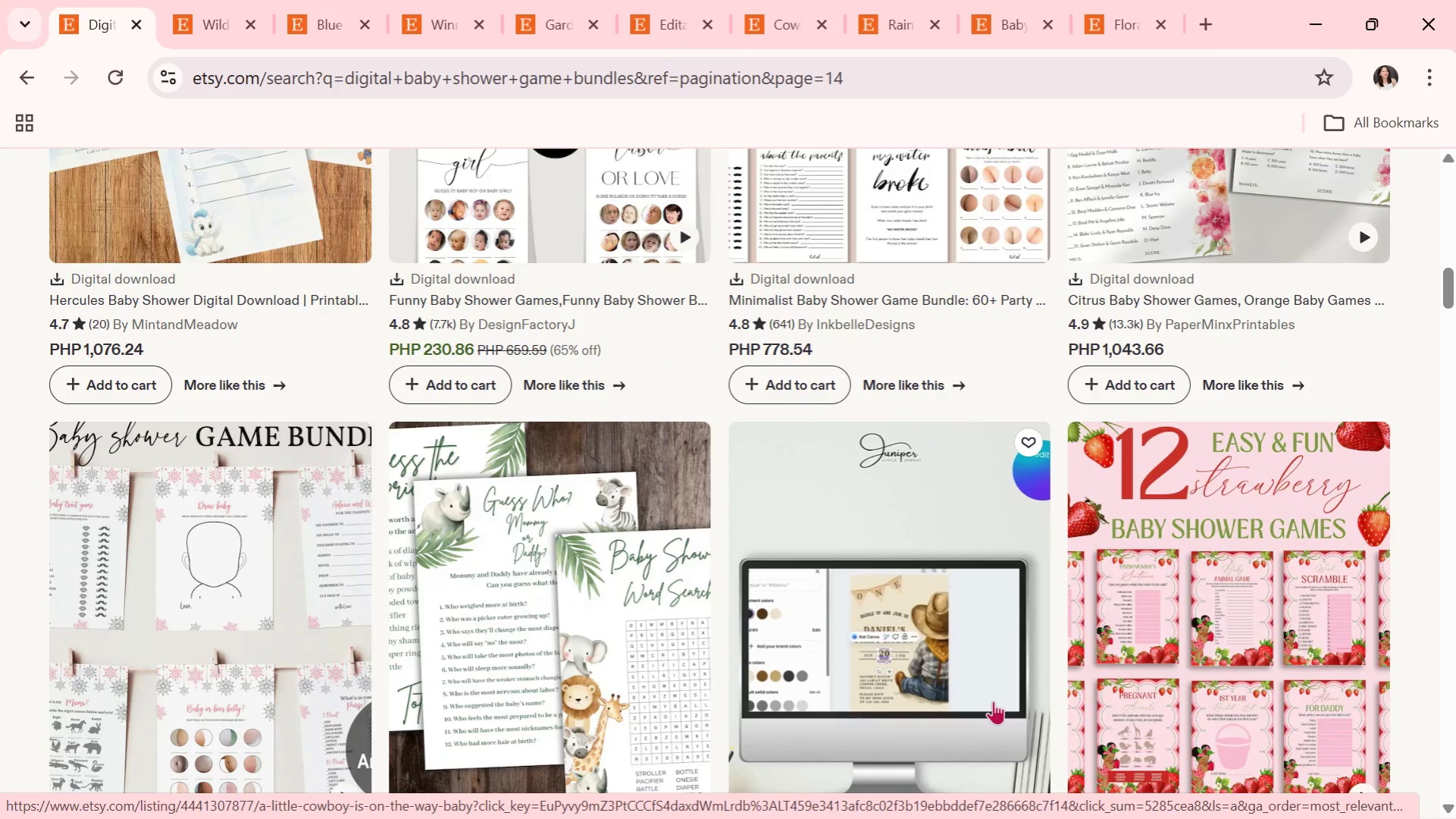 
wait(5.83)
 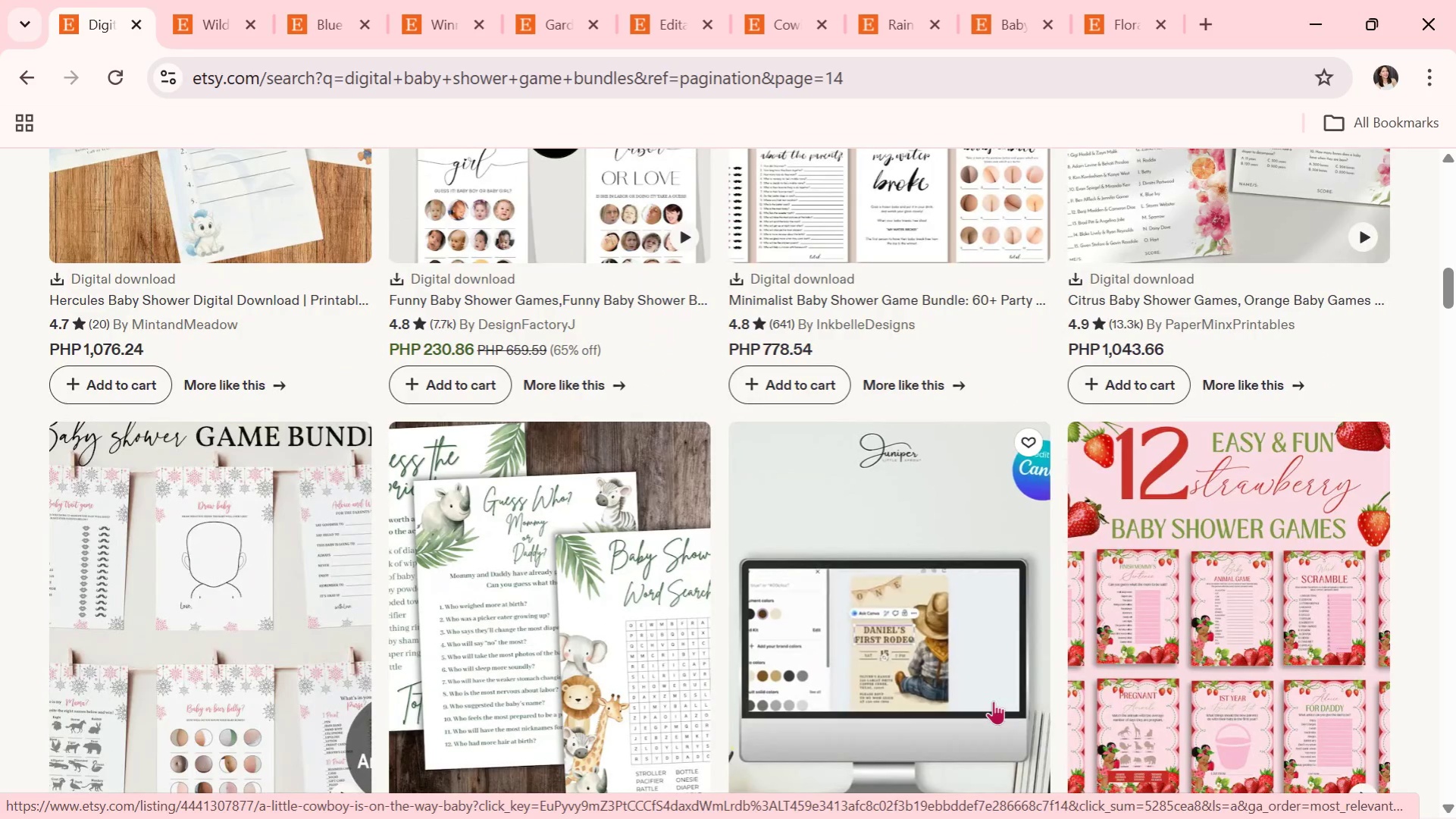 
scroll: coordinate [755, 400], scroll_direction: down, amount: 3.0
 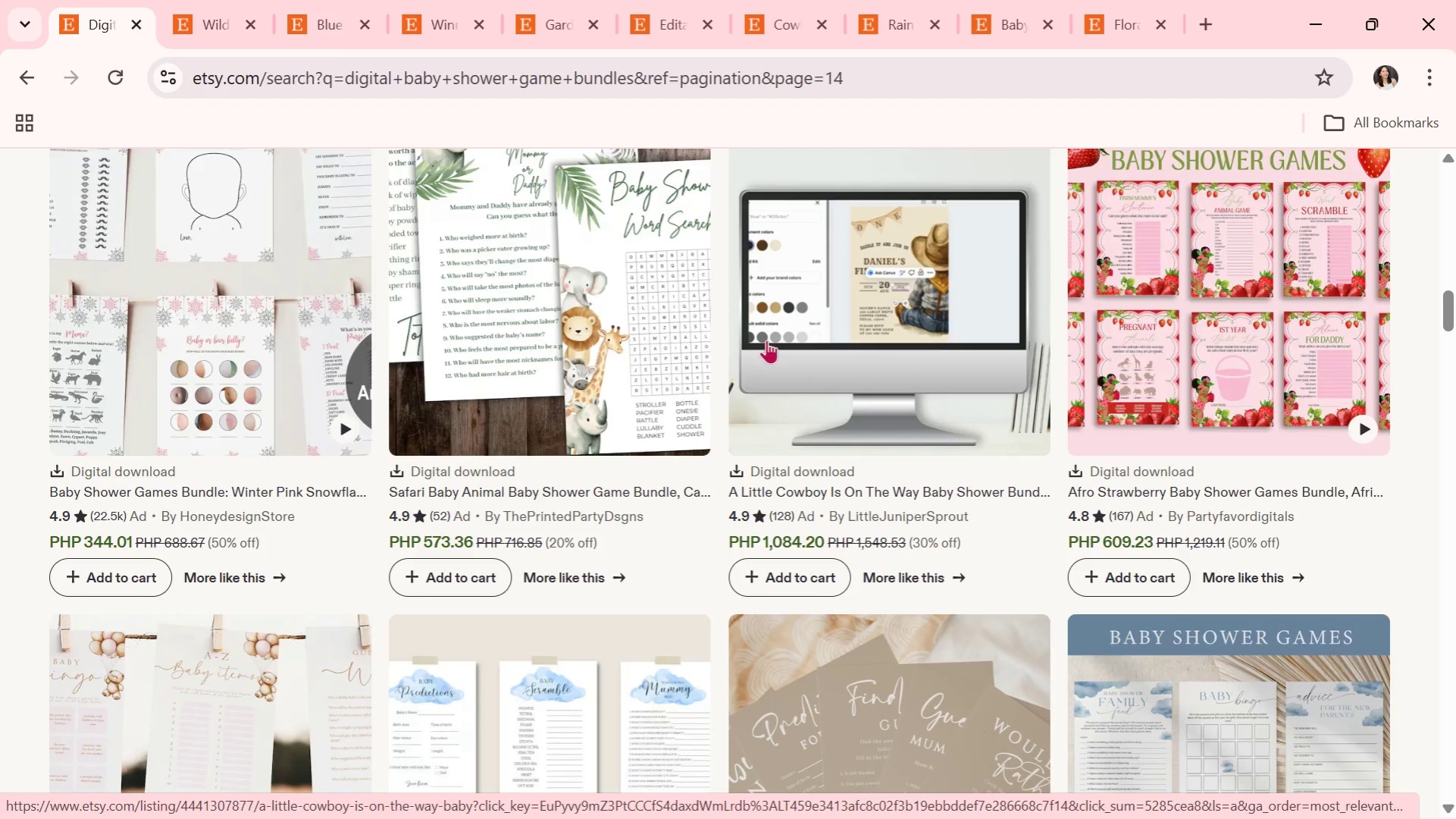 
wait(31.51)
 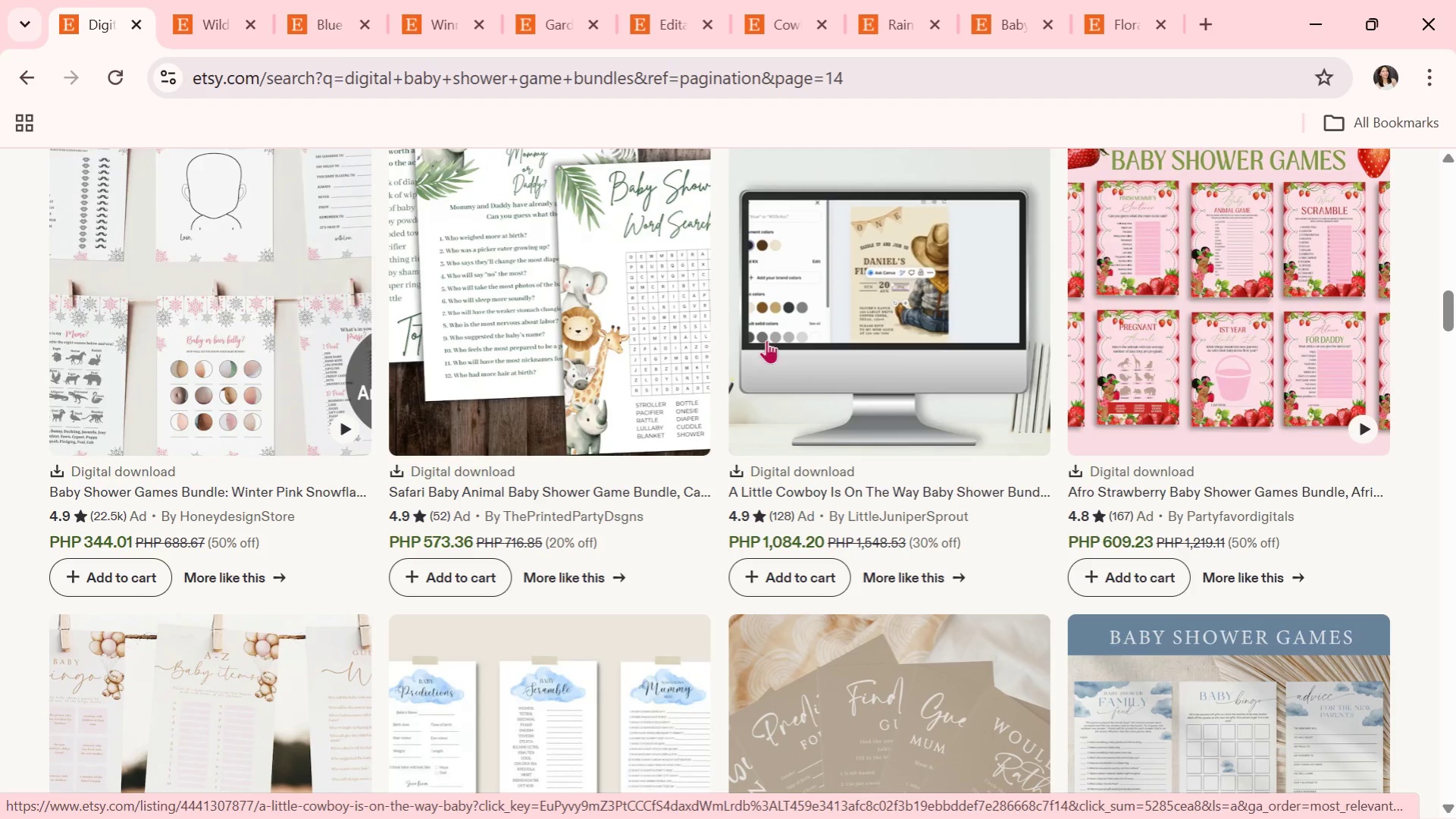 
scroll: coordinate [622, 558], scroll_direction: down, amount: 8.0
 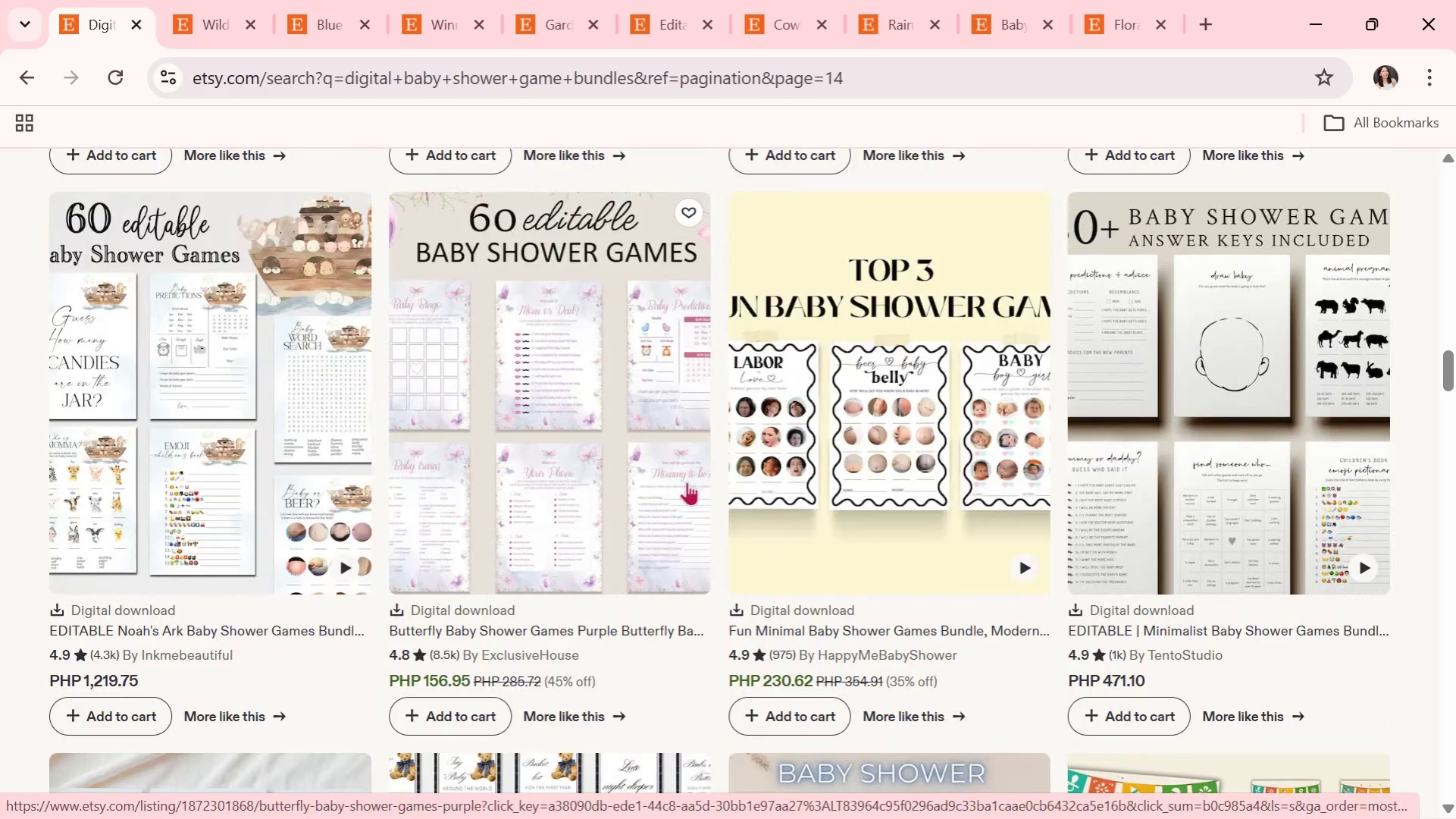 
wait(5.49)
 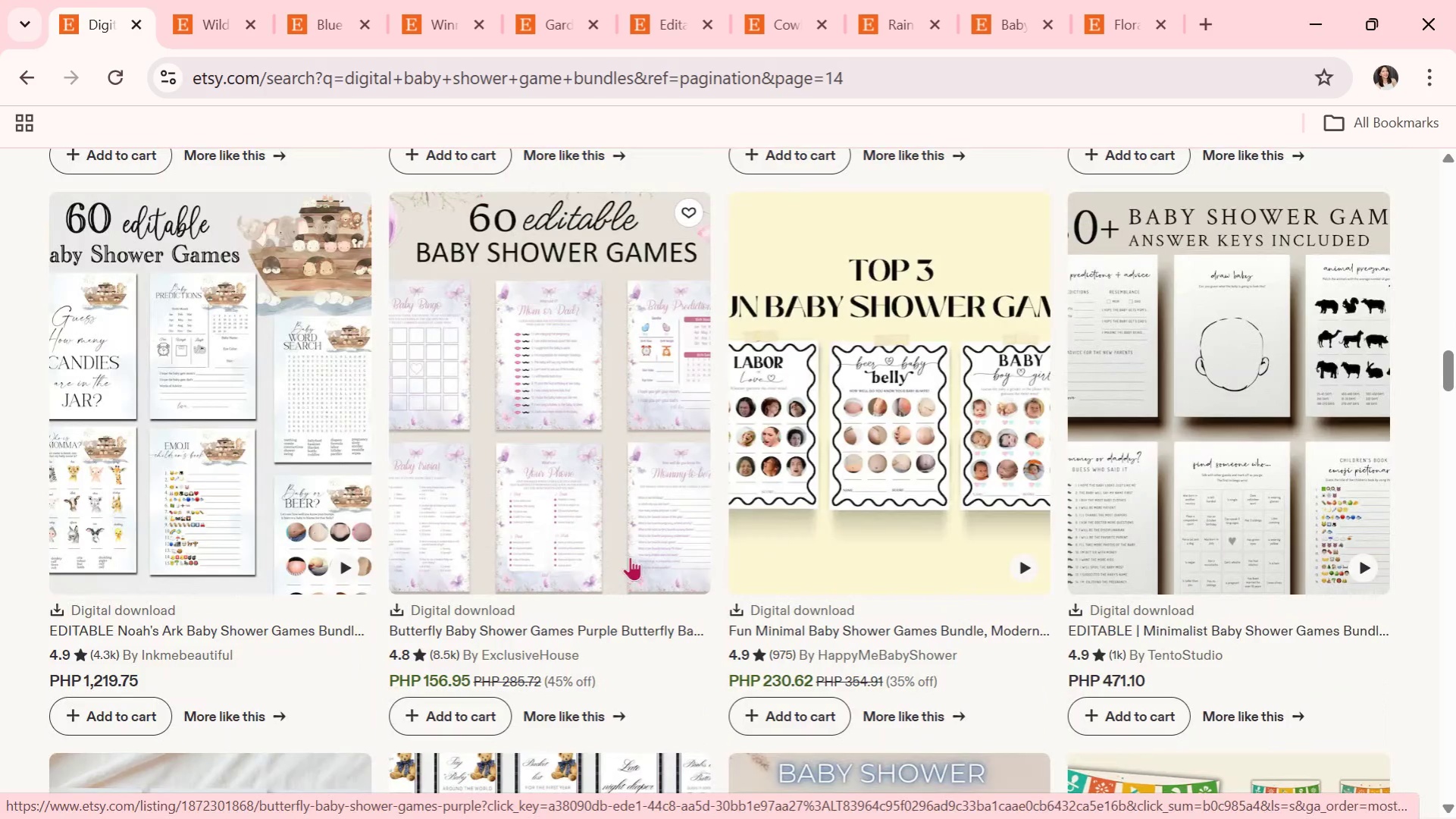 
left_click([947, 479])
 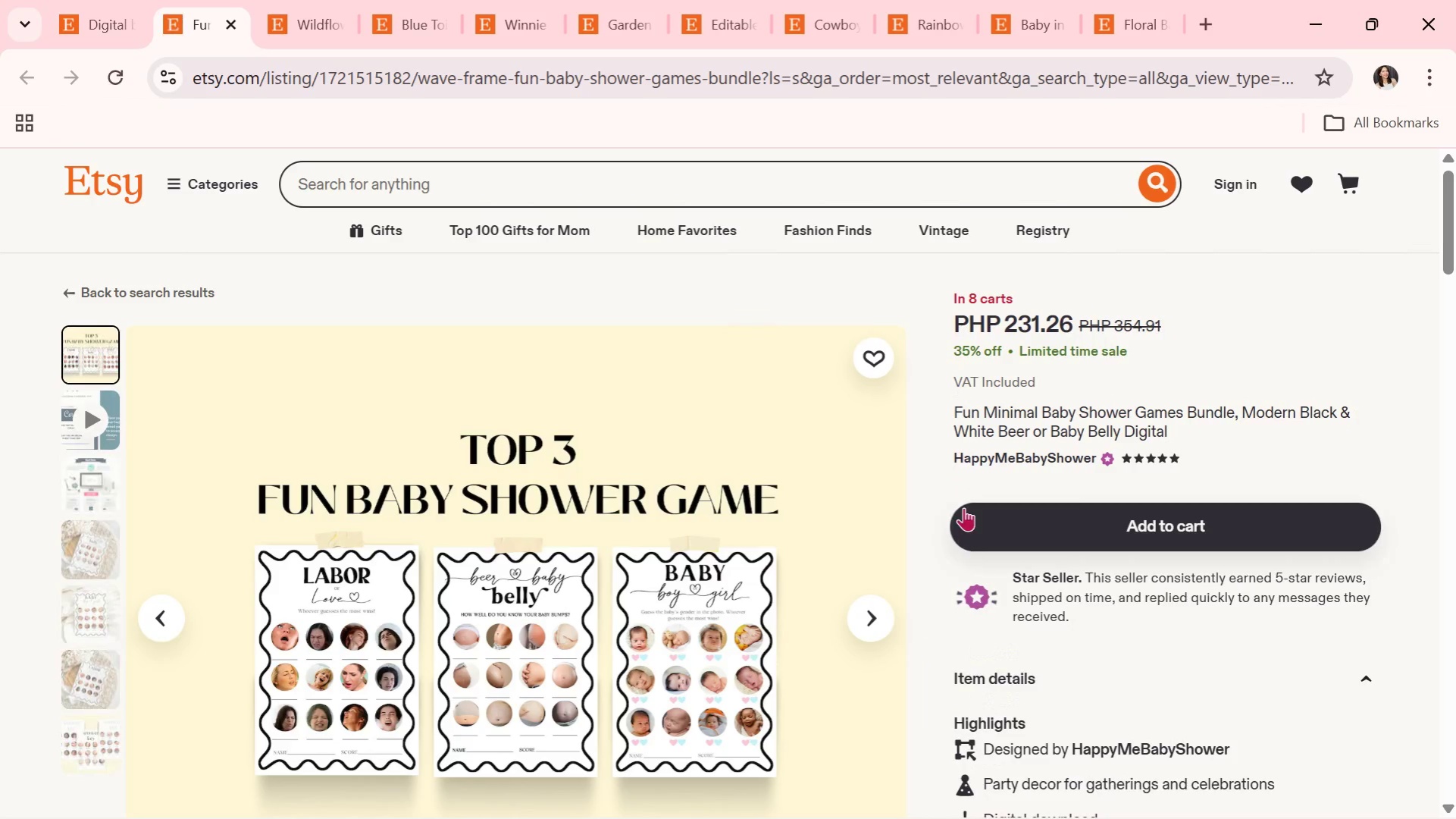 
scroll: coordinate [882, 591], scroll_direction: down, amount: 1.0
 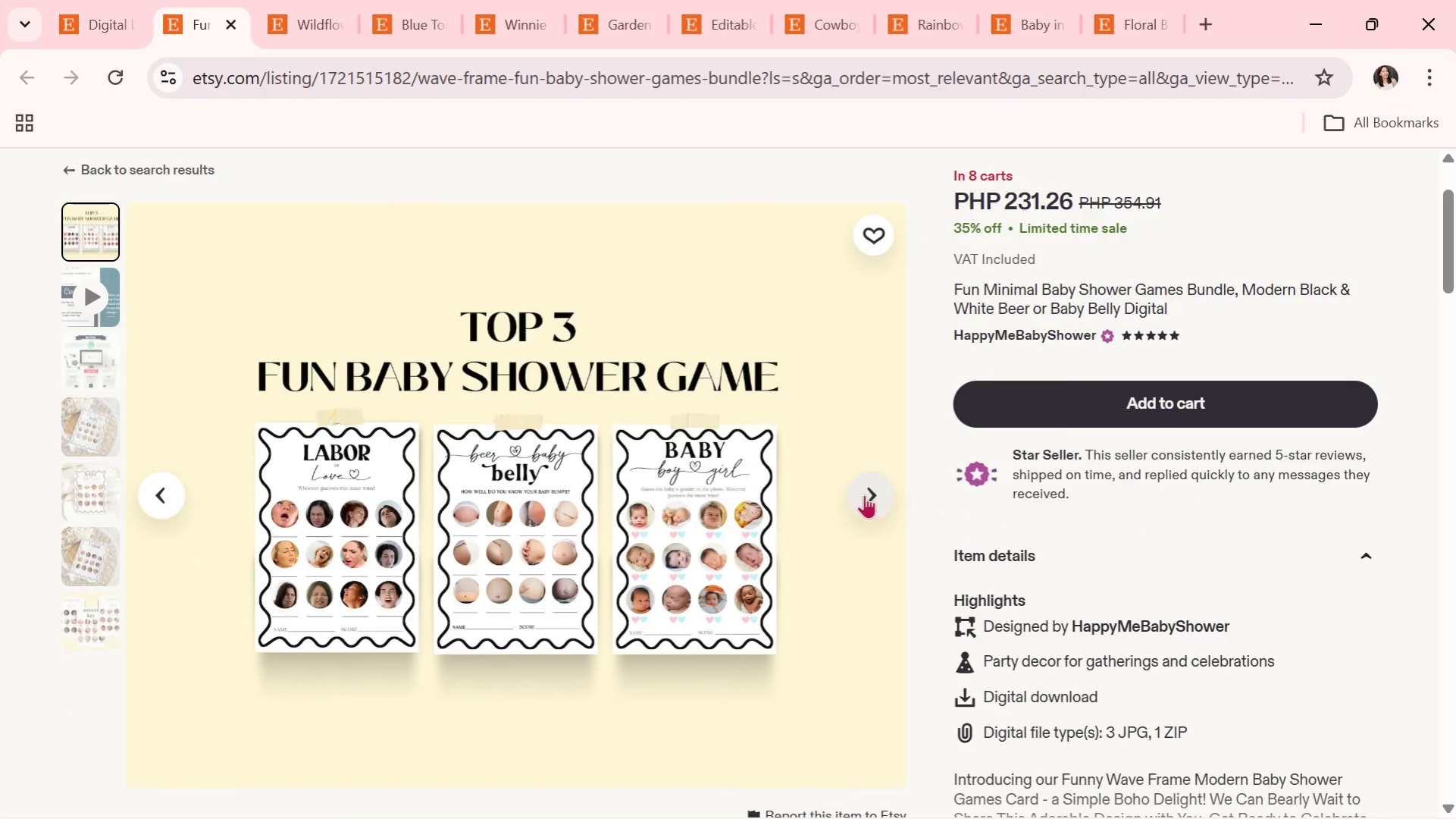 
left_click([864, 494])
 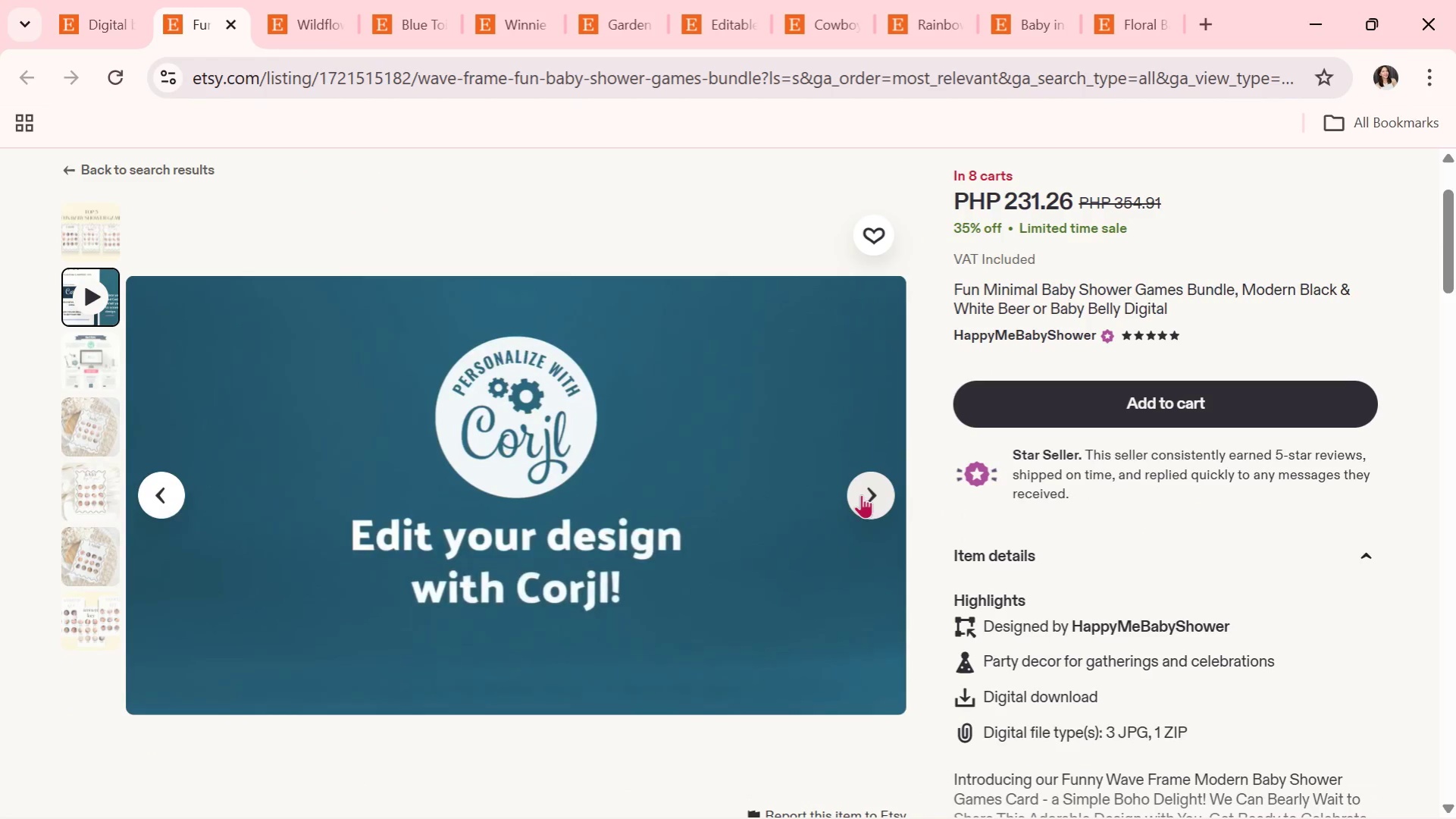 
left_click([863, 494])
 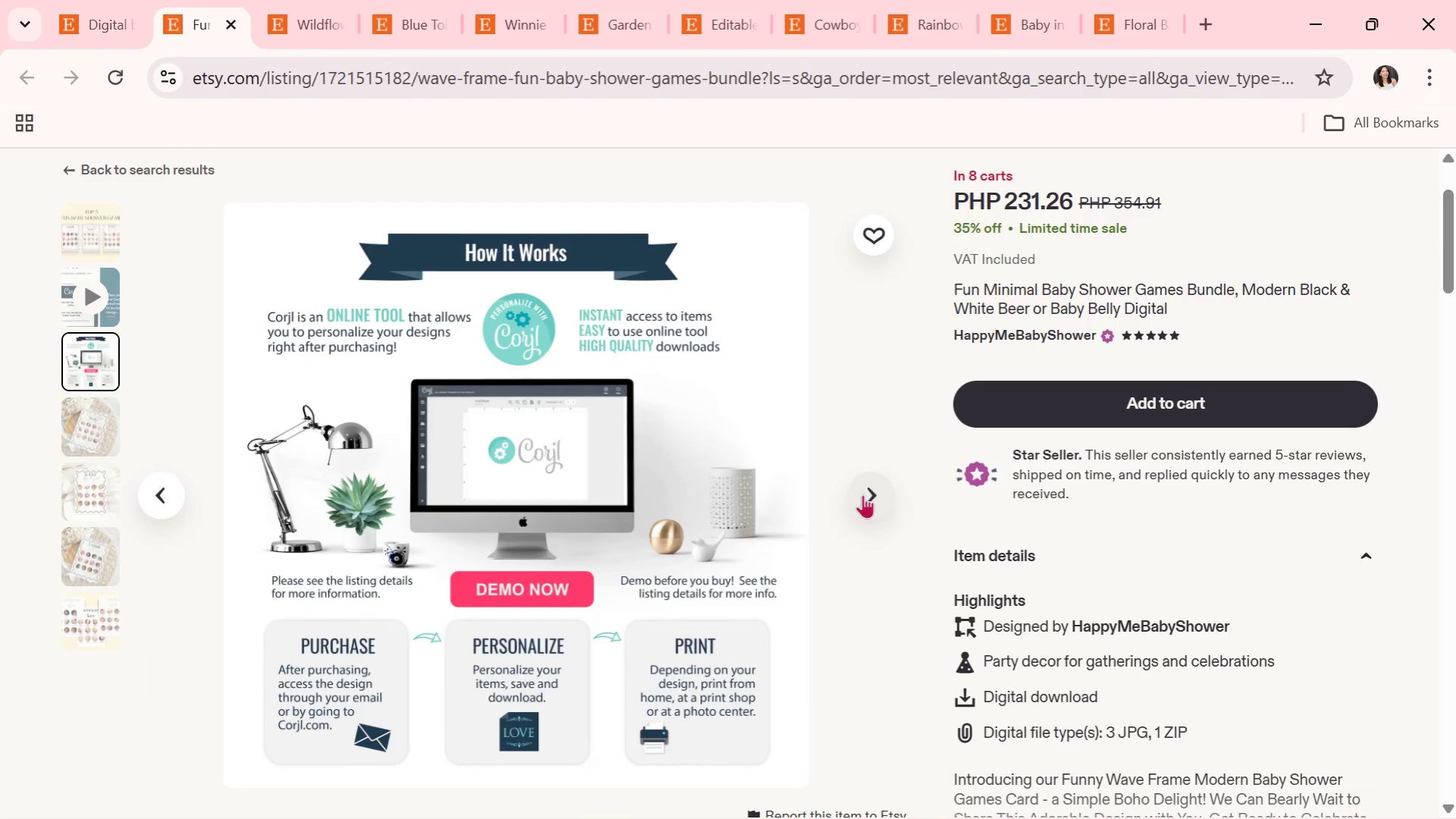 
left_click([863, 494])
 